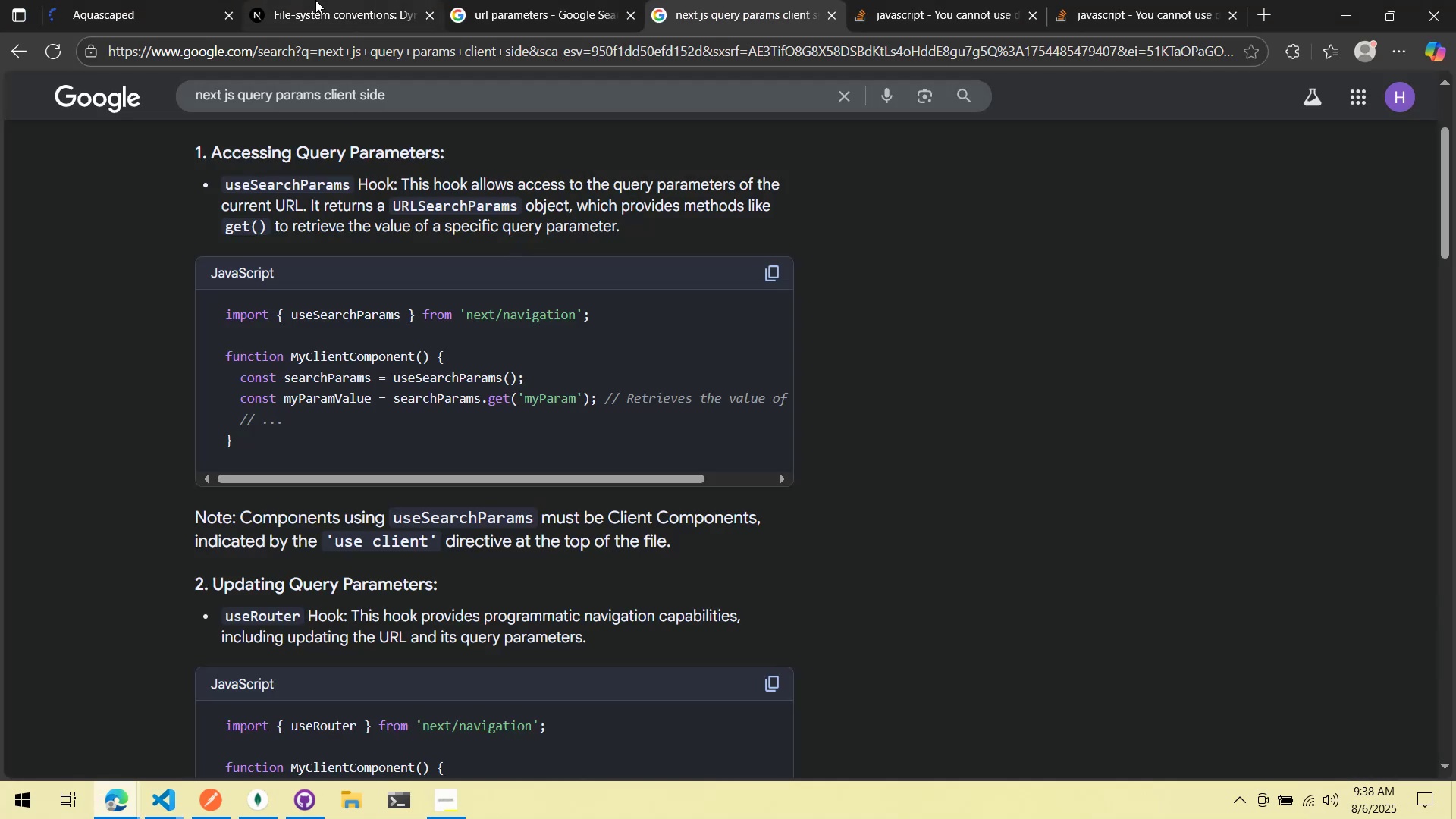 
left_click([172, 0])
 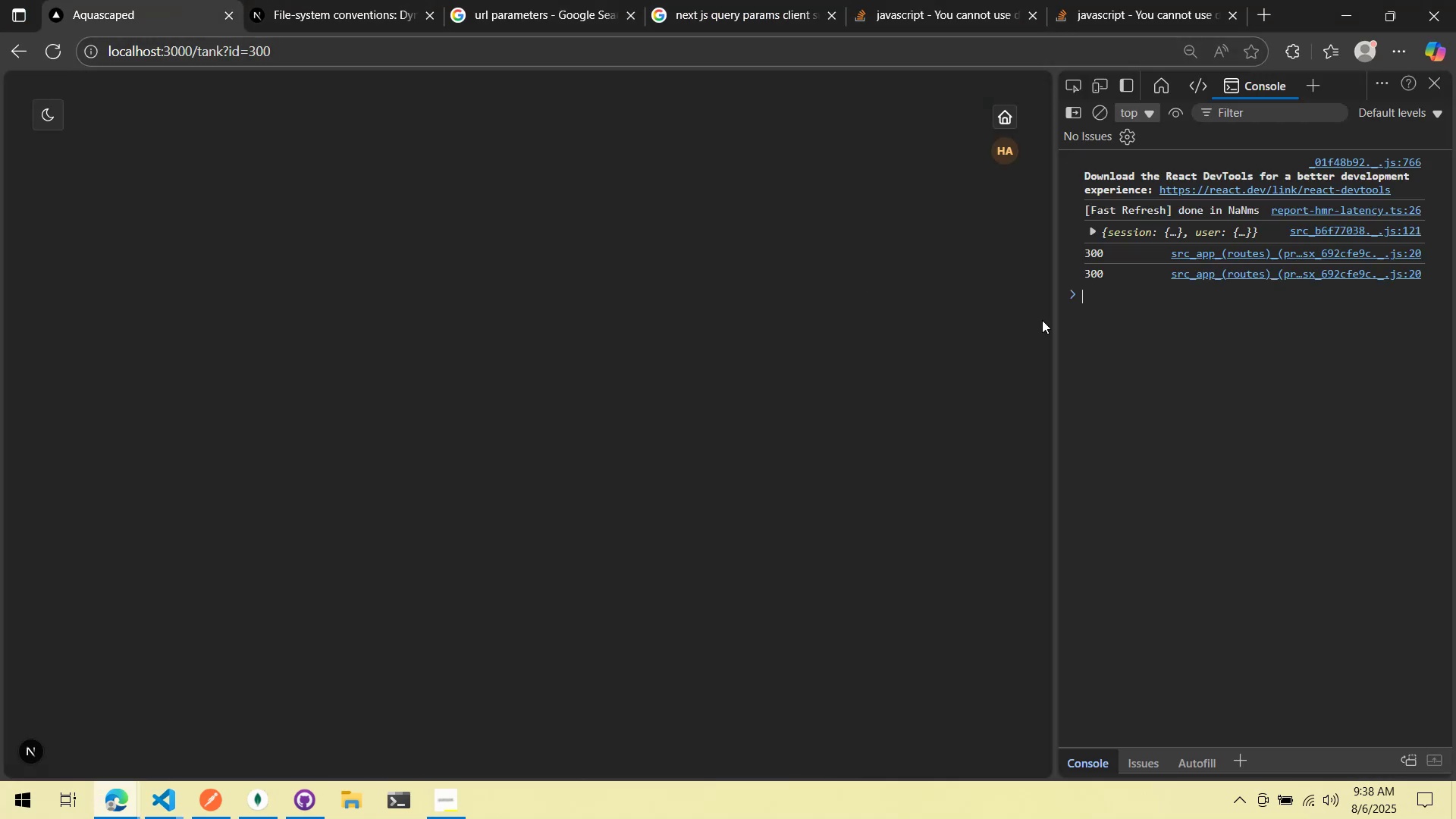 
key(Alt+AltLeft)
 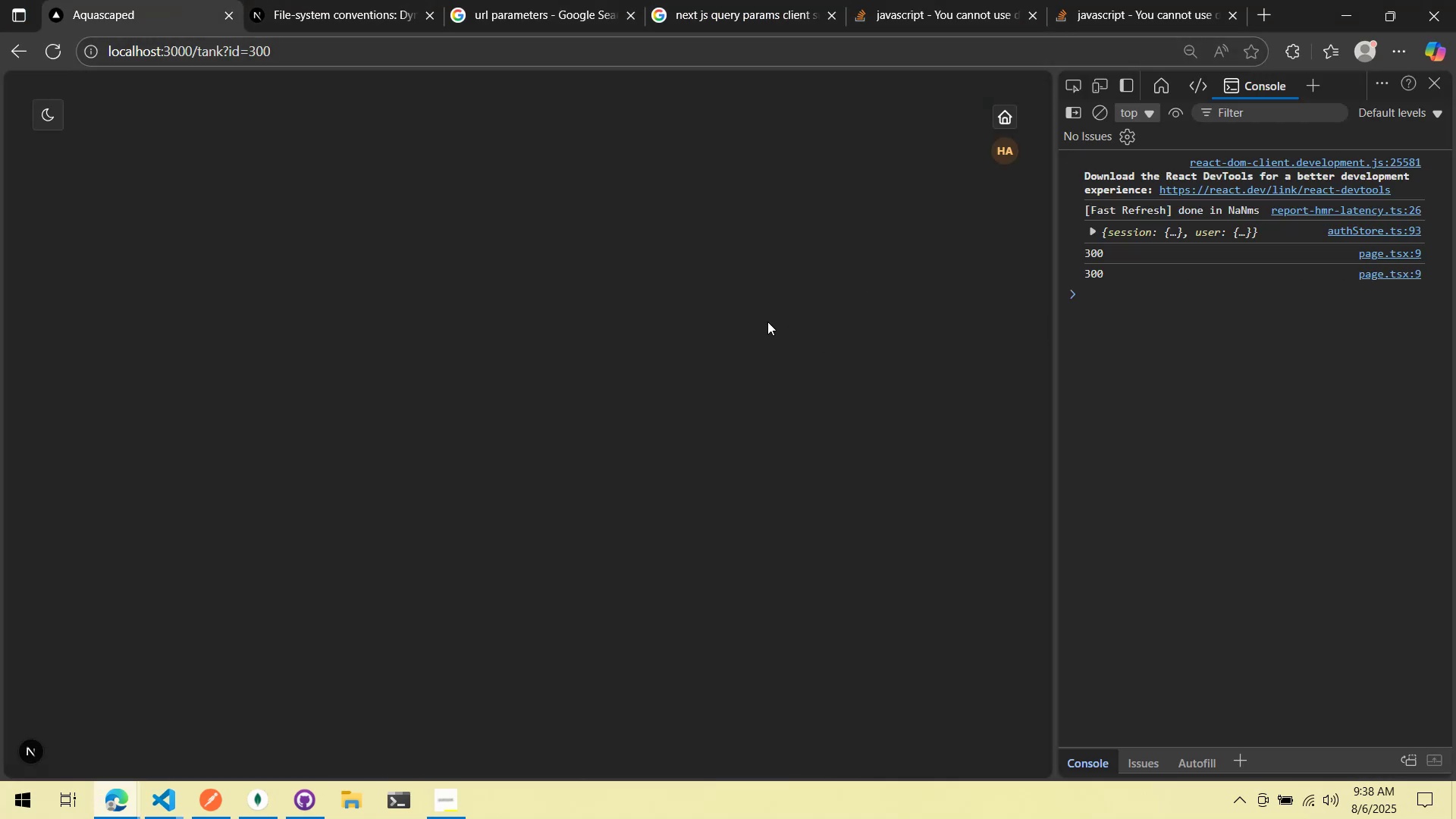 
key(Alt+Tab)
 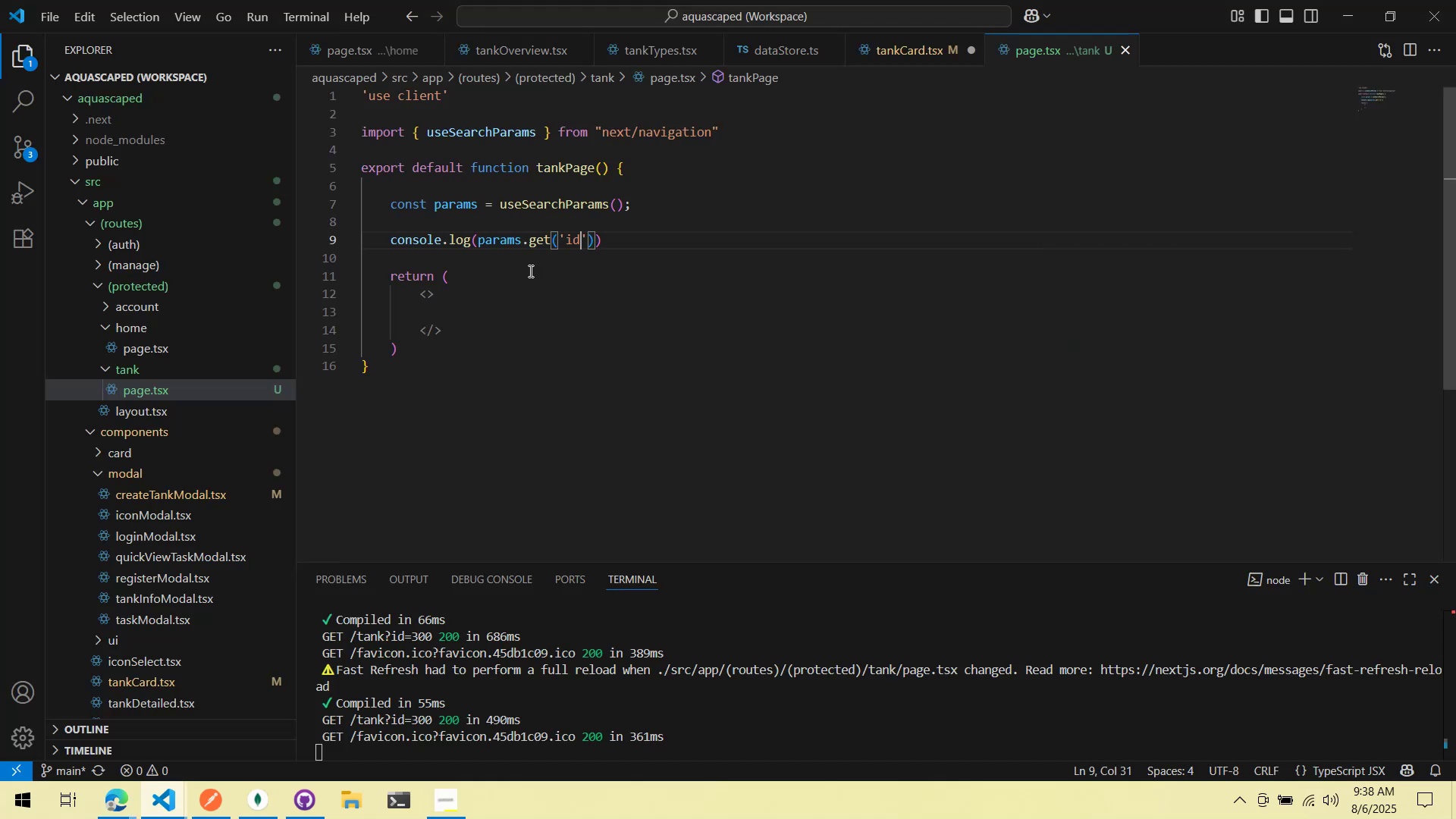 
left_click([527, 230])
 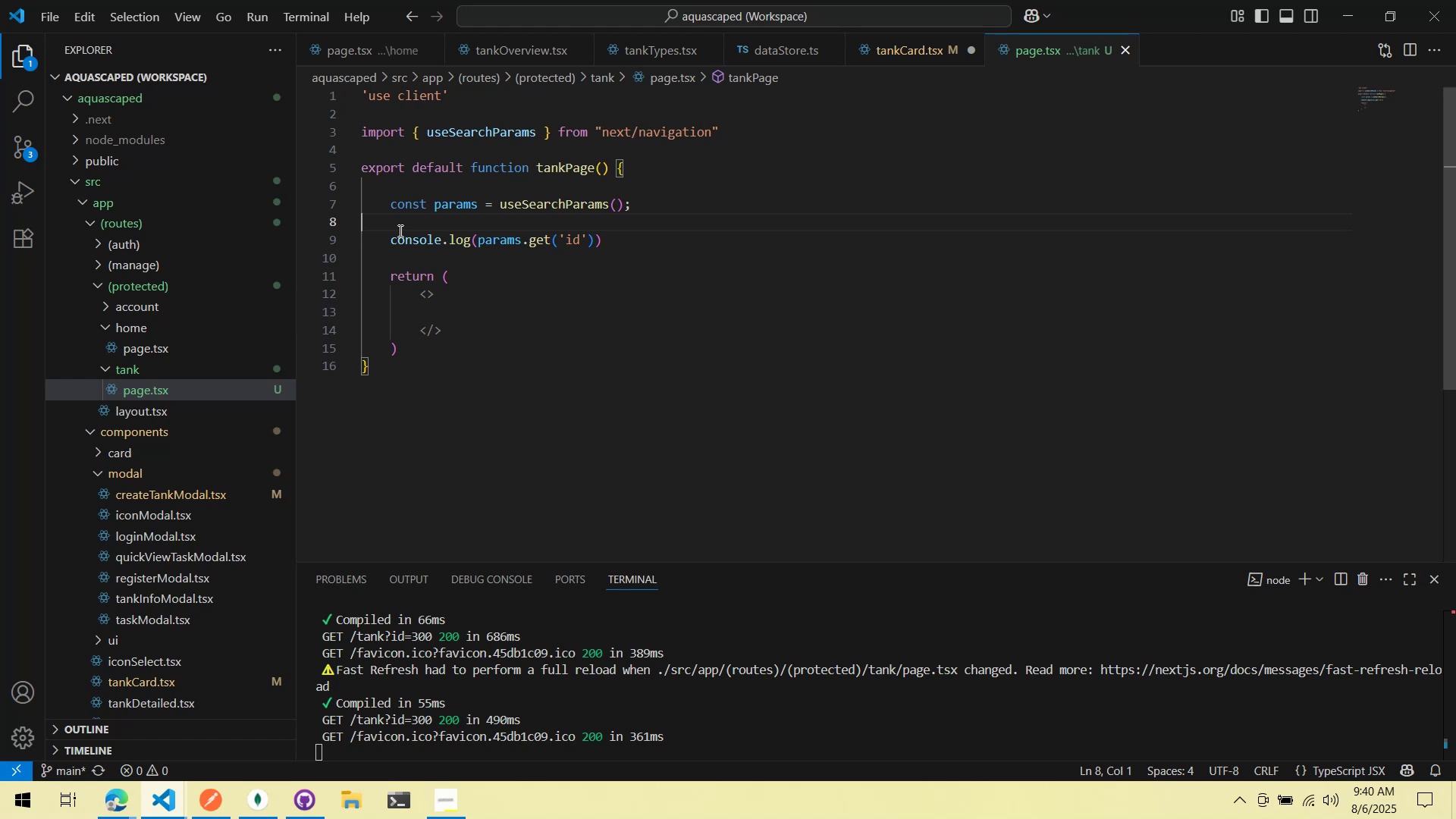 
wait(124.07)
 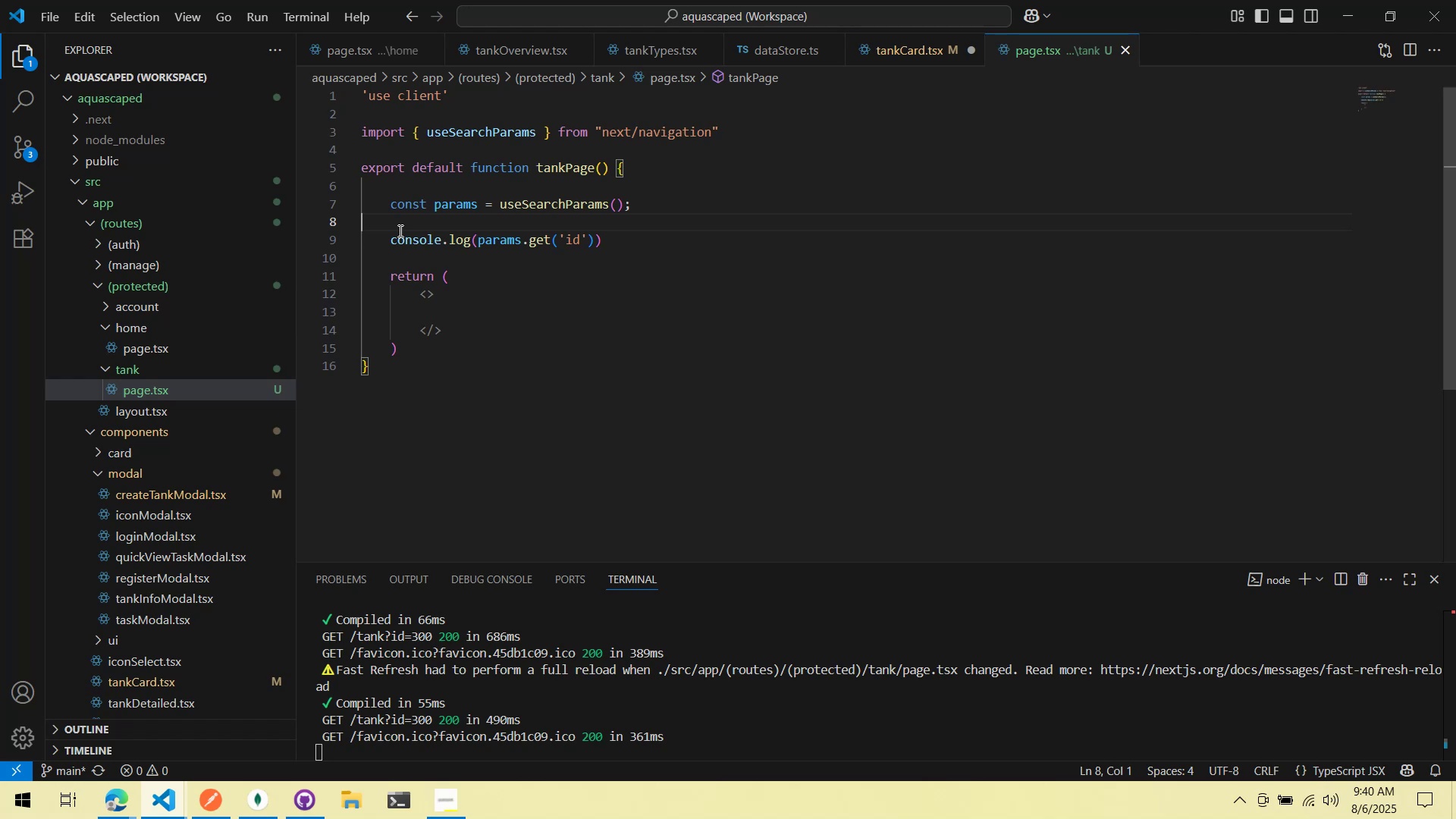 
left_click([581, 226])
 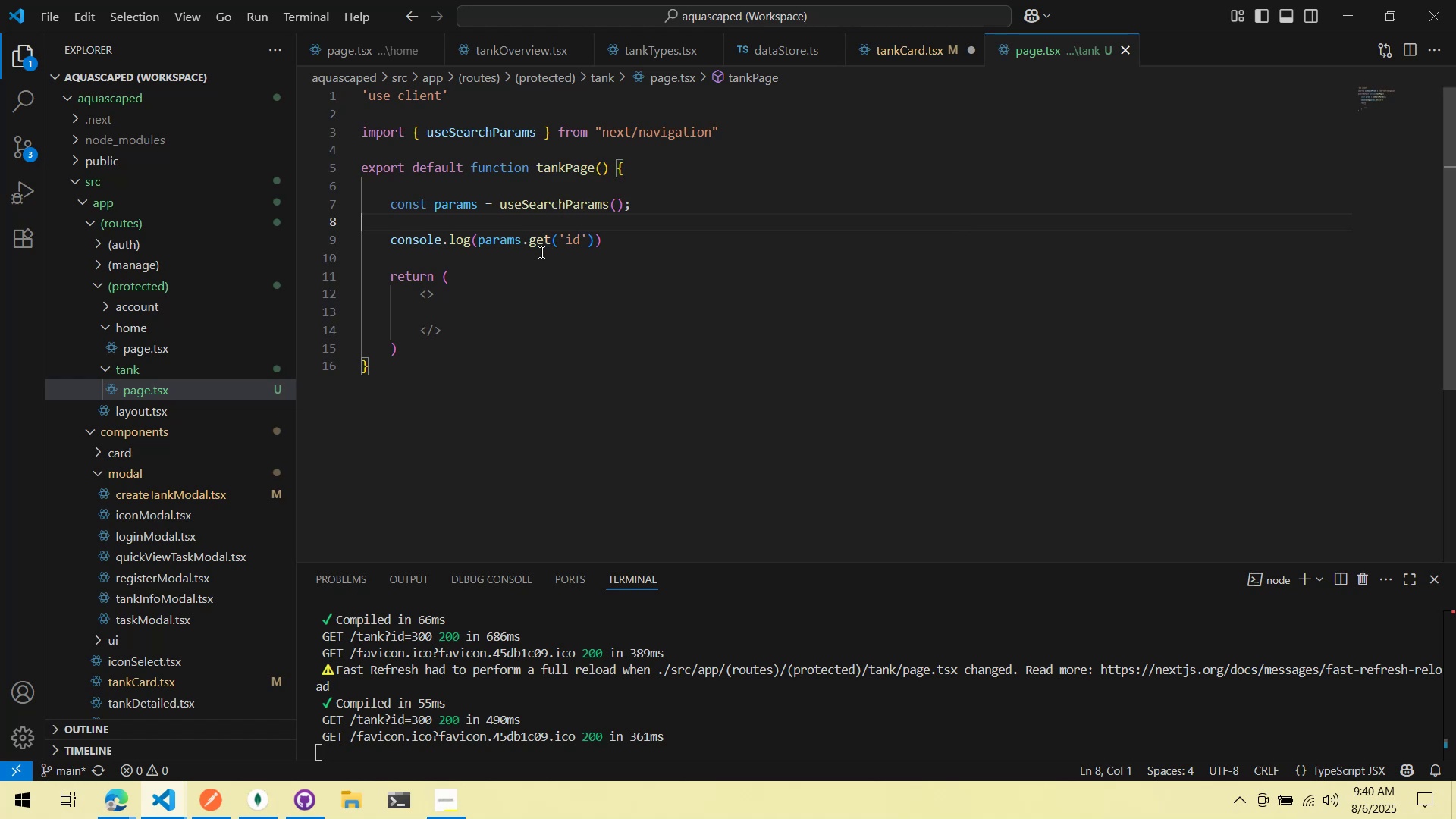 
key(Alt+AltLeft)
 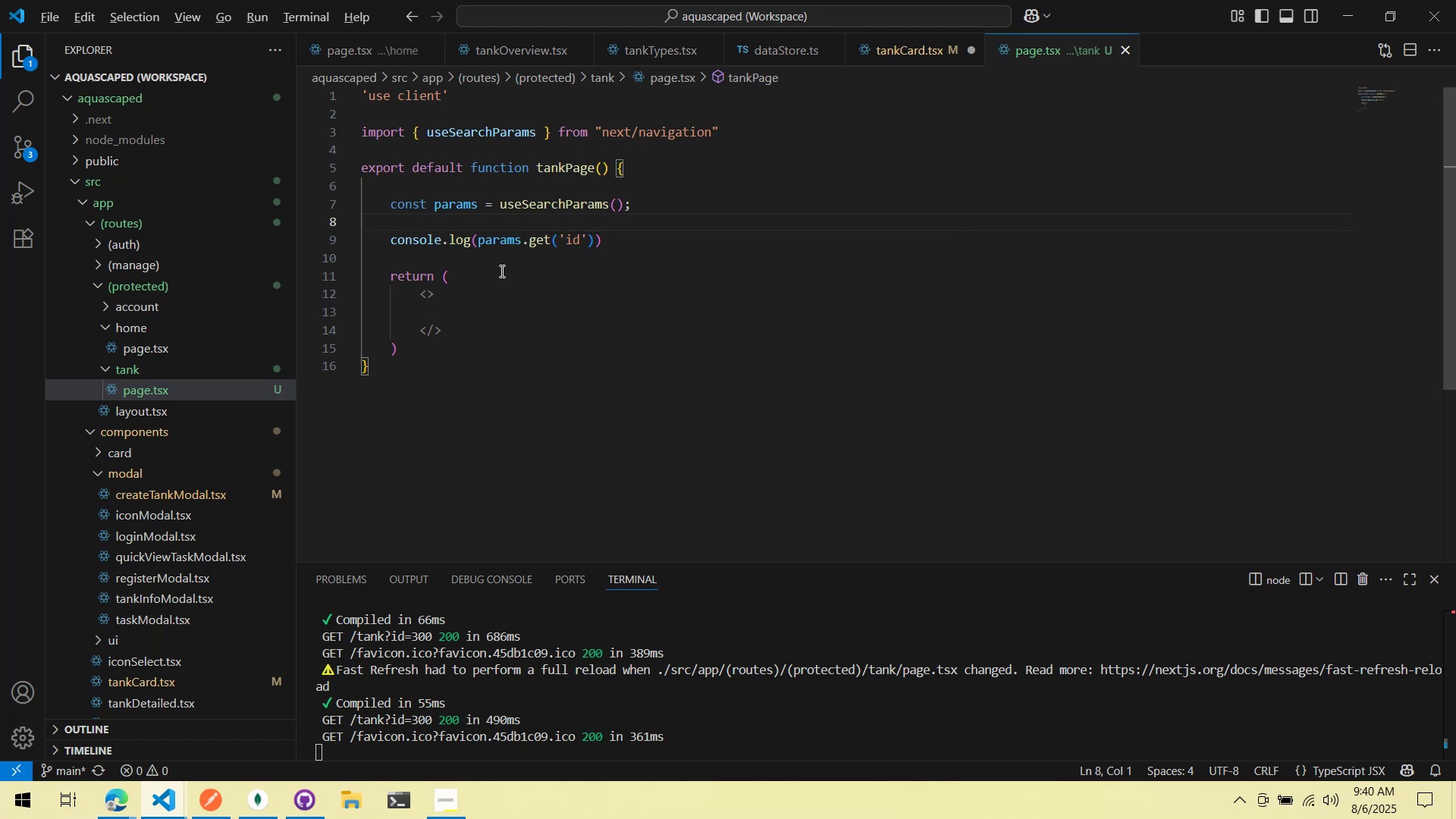 
key(Alt+Tab)
 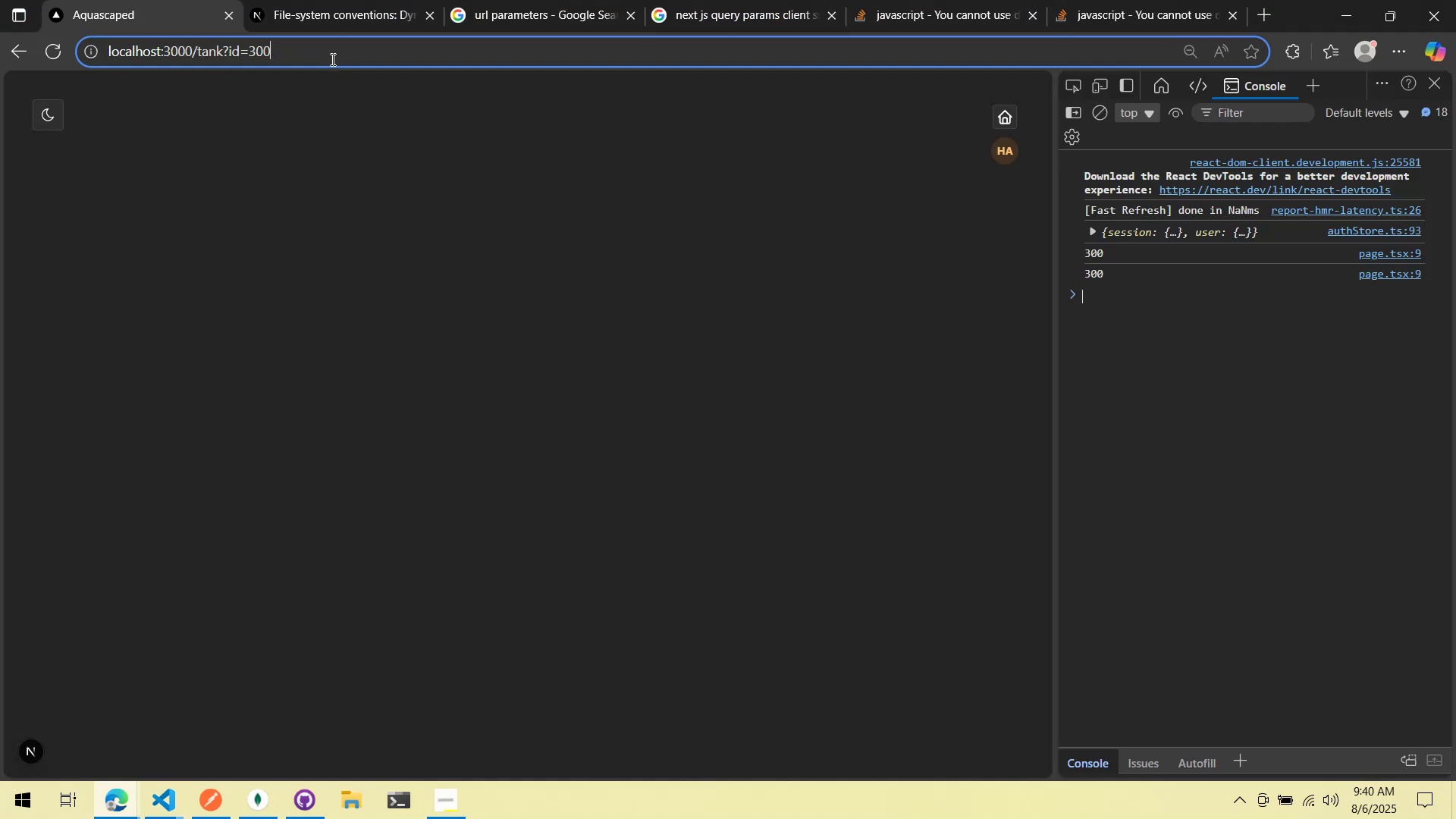 
double_click([297, 55])
 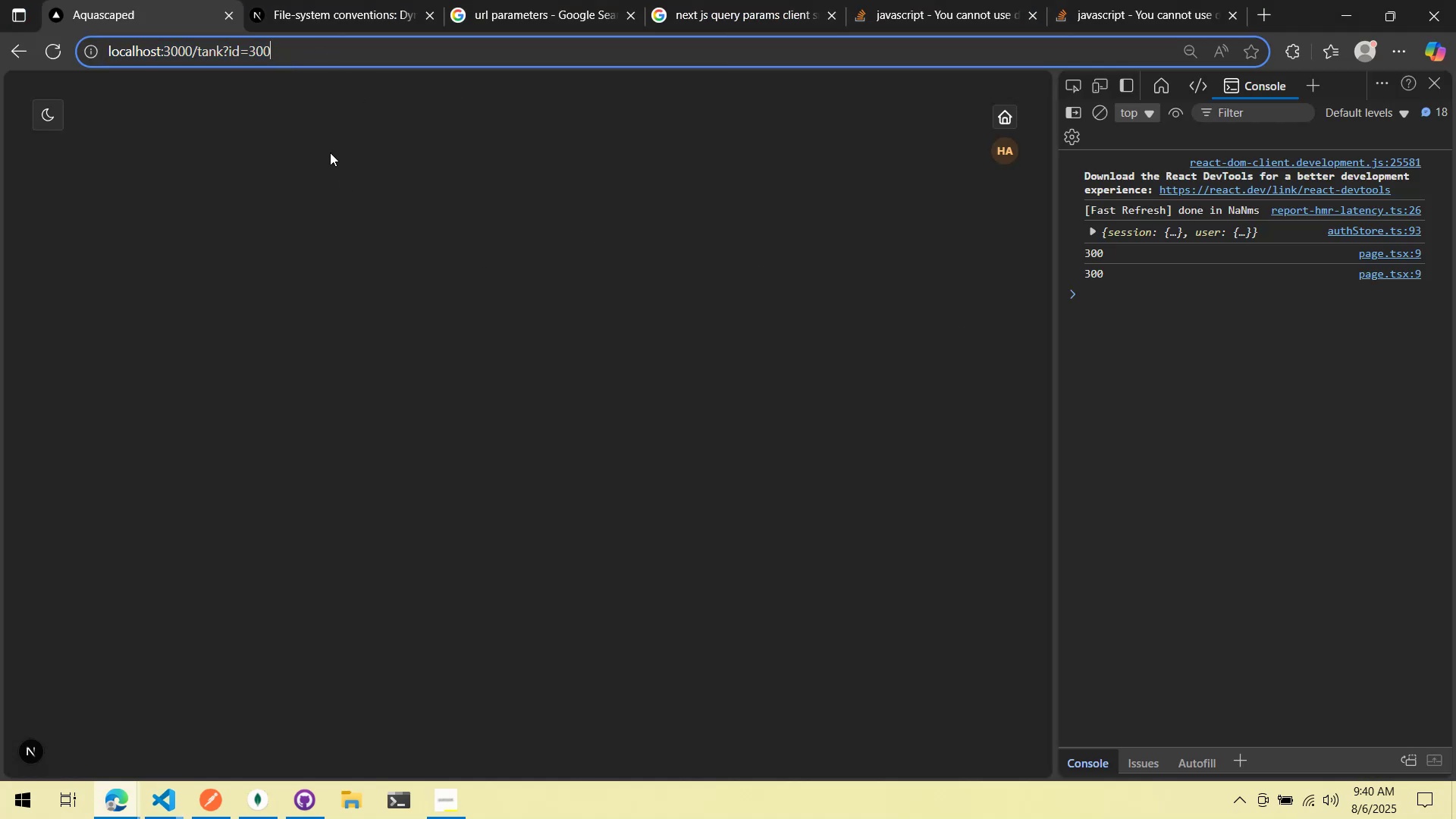 
key(Backspace)
key(Backspace)
key(Backspace)
key(Backspace)
key(Backspace)
key(Backspace)
type(something=30)
 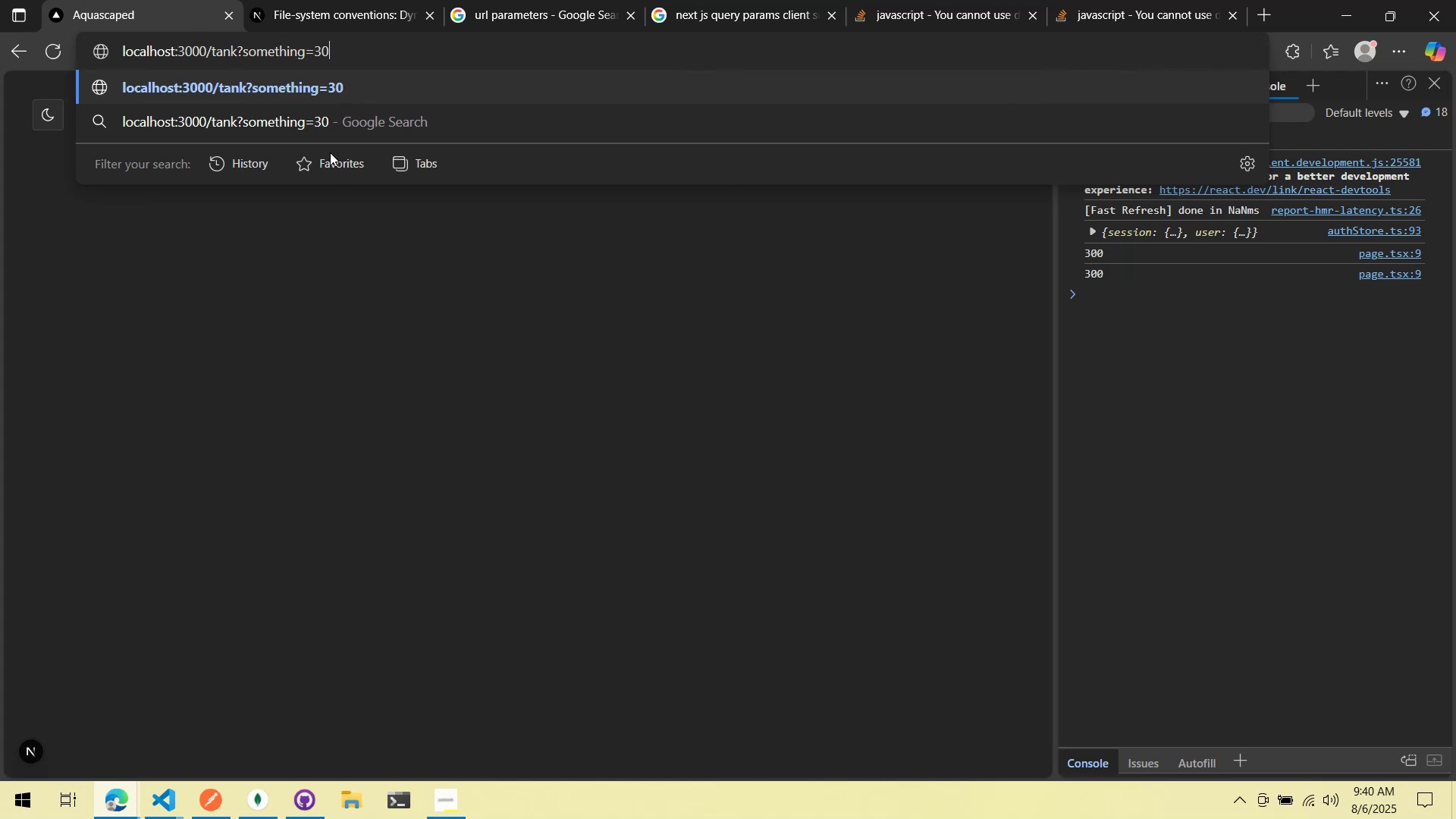 
key(Enter)
 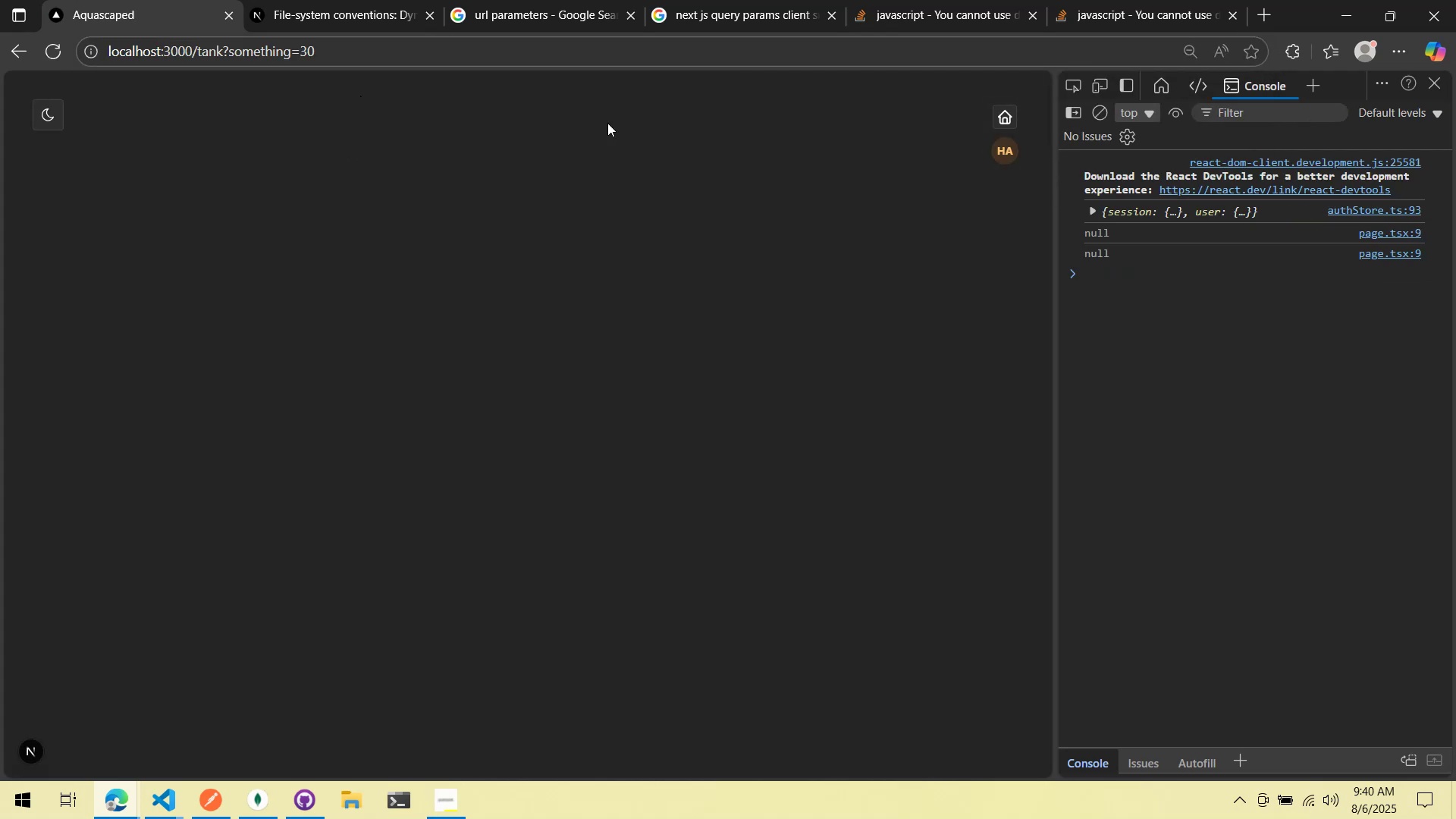 
key(Alt+AltLeft)
 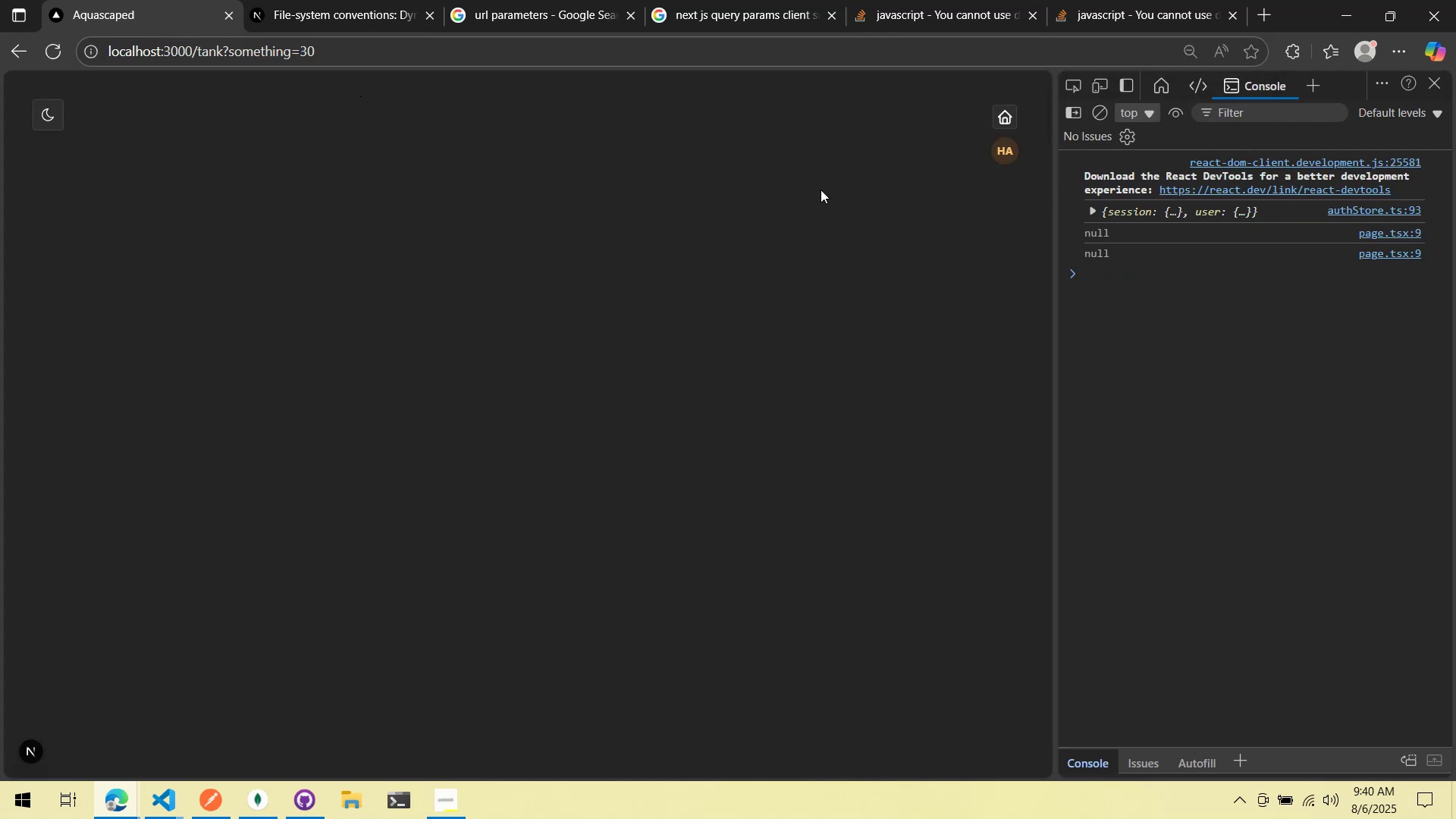 
key(Alt+Tab)
 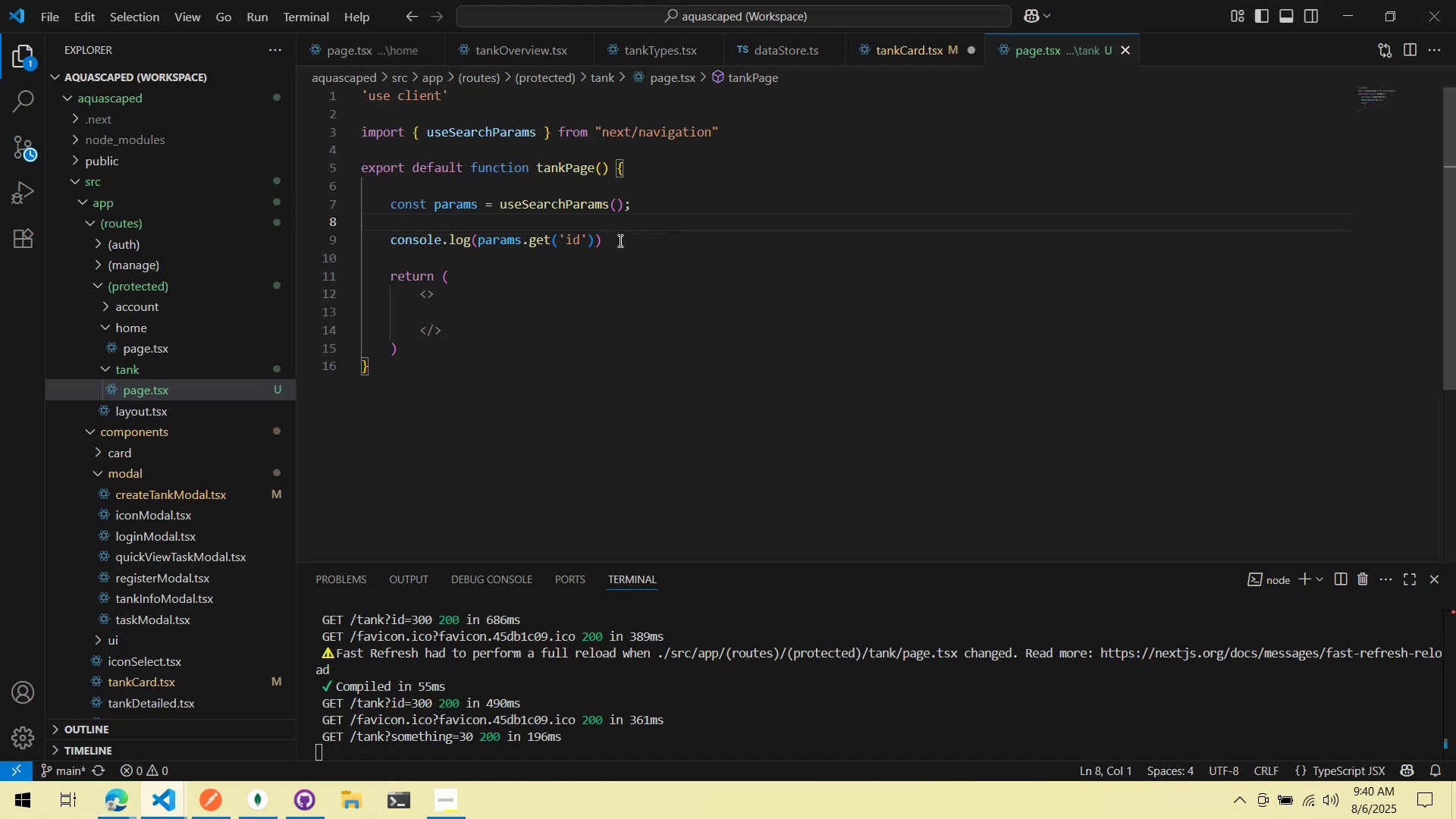 
left_click([625, 218])
 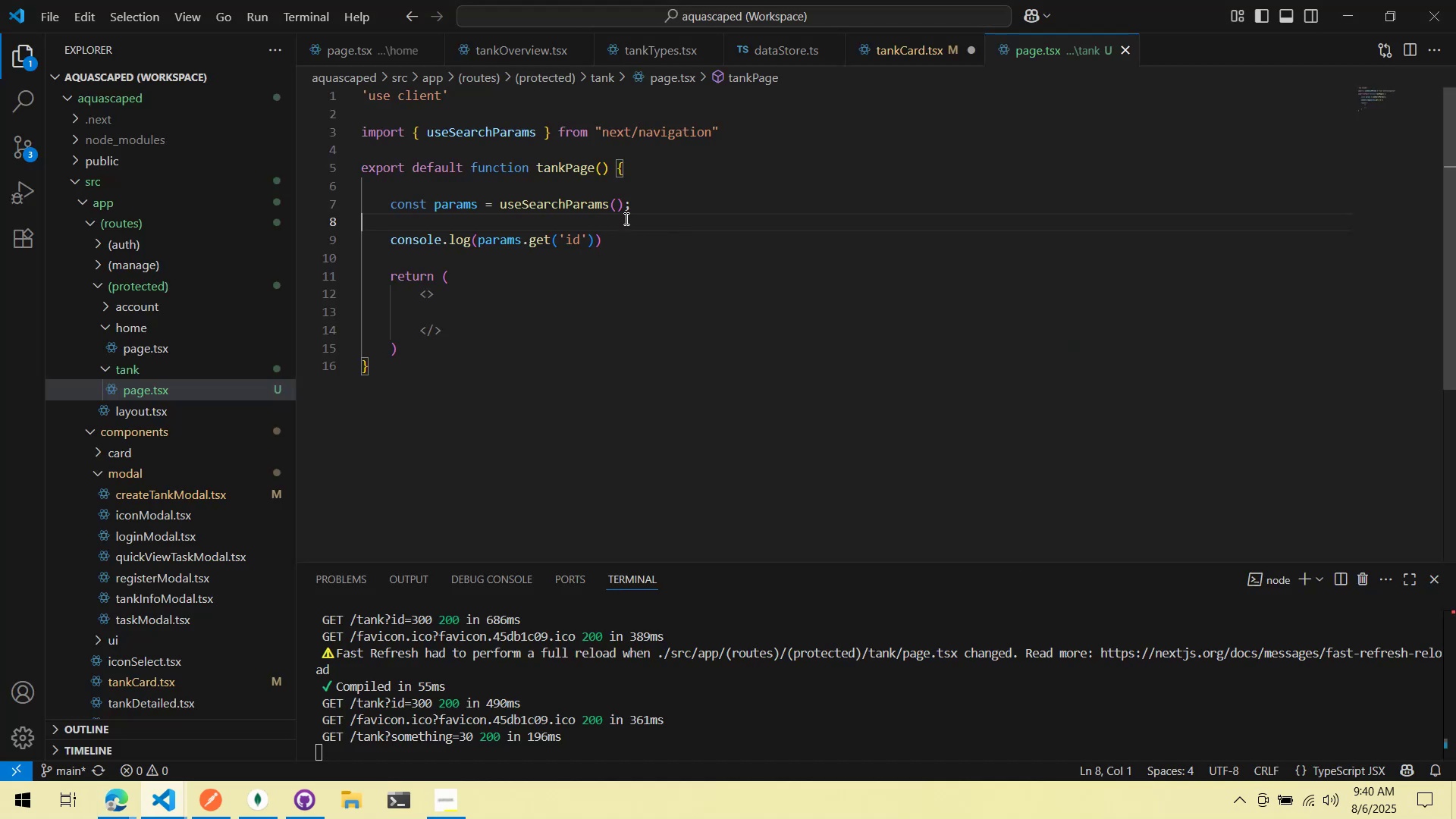 
key(Enter)
 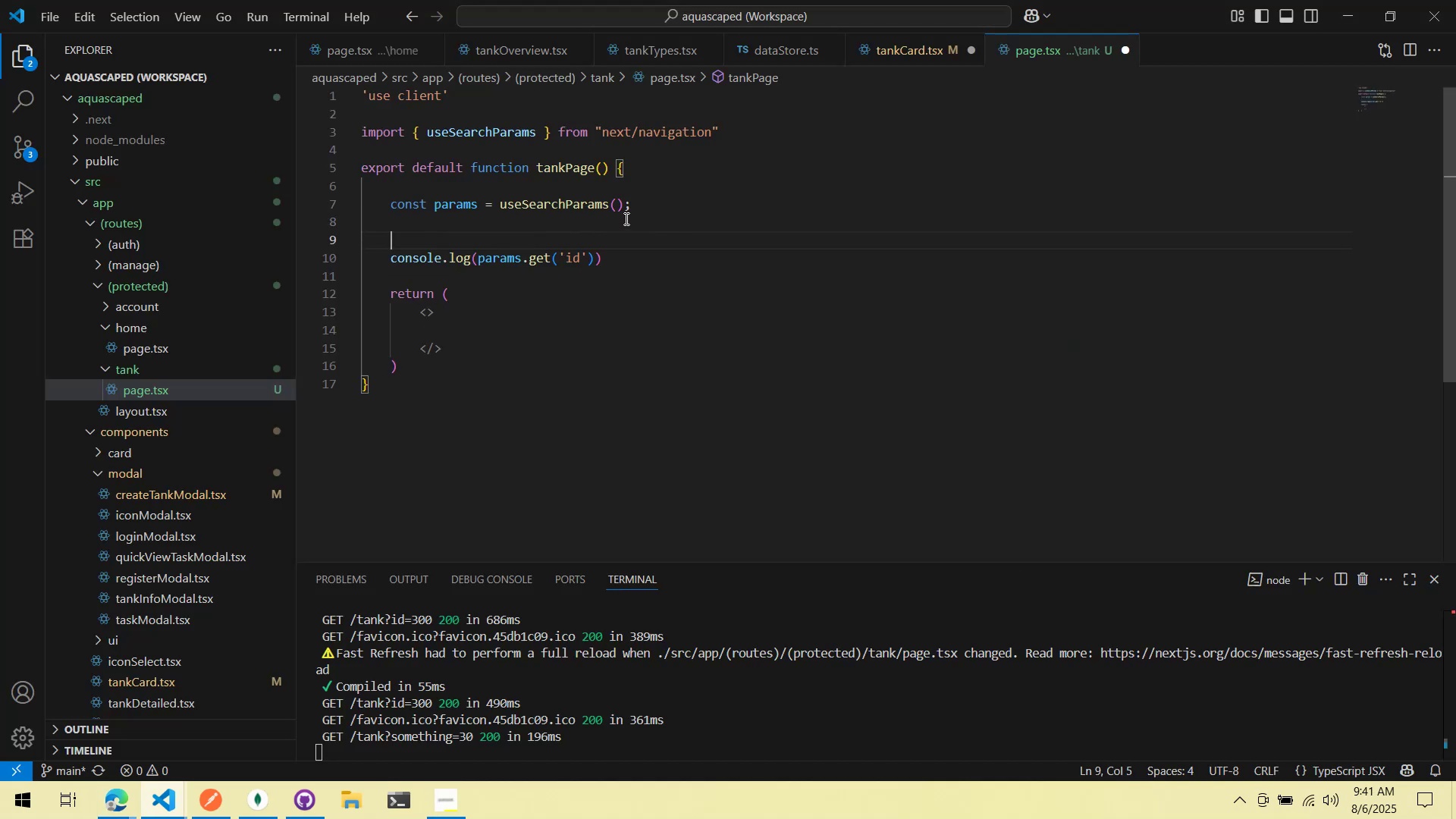 
key(Tab)
key(Backspace)
type(const id)
key(Backspace)
key(Backspace)
type(tankO)
key(Backspace)
type(Id= )
key(Backspace)
key(Backspace)
type( = )
 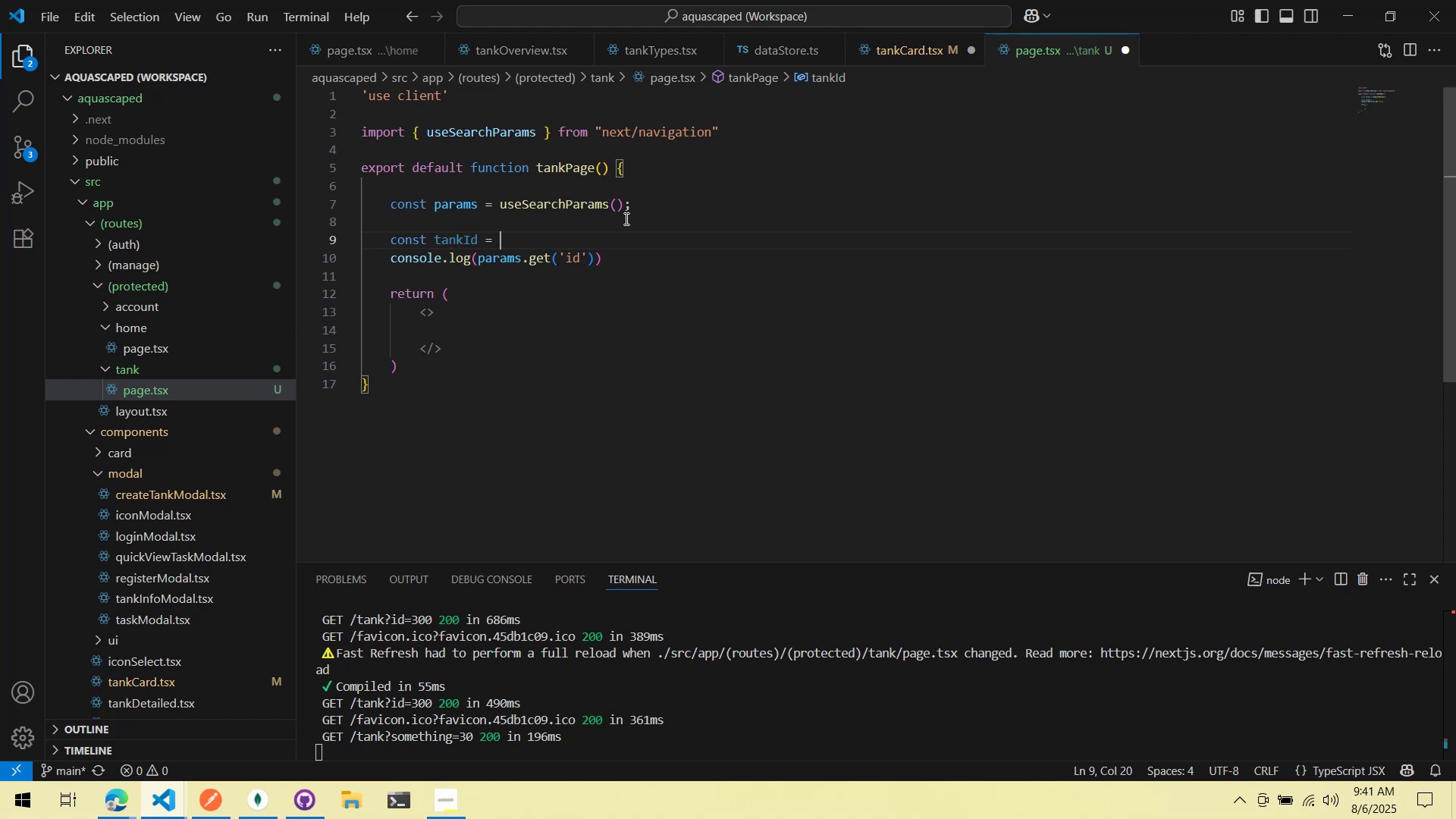 
type(params.)
 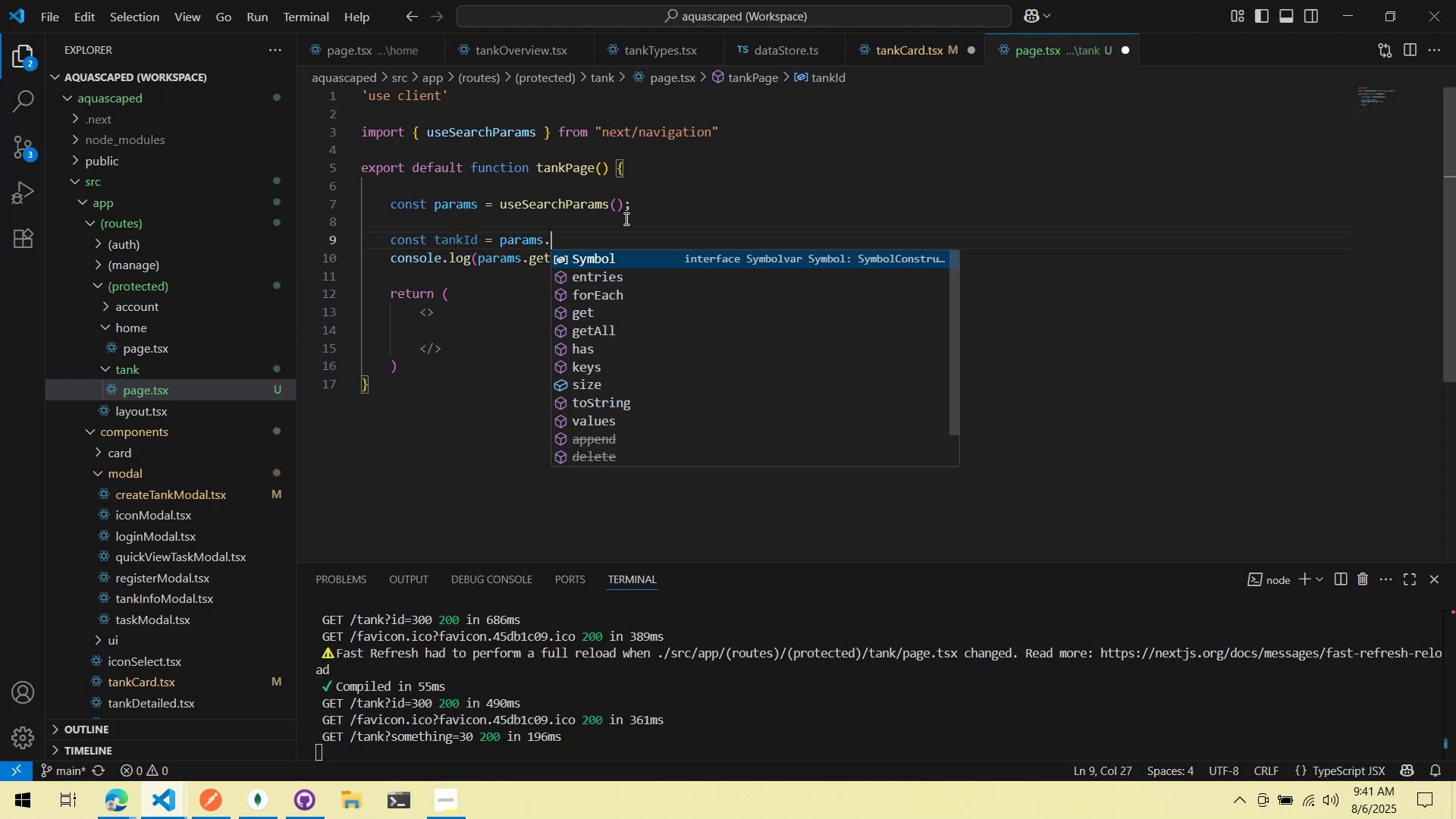 
key(Control+Backspace)
 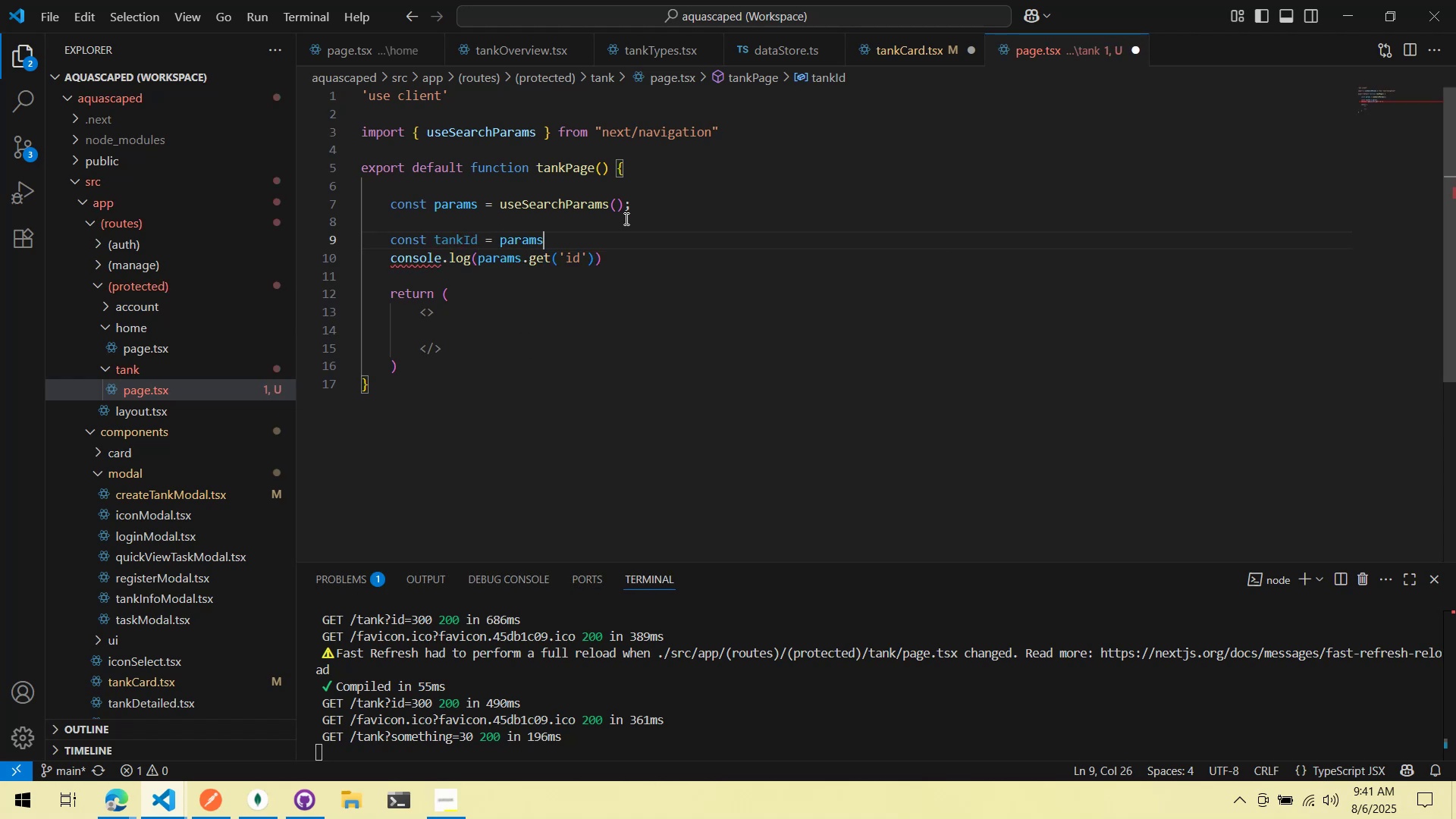 
key(Control+Backspace)
 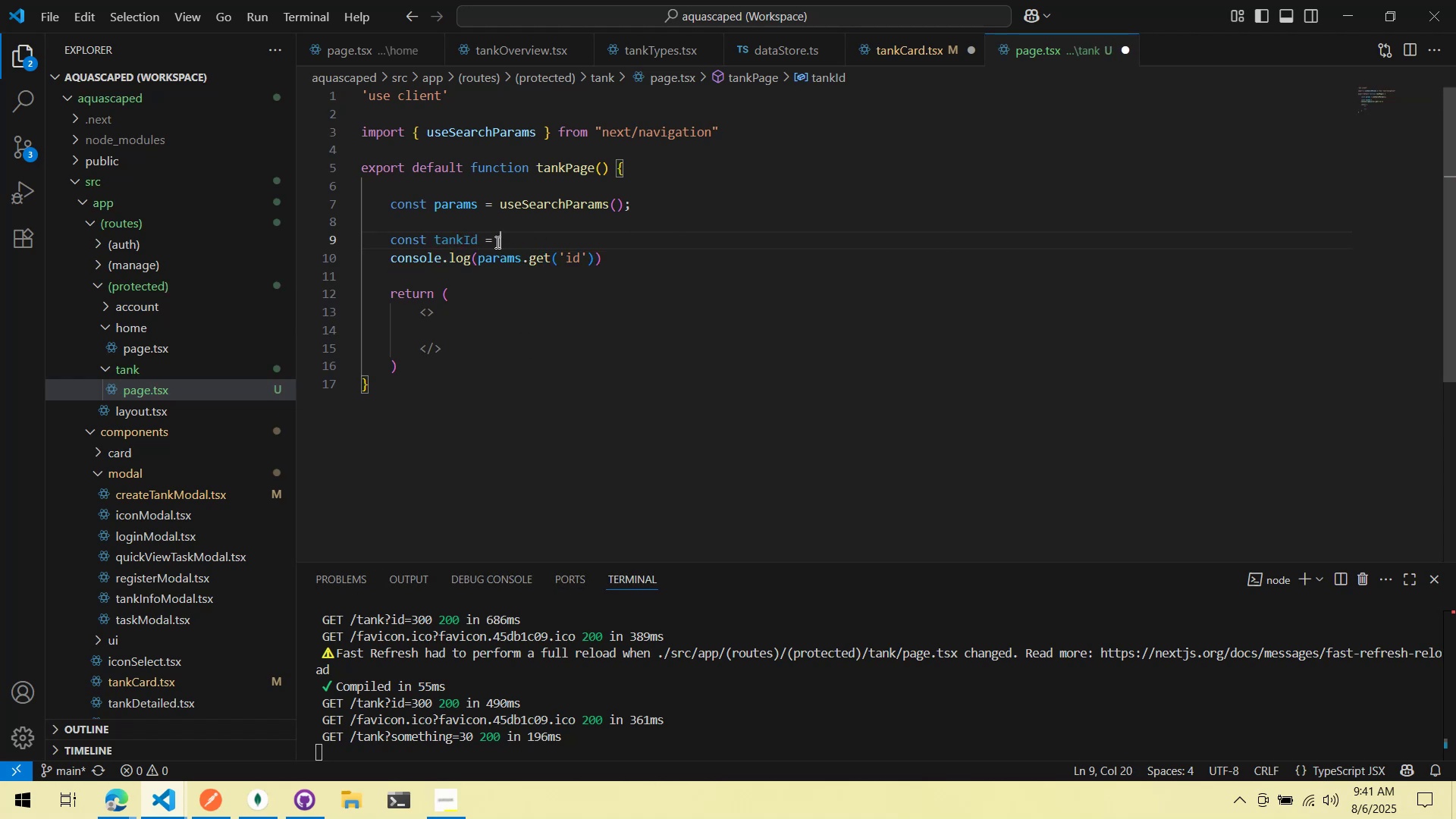 
left_click_drag(start_coordinate=[479, 258], to_coordinate=[595, 265])
 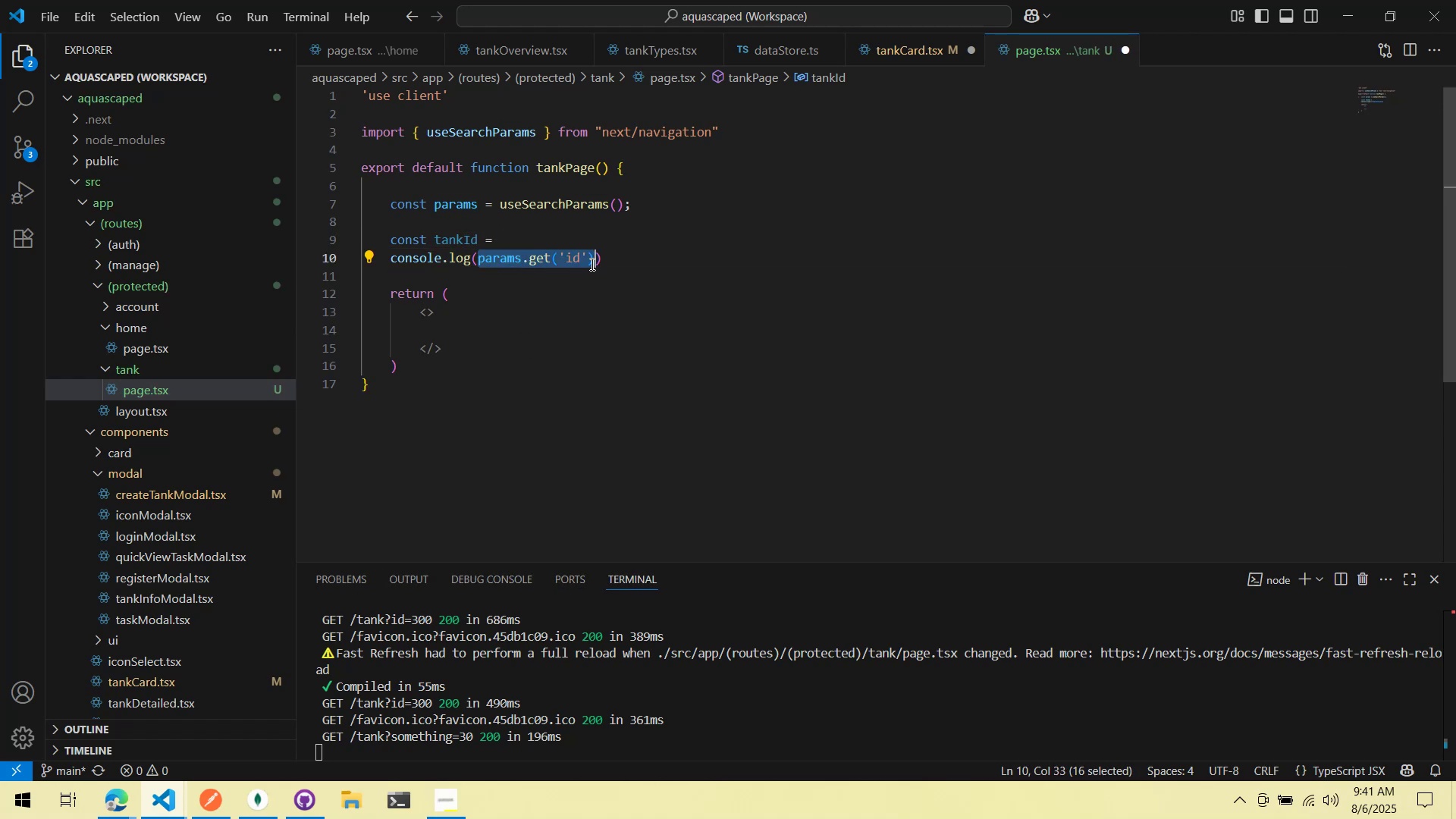 
left_click_drag(start_coordinate=[576, 260], to_coordinate=[586, 243])
 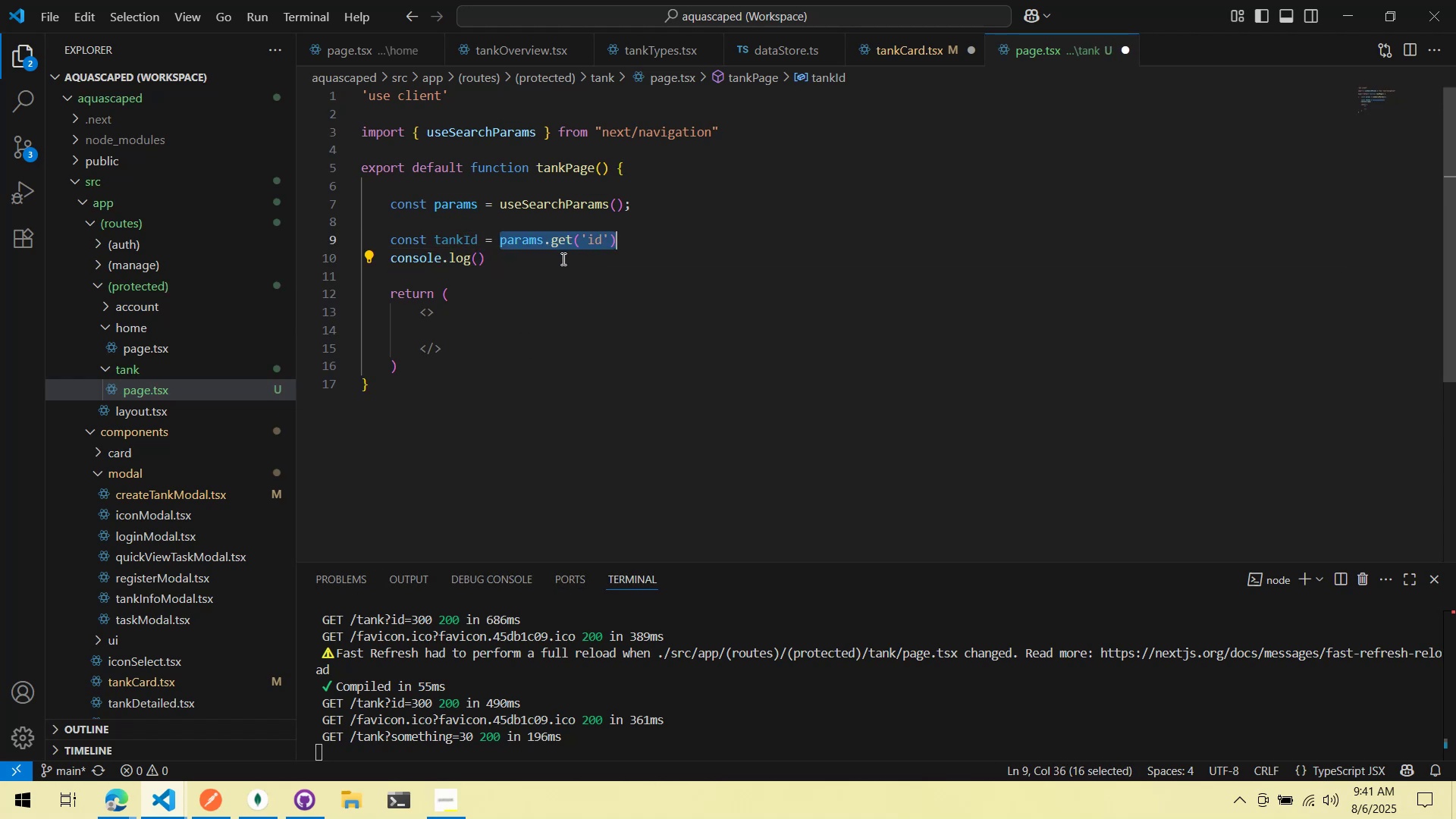 
left_click([562, 259])
 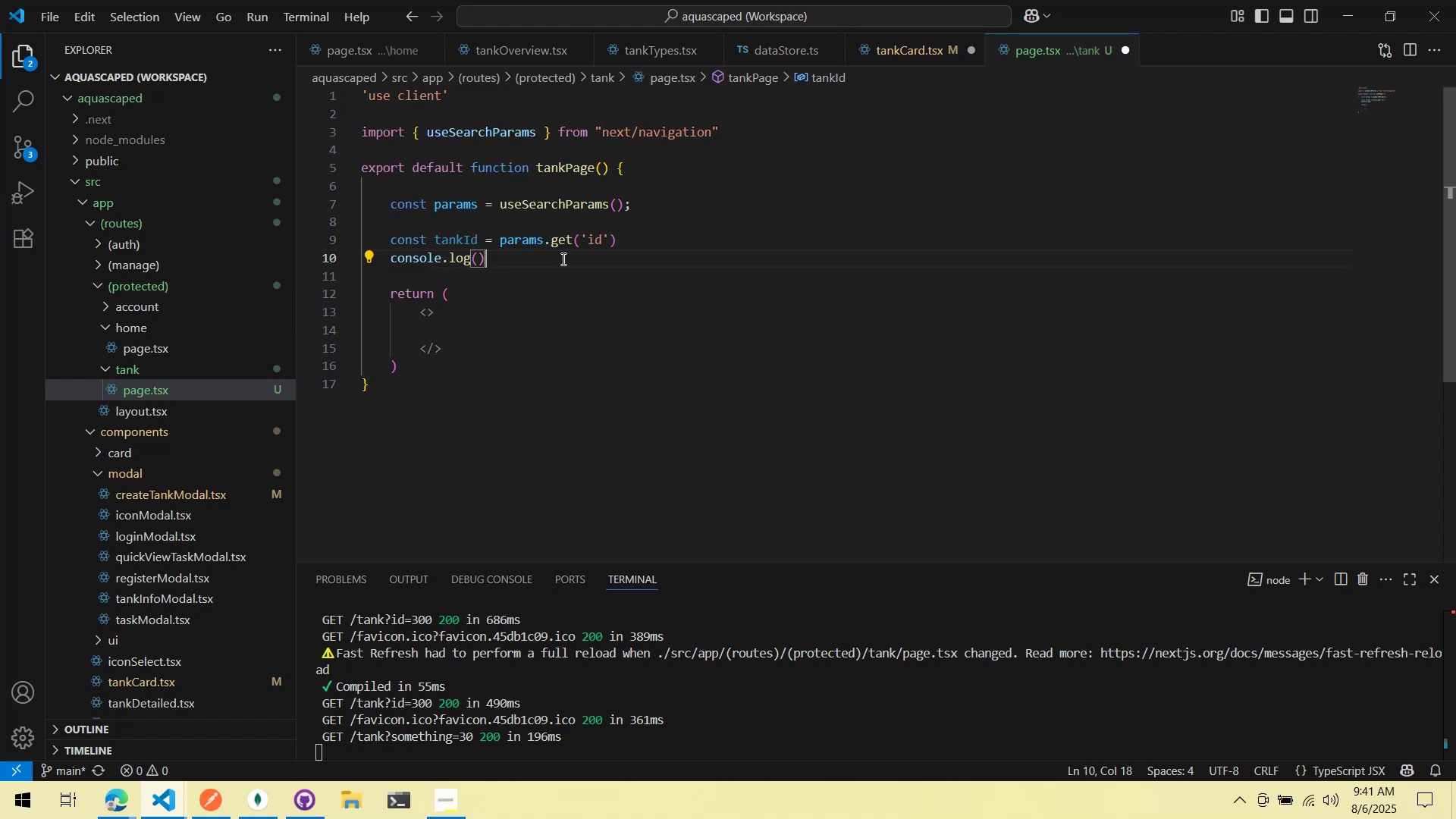 
key(Control+ControlLeft)
 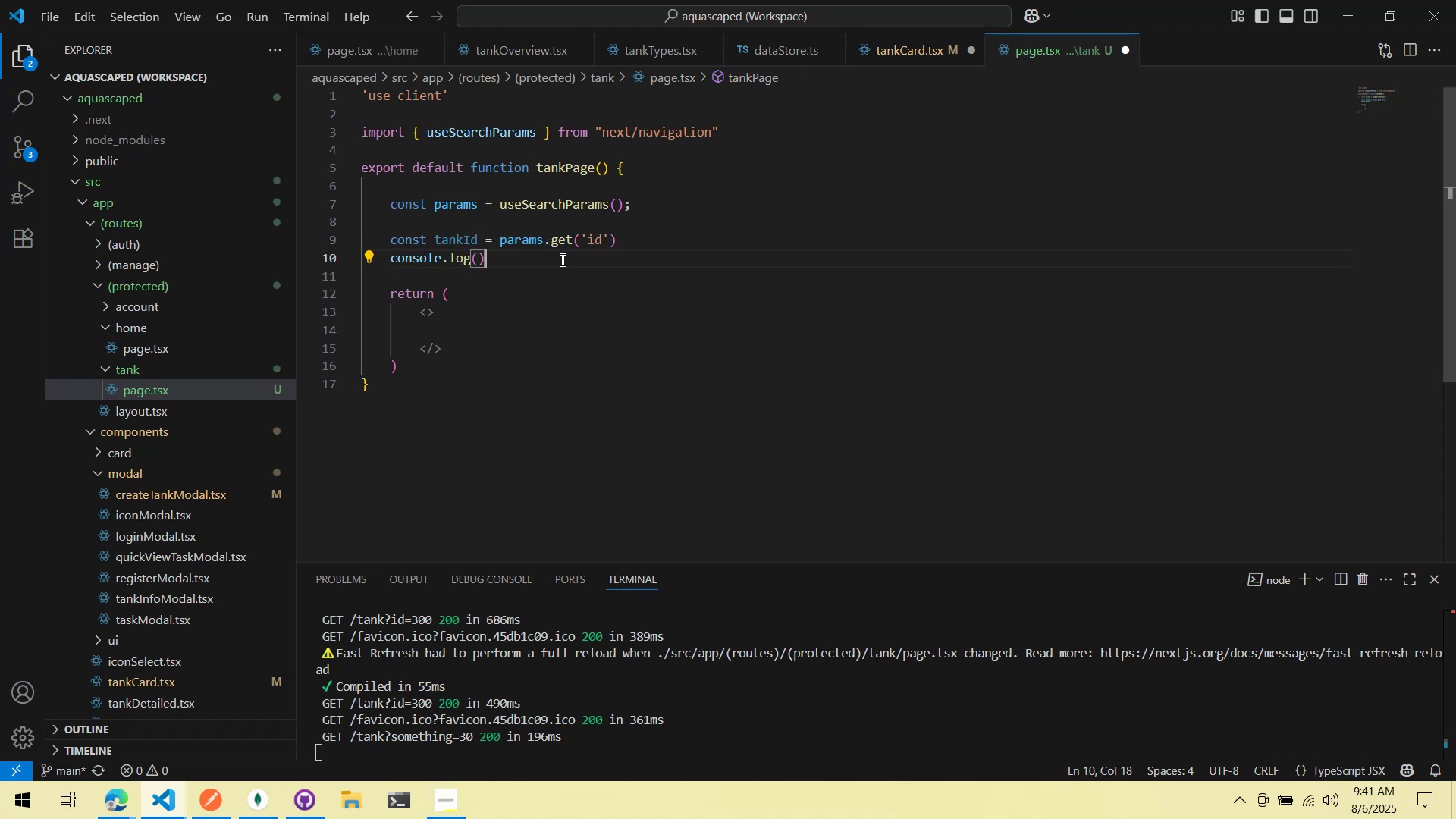 
key(Control+X)
 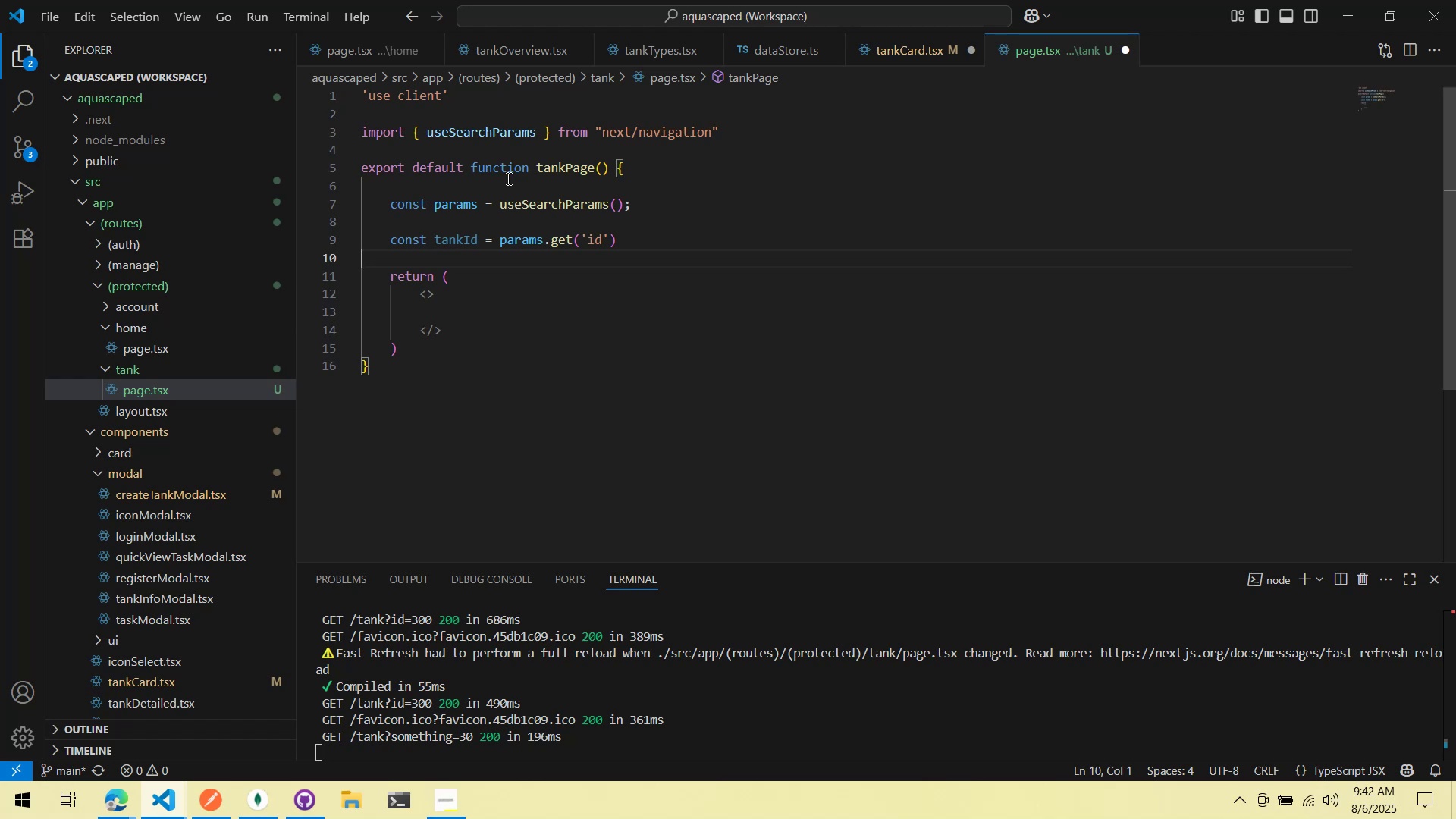 
wait(77.33)
 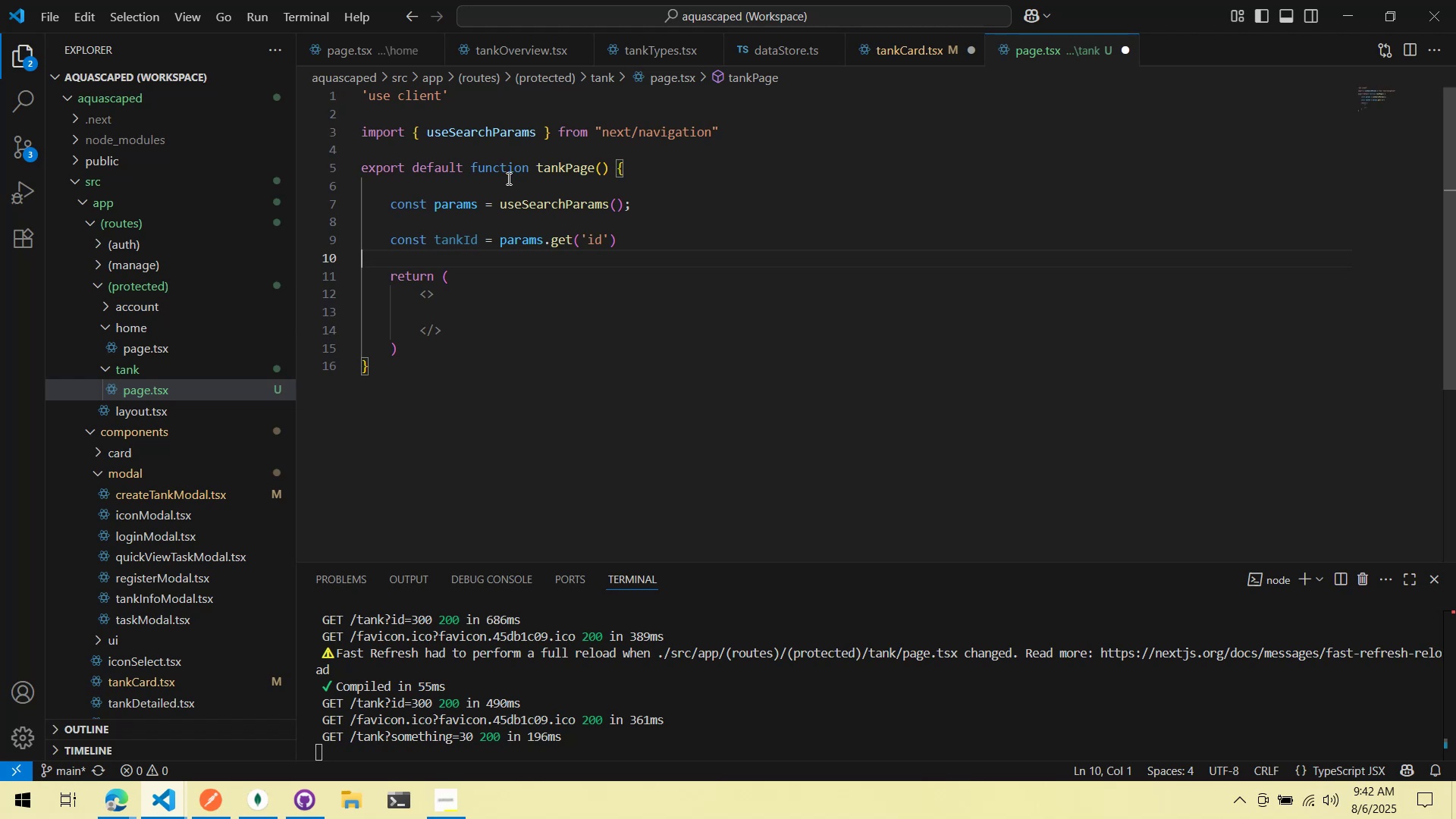 
left_click([534, 250])
 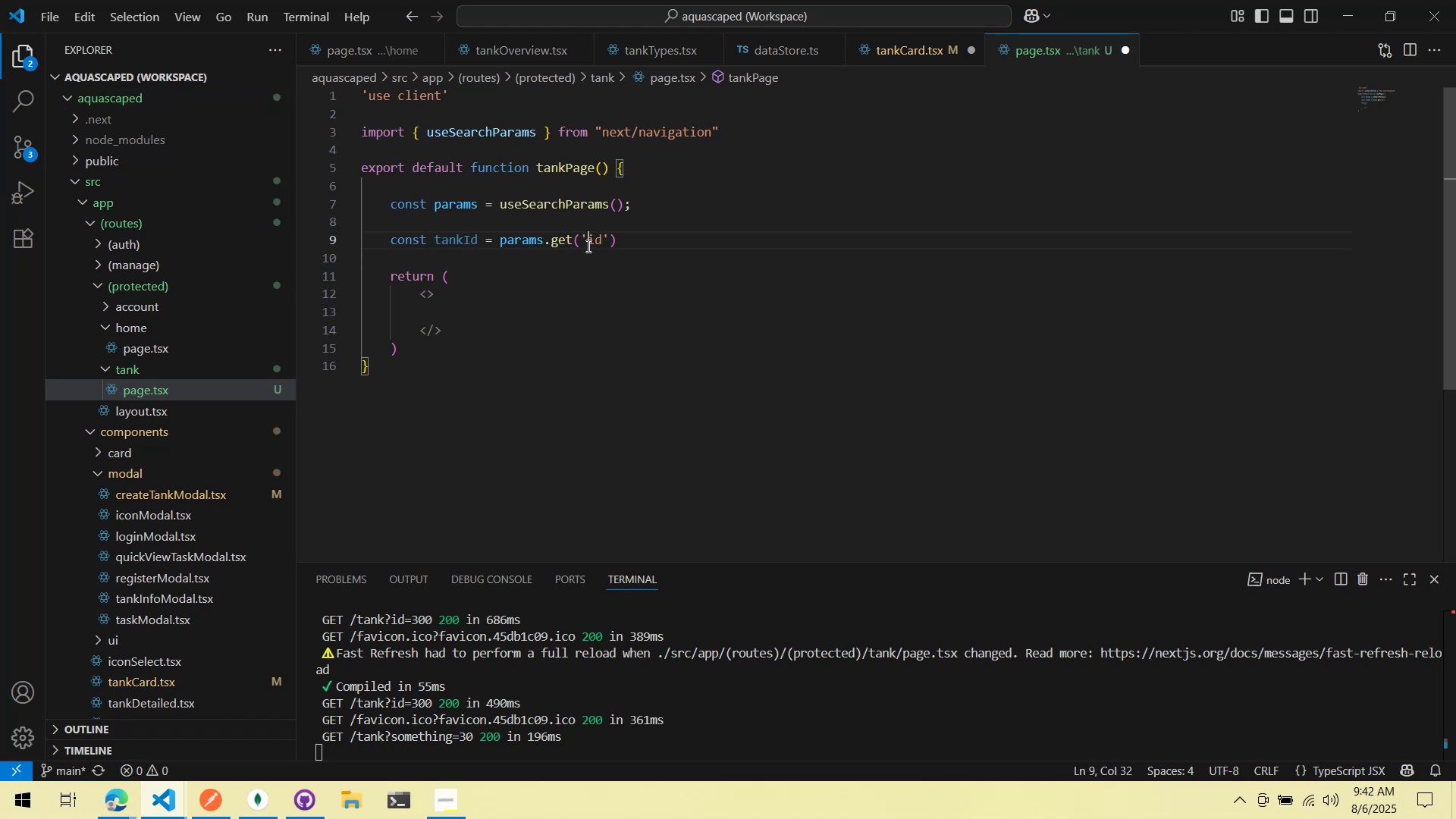 
double_click([592, 258])
 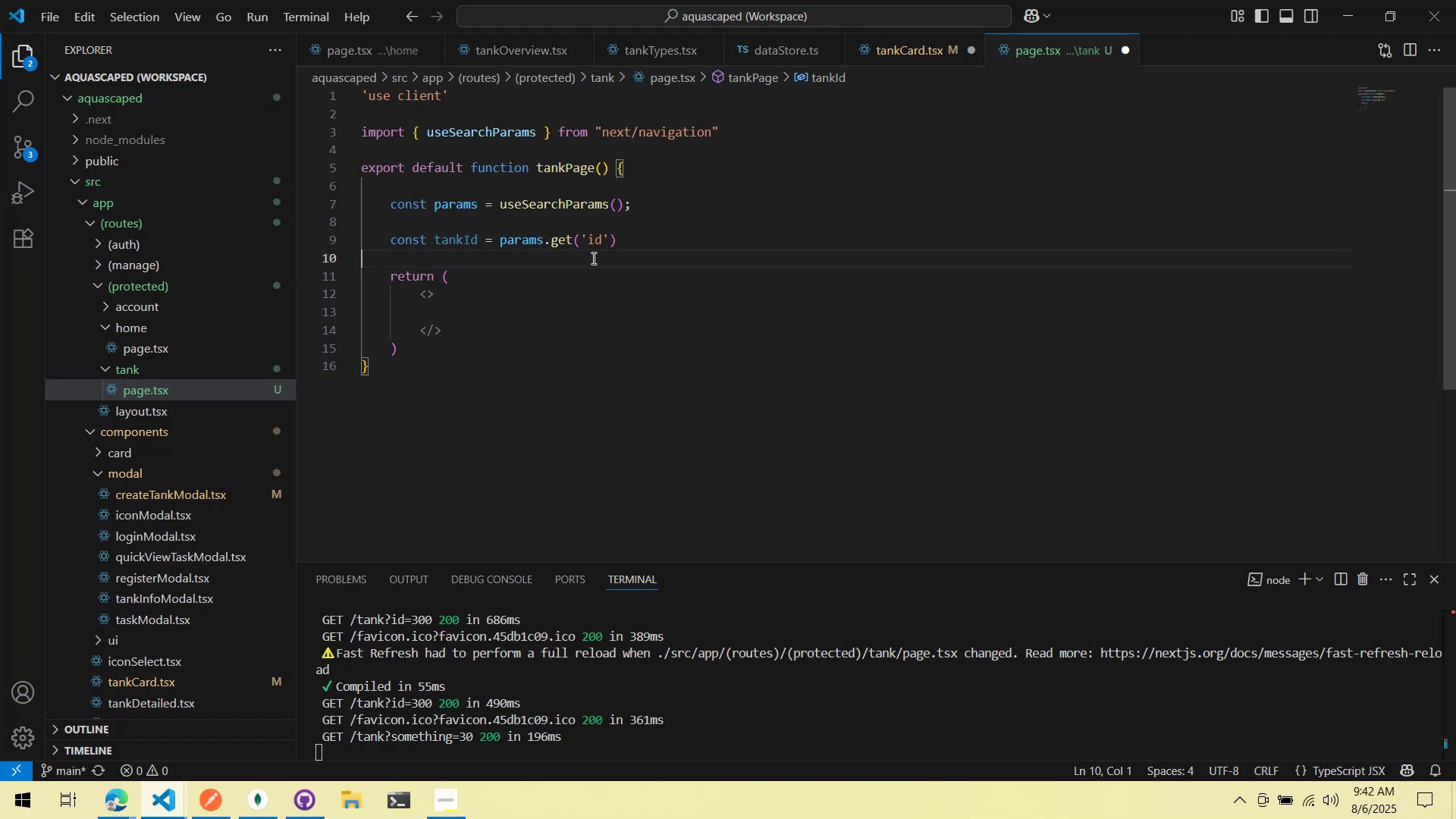 
key(Tab)
 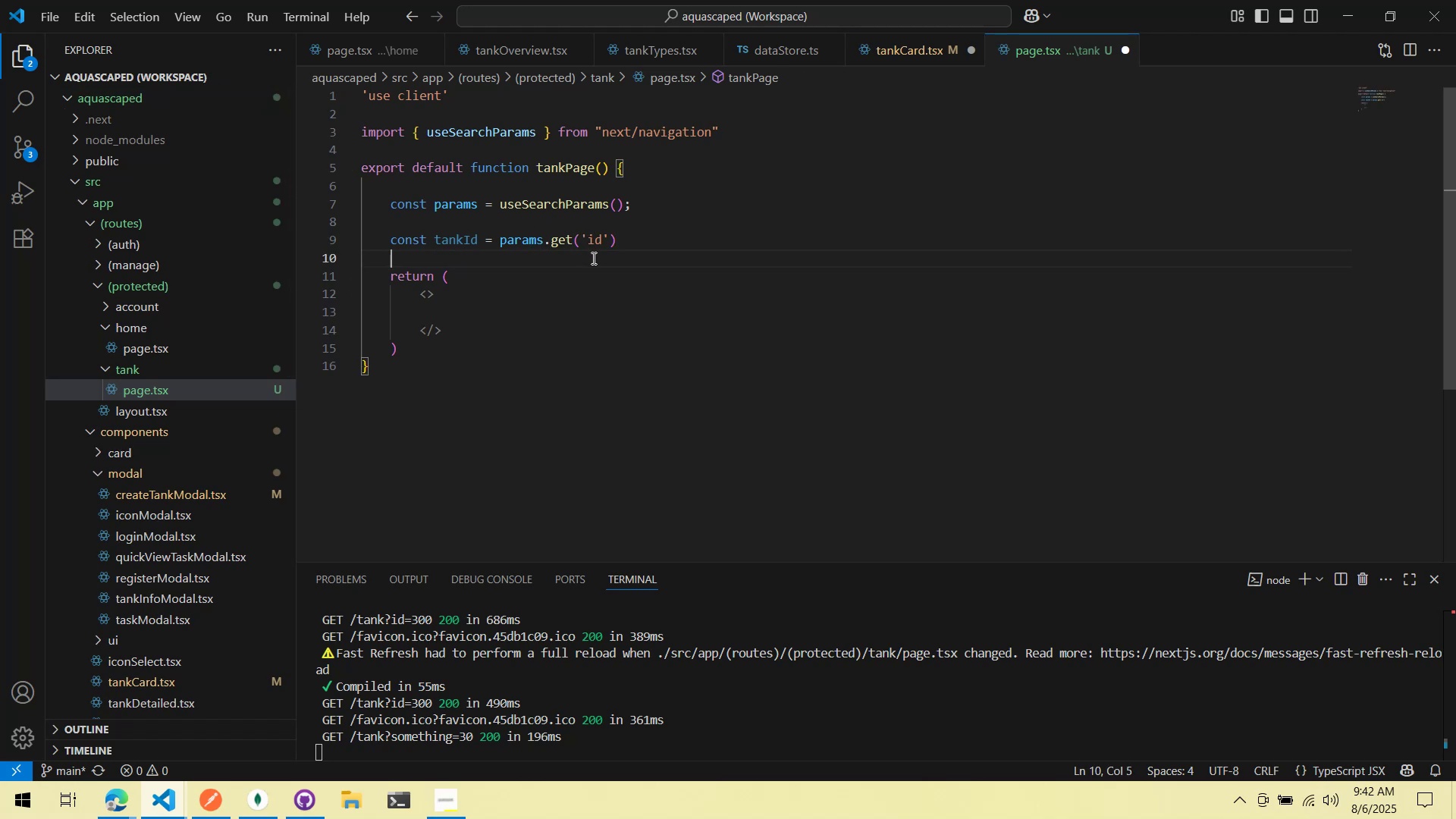 
key(Enter)
 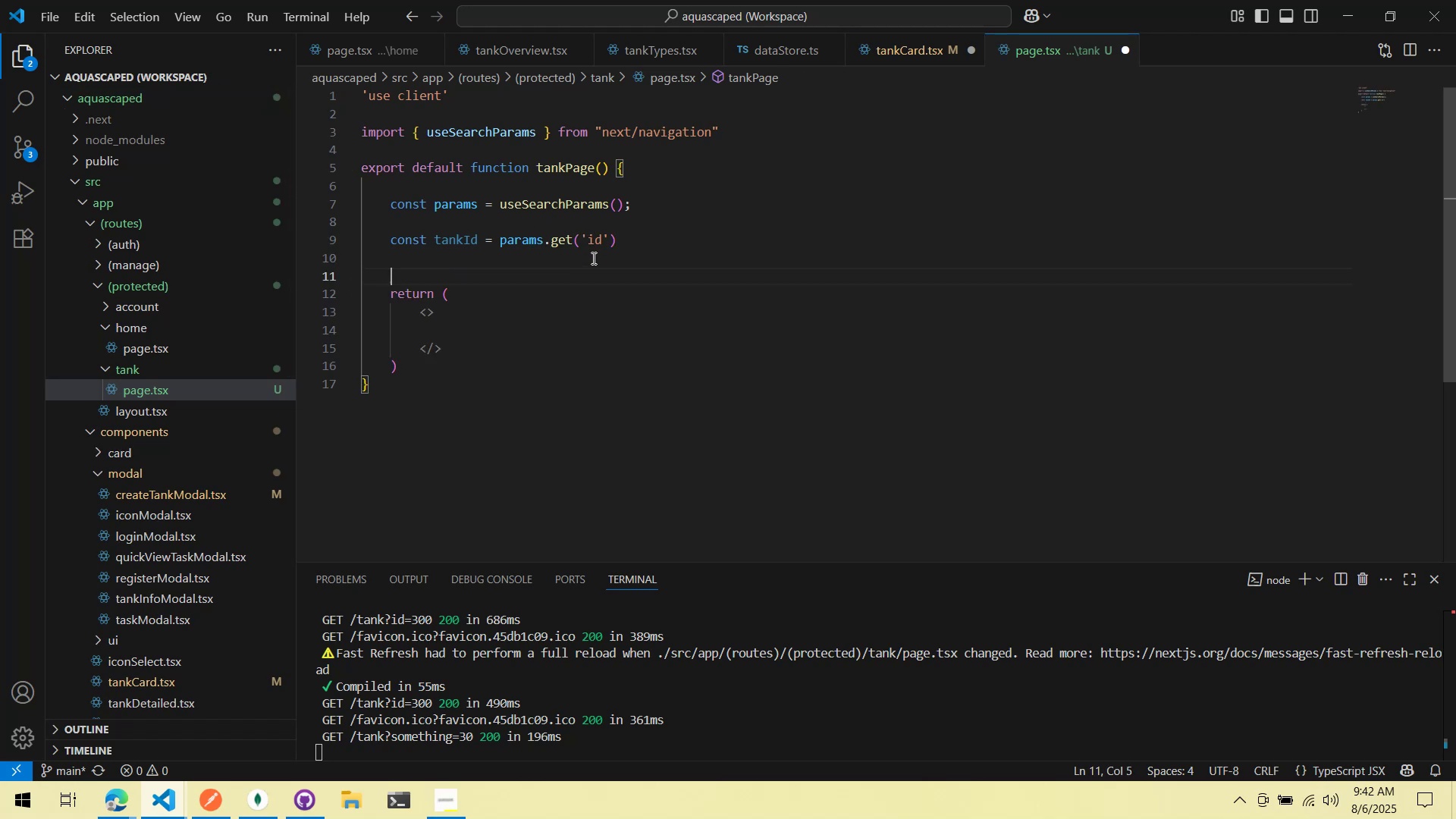 
key(Enter)
 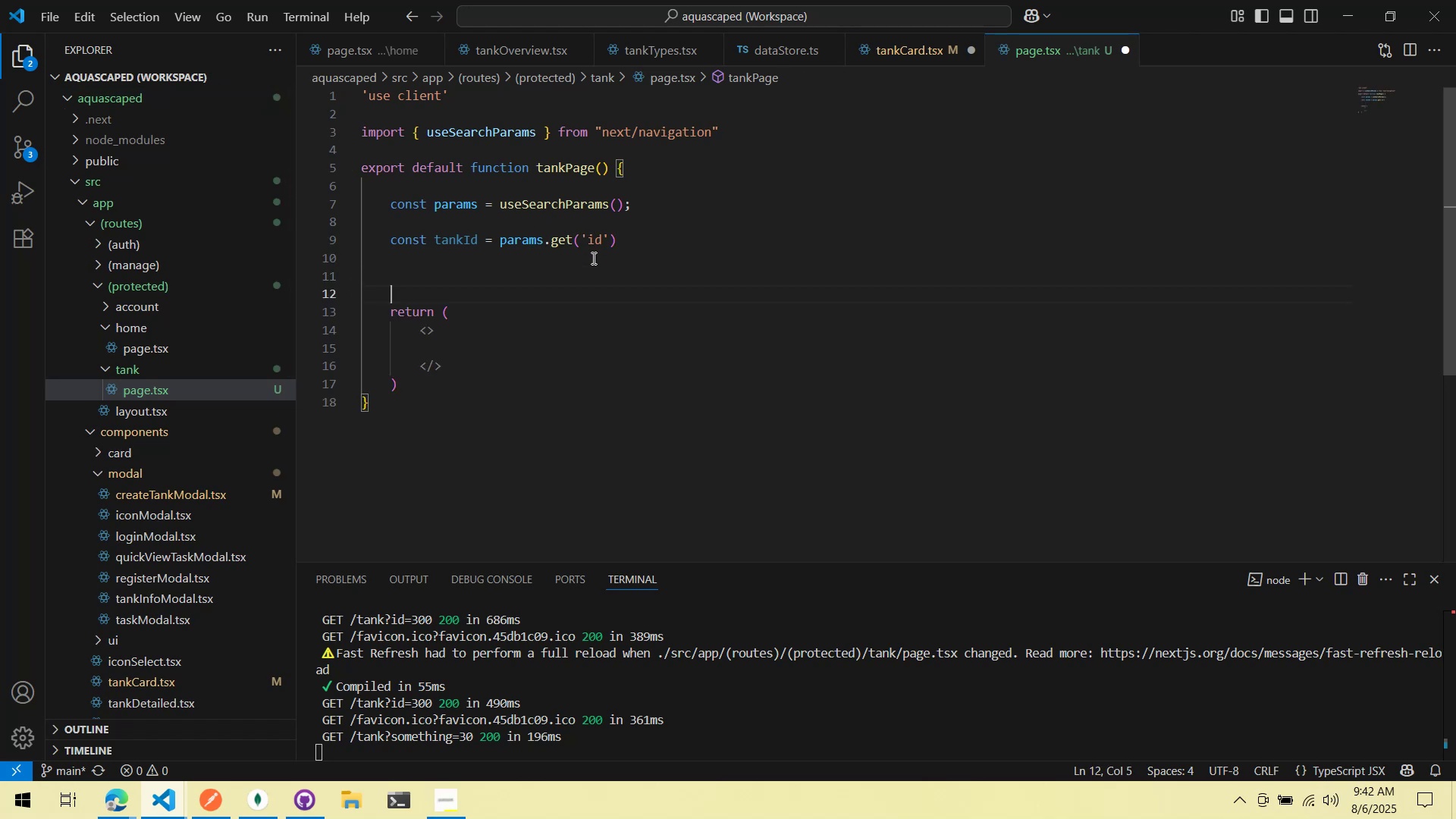 
key(Enter)
 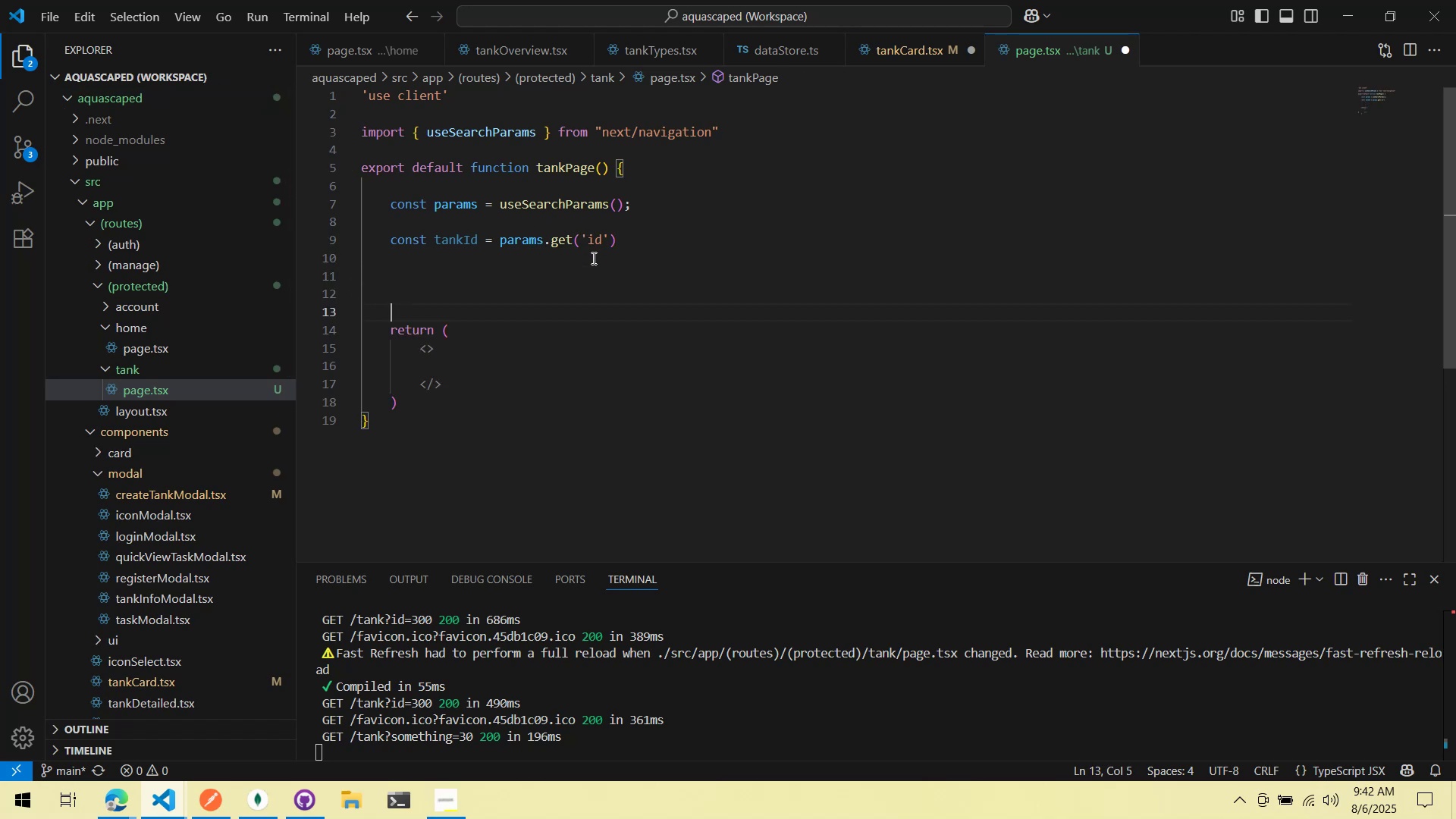 
key(ArrowUp)
 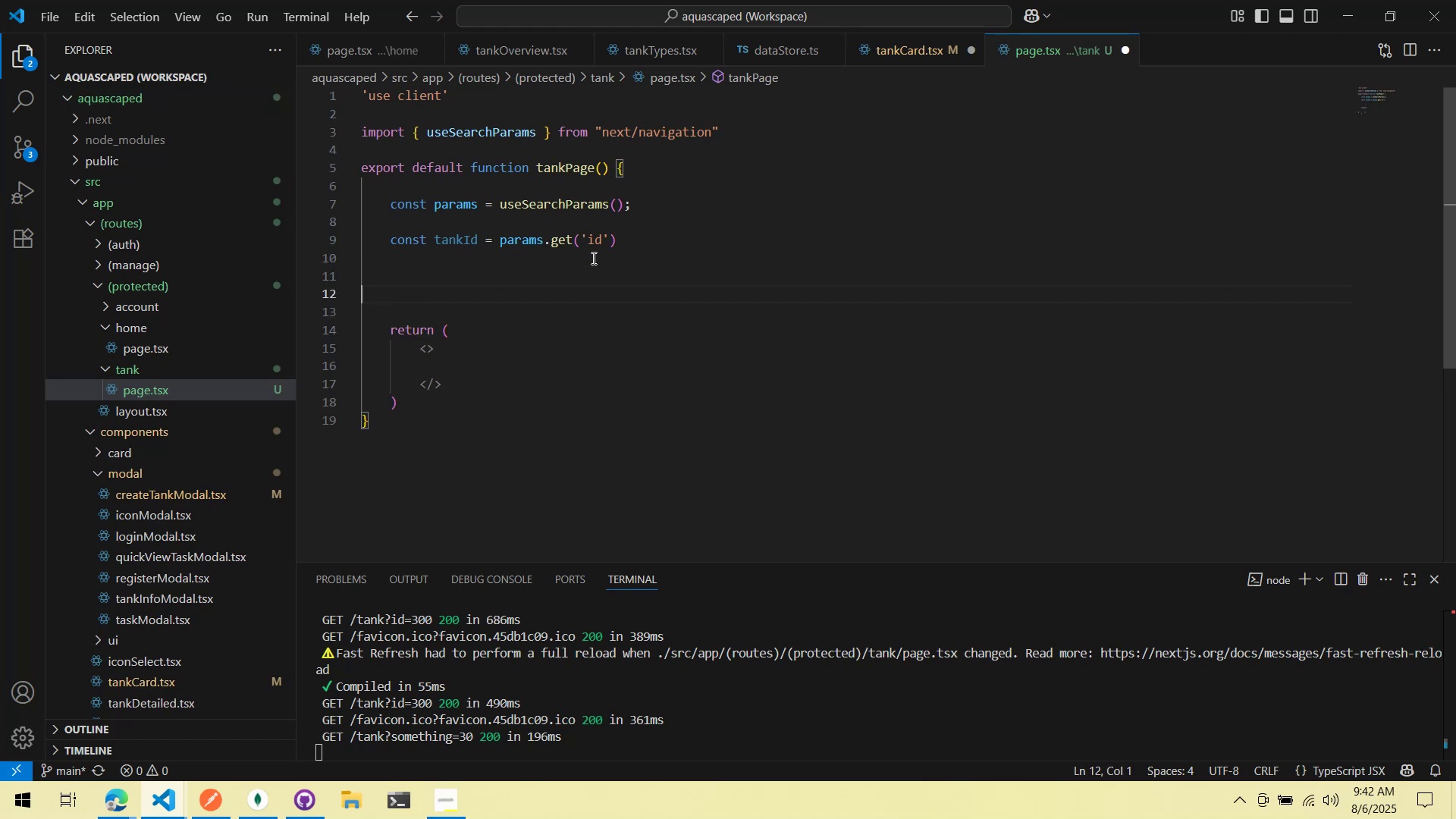 
key(Tab)
 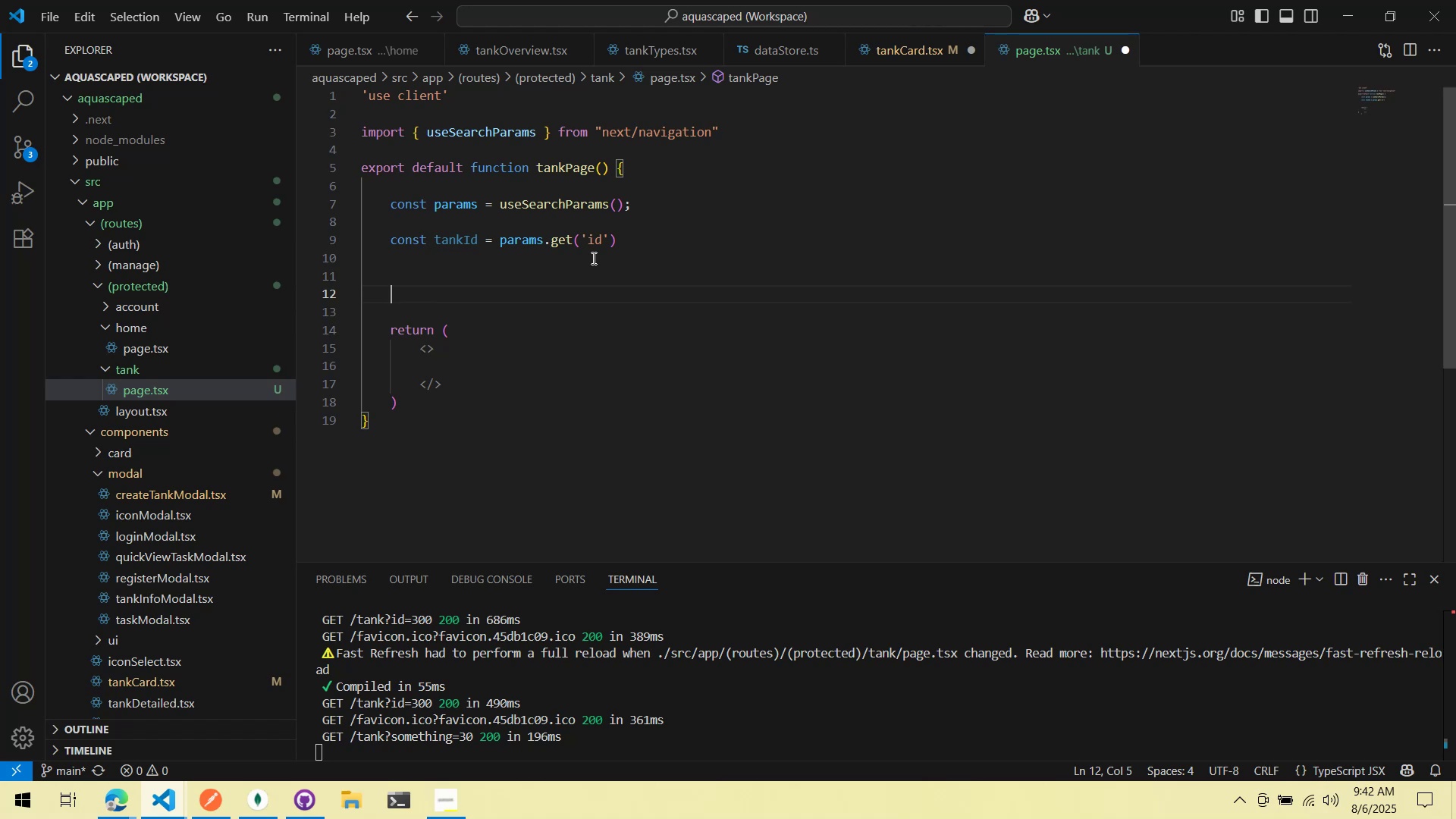 
key(ArrowUp)
 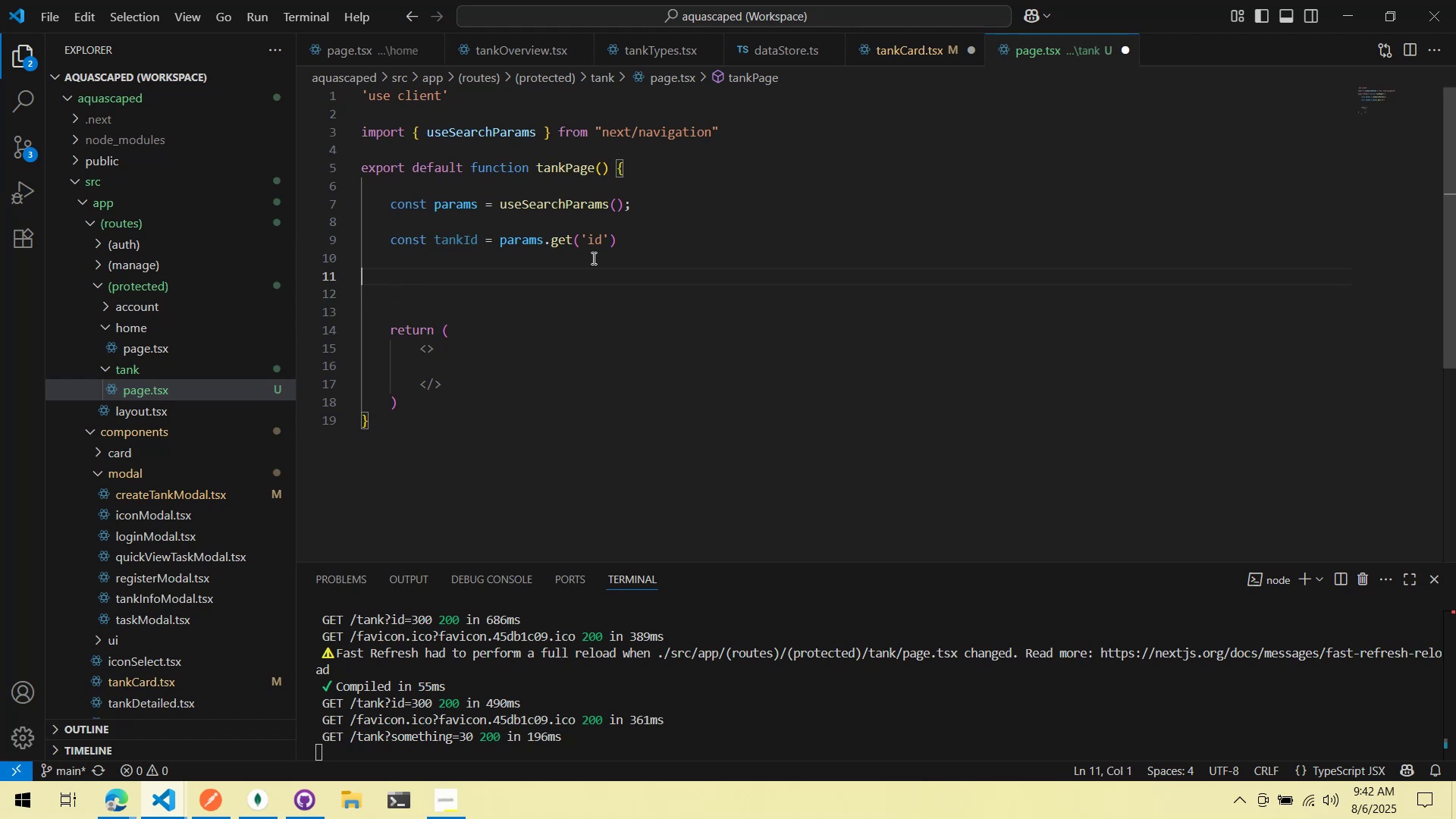 
key(Tab)
type(useEffect(() => {)
 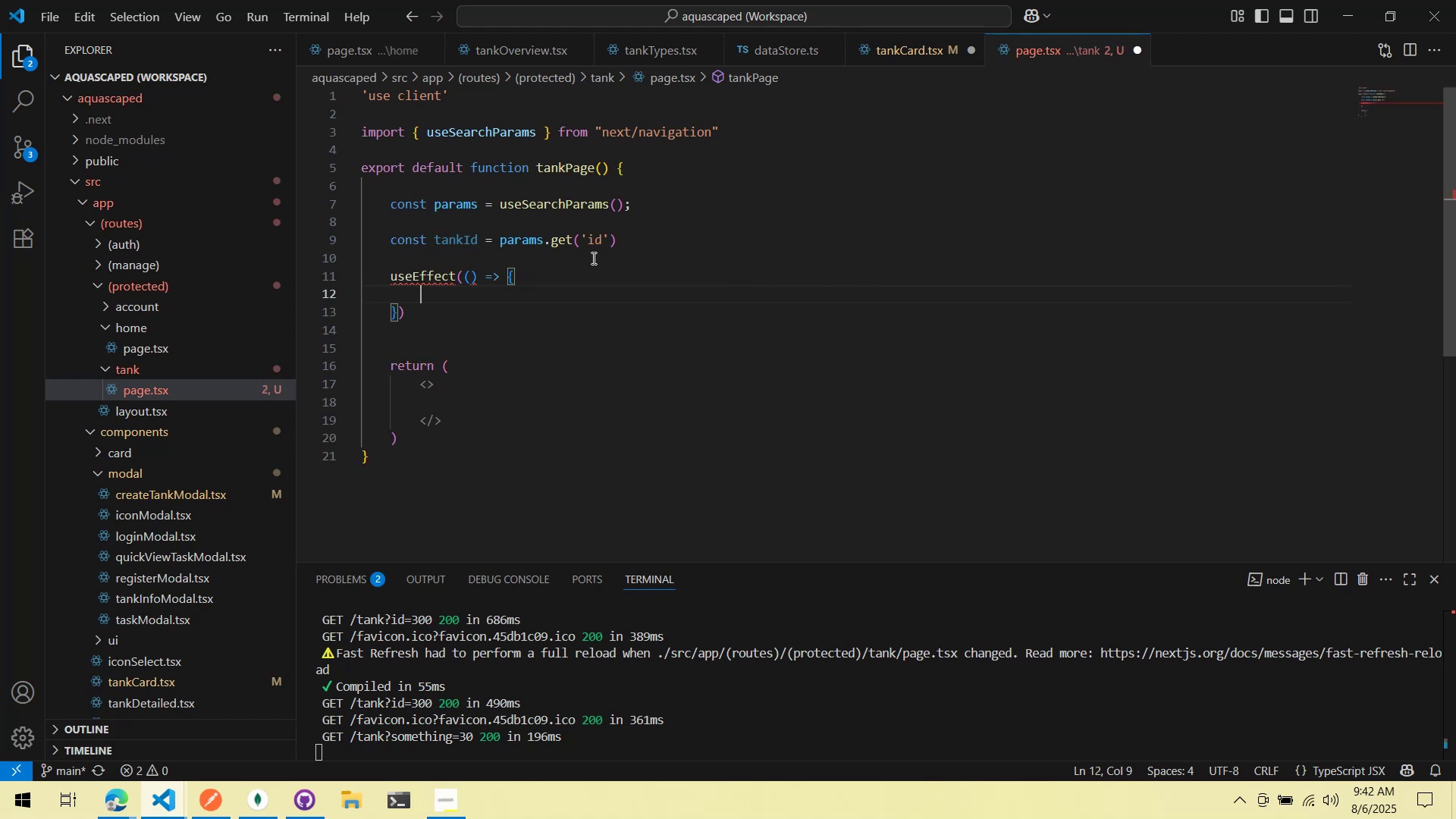 
 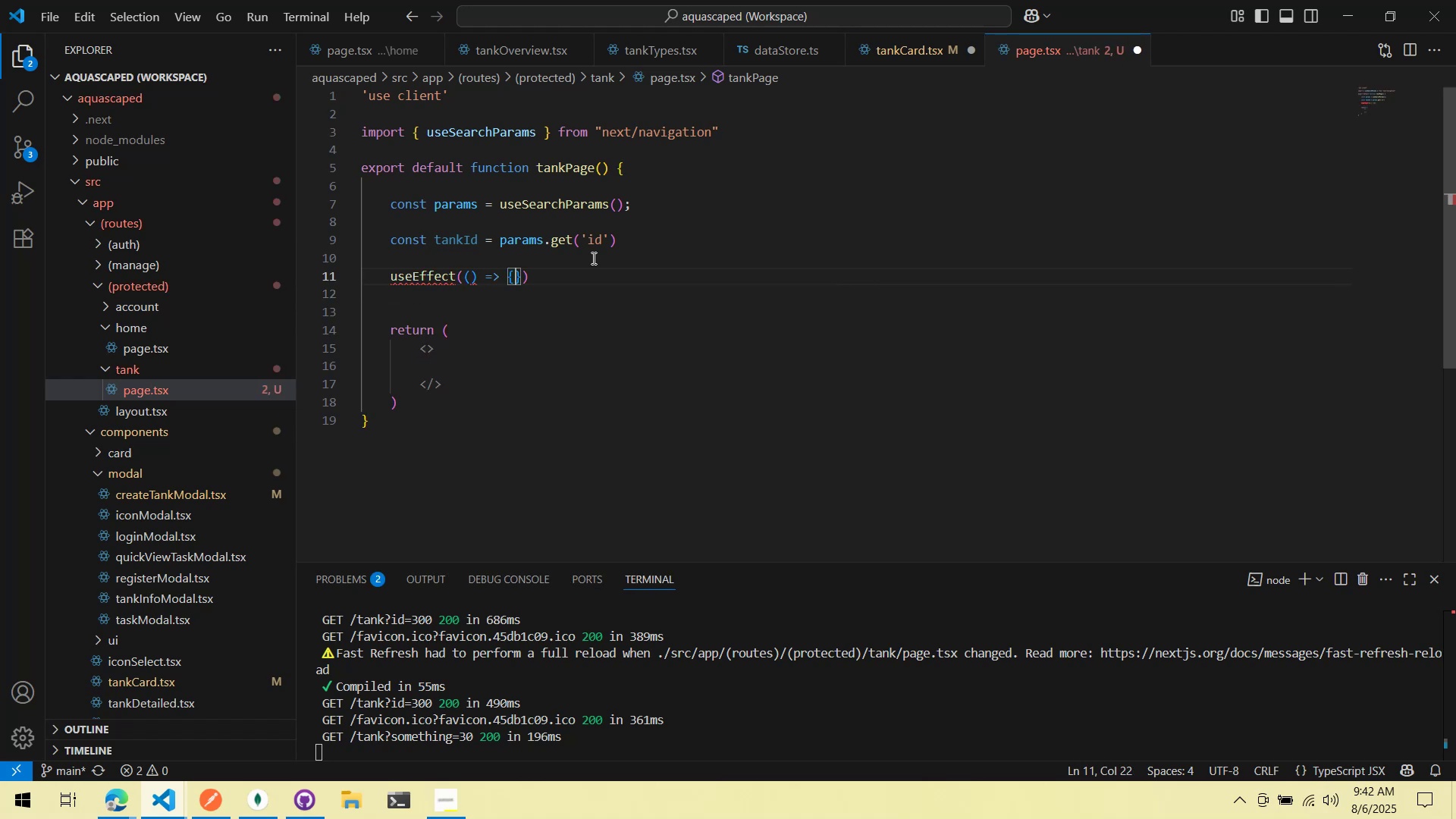 
key(Enter)
 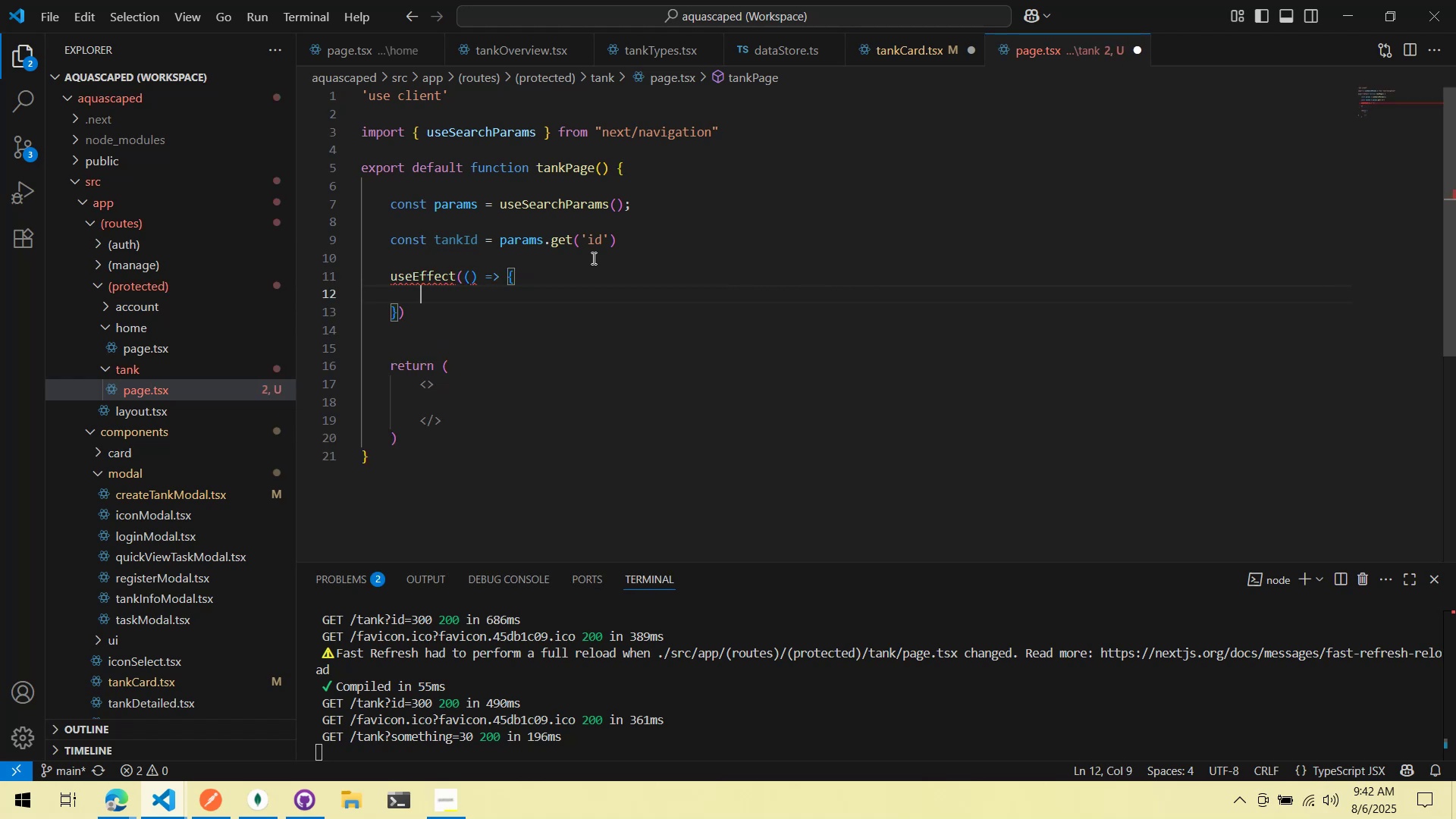 
key(ArrowDown)
 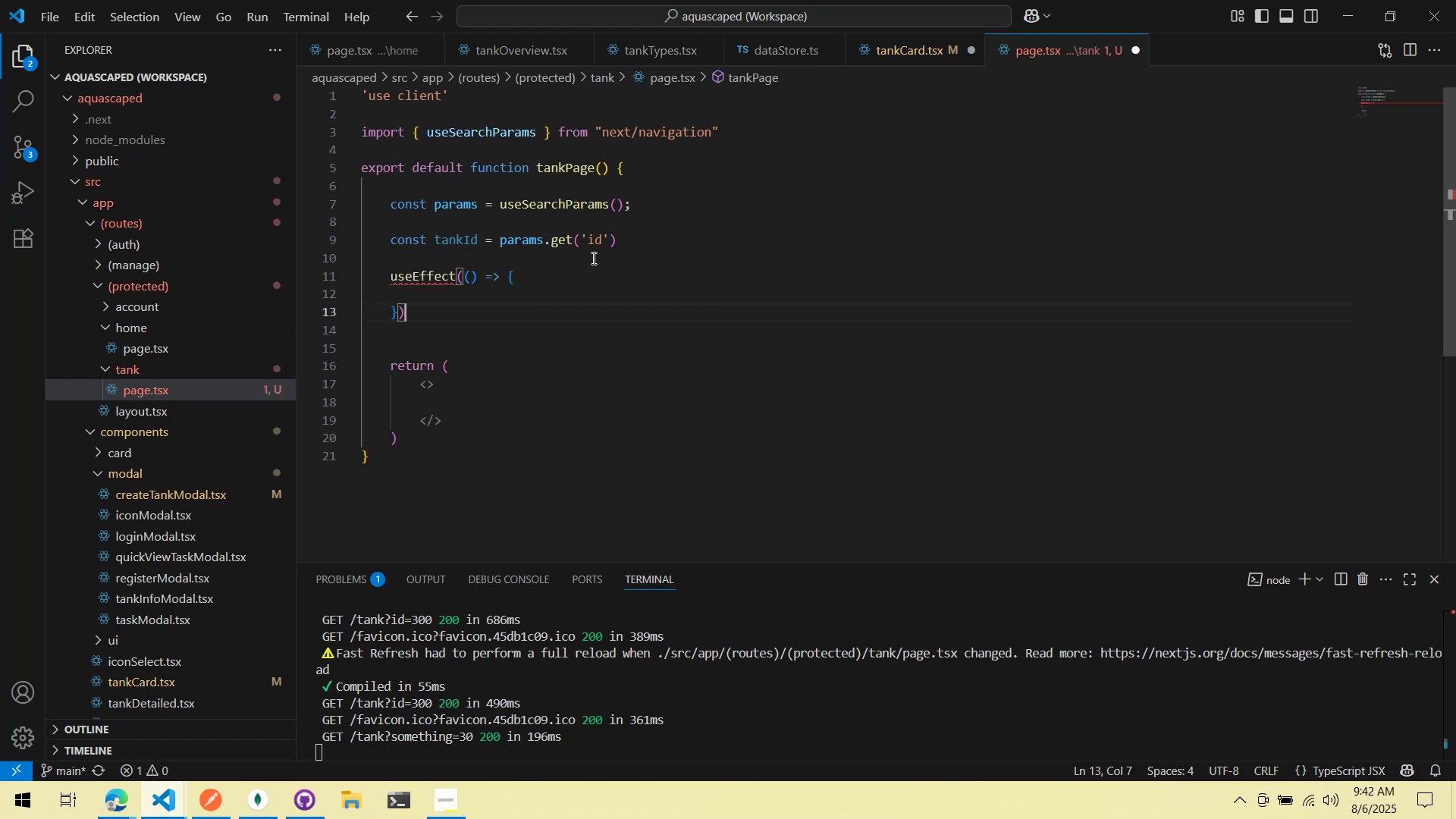 
key(ArrowLeft)
 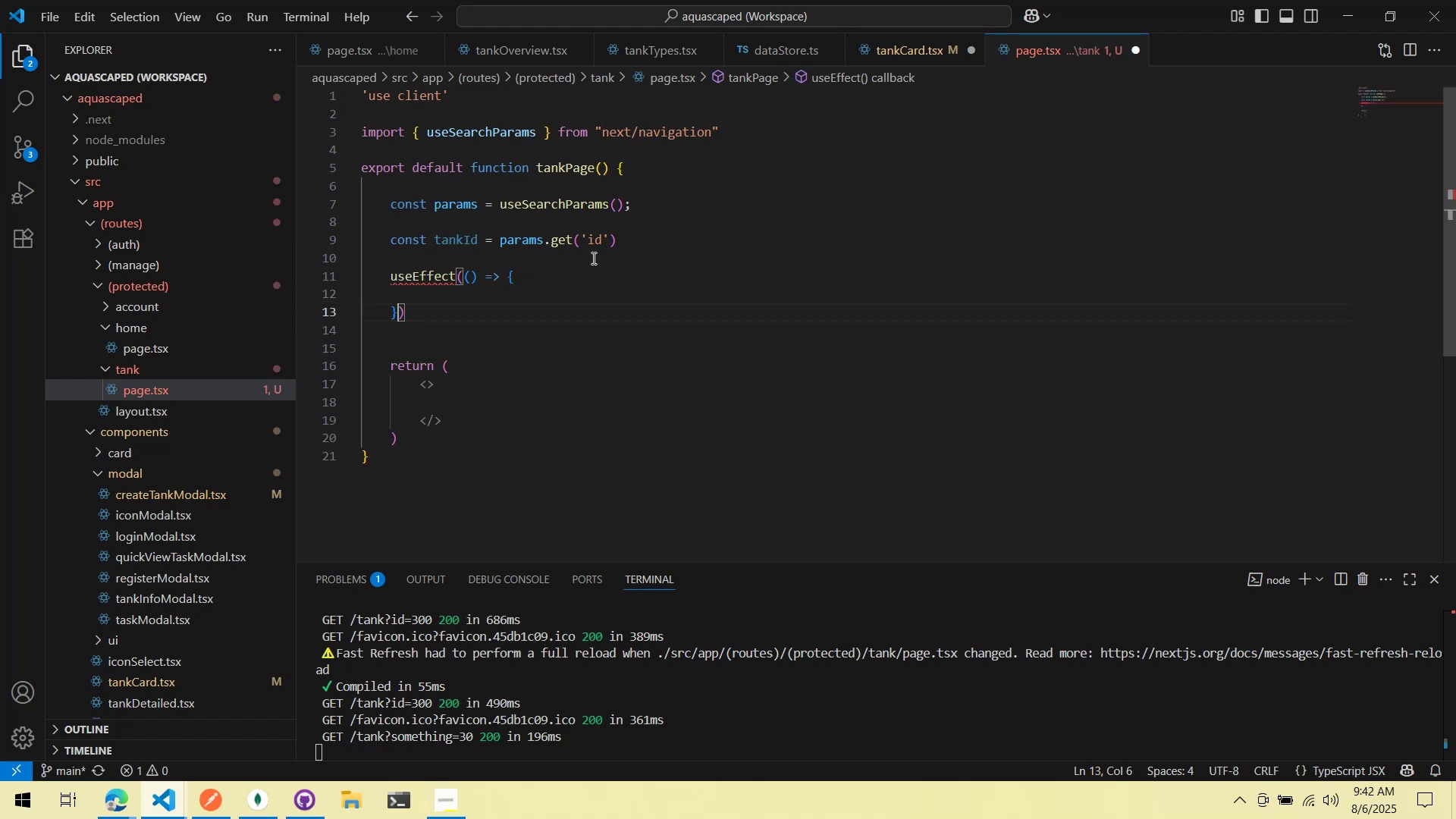 
key(Comma)
 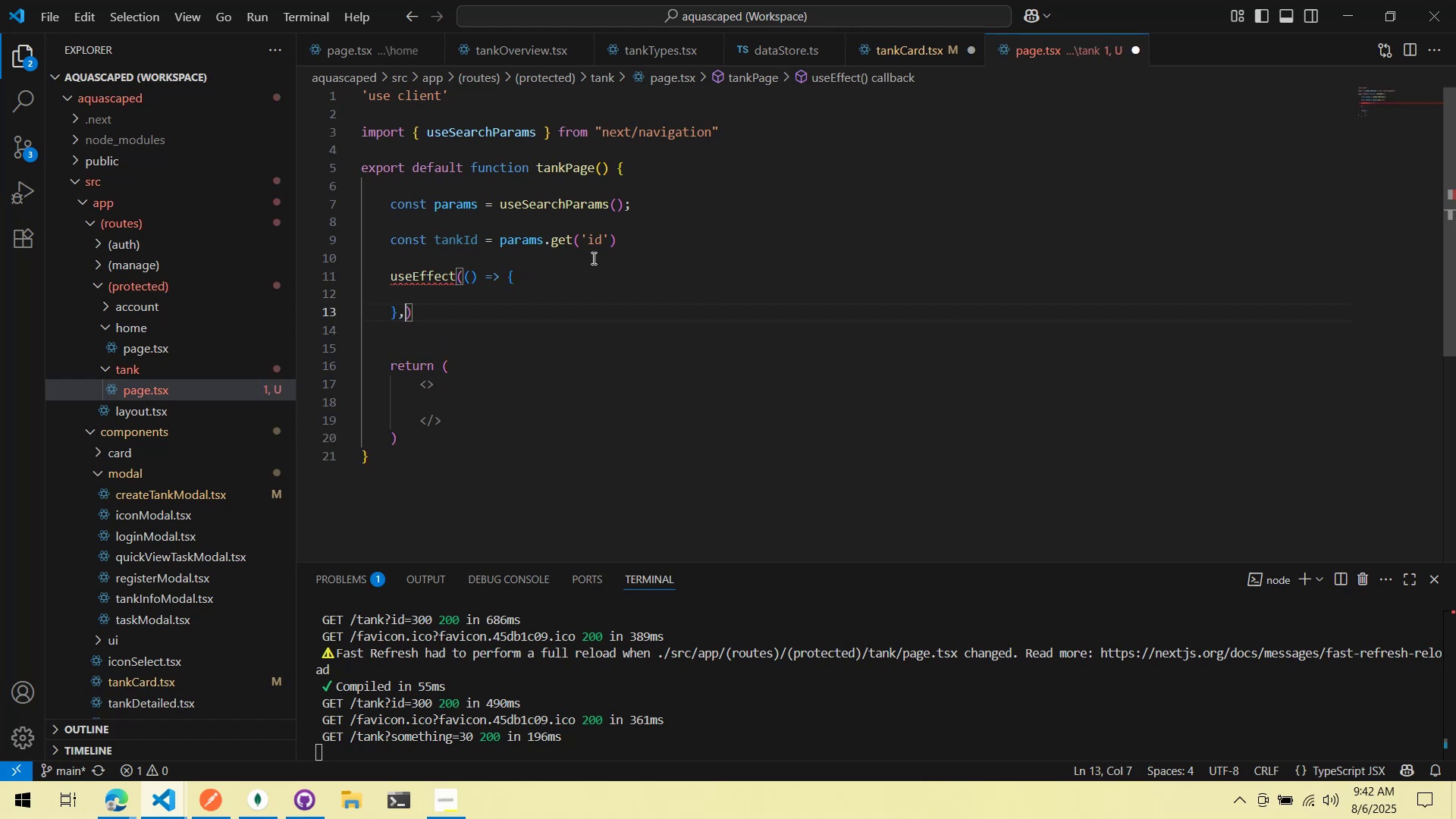 
key(Space)
 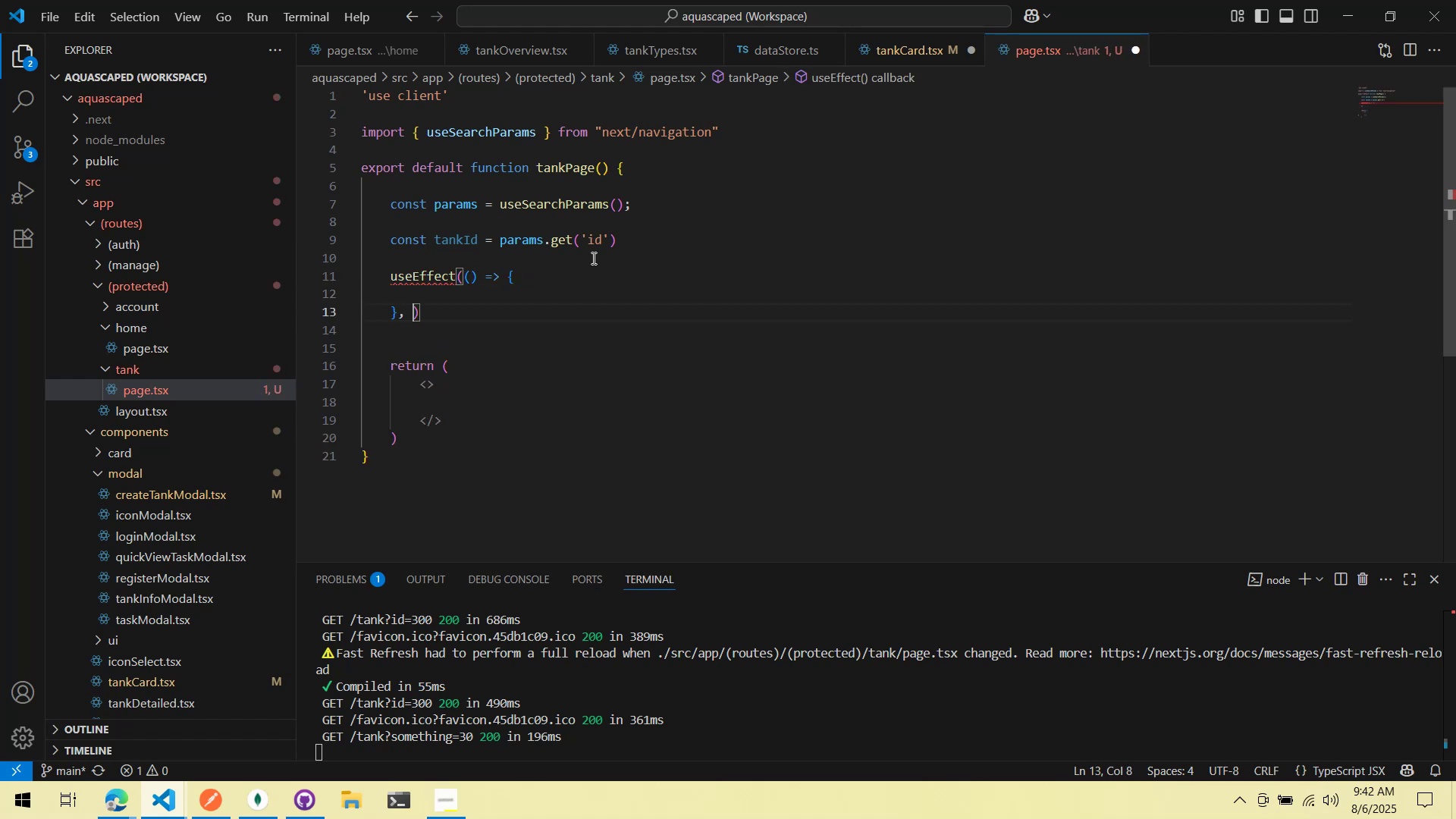 
key(BracketLeft)
 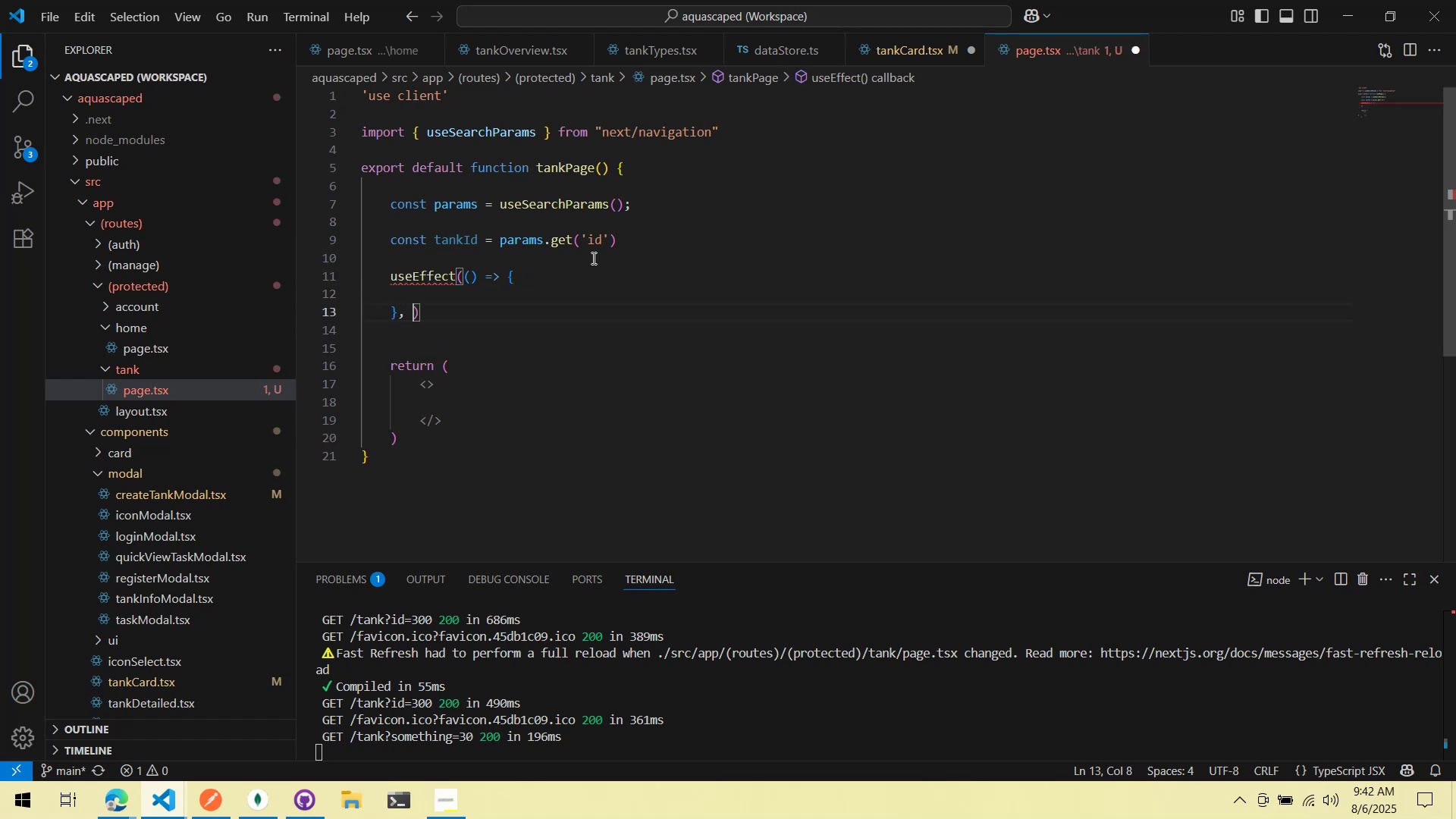 
key(BracketRight)
 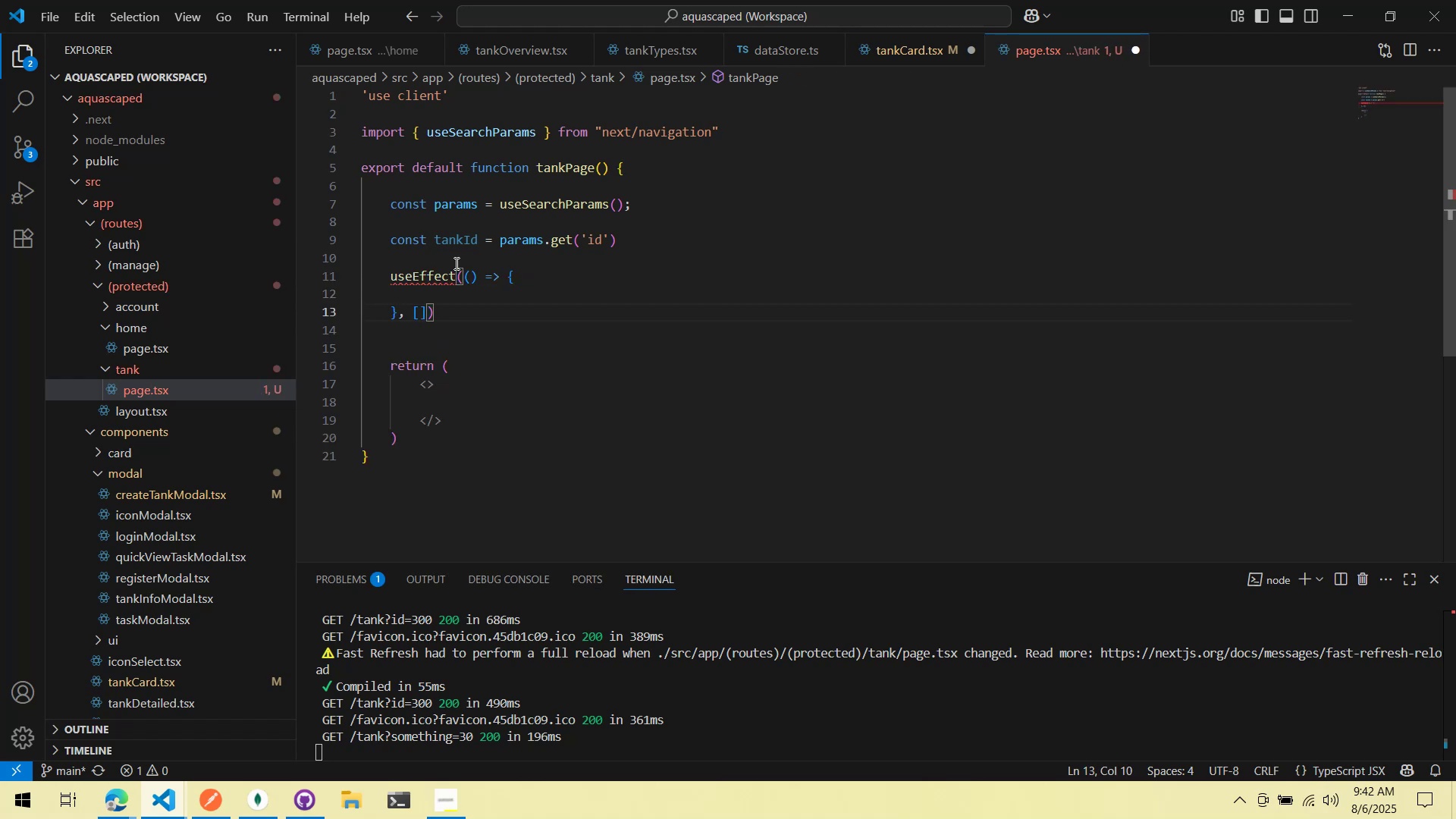 
left_click([436, 270])
 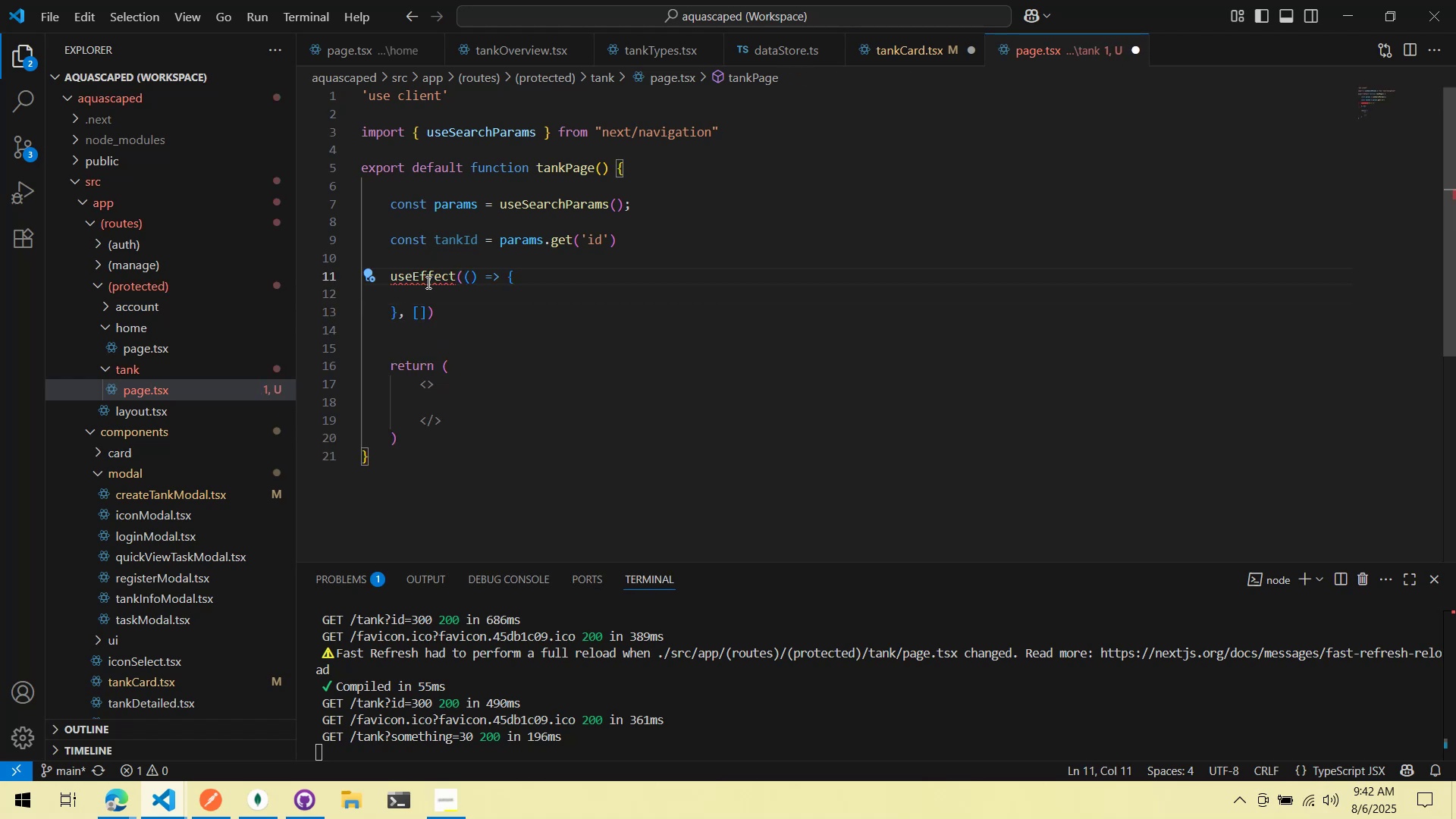 
right_click([436, 271])
 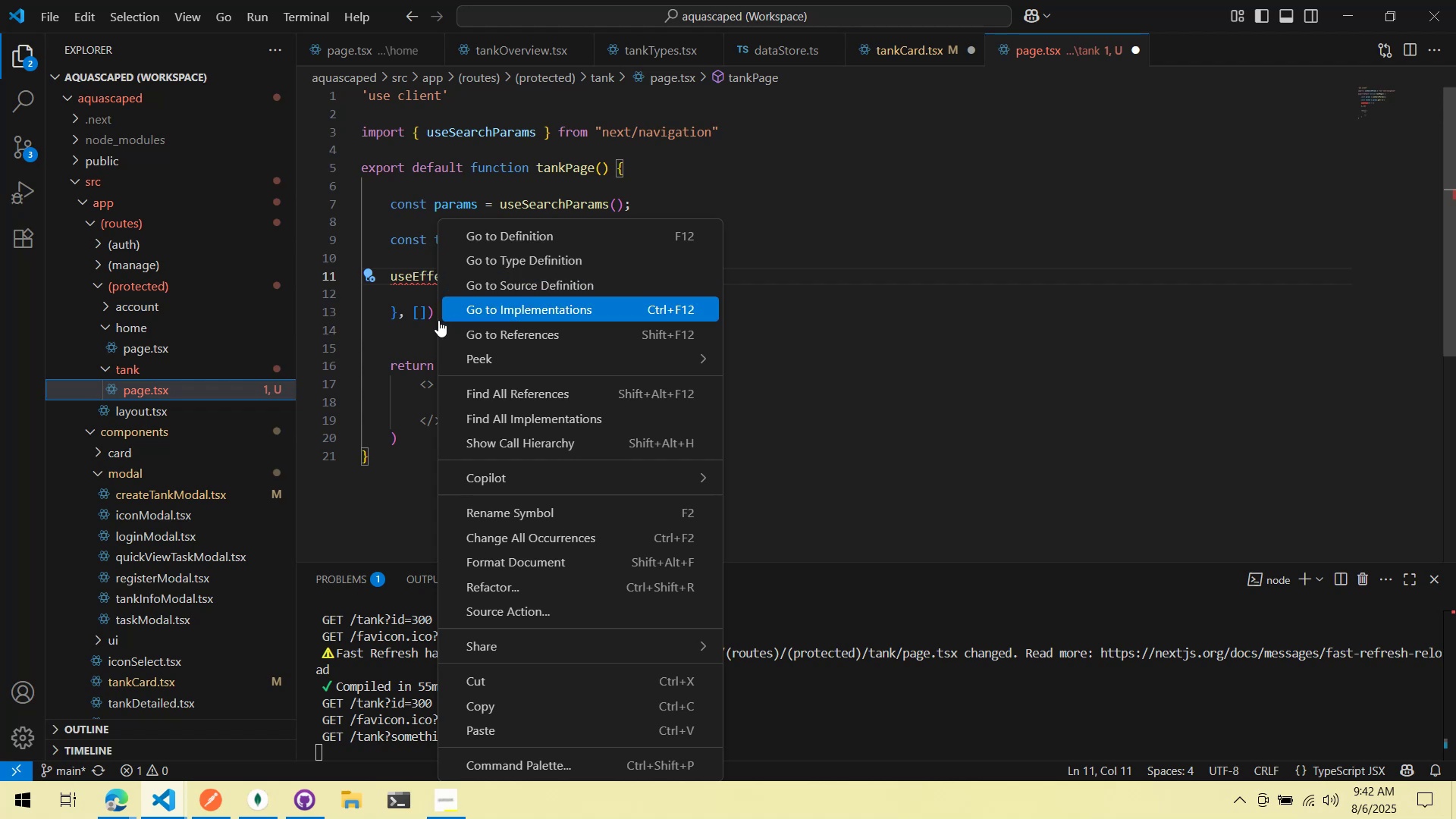 
left_click([431, 297])
 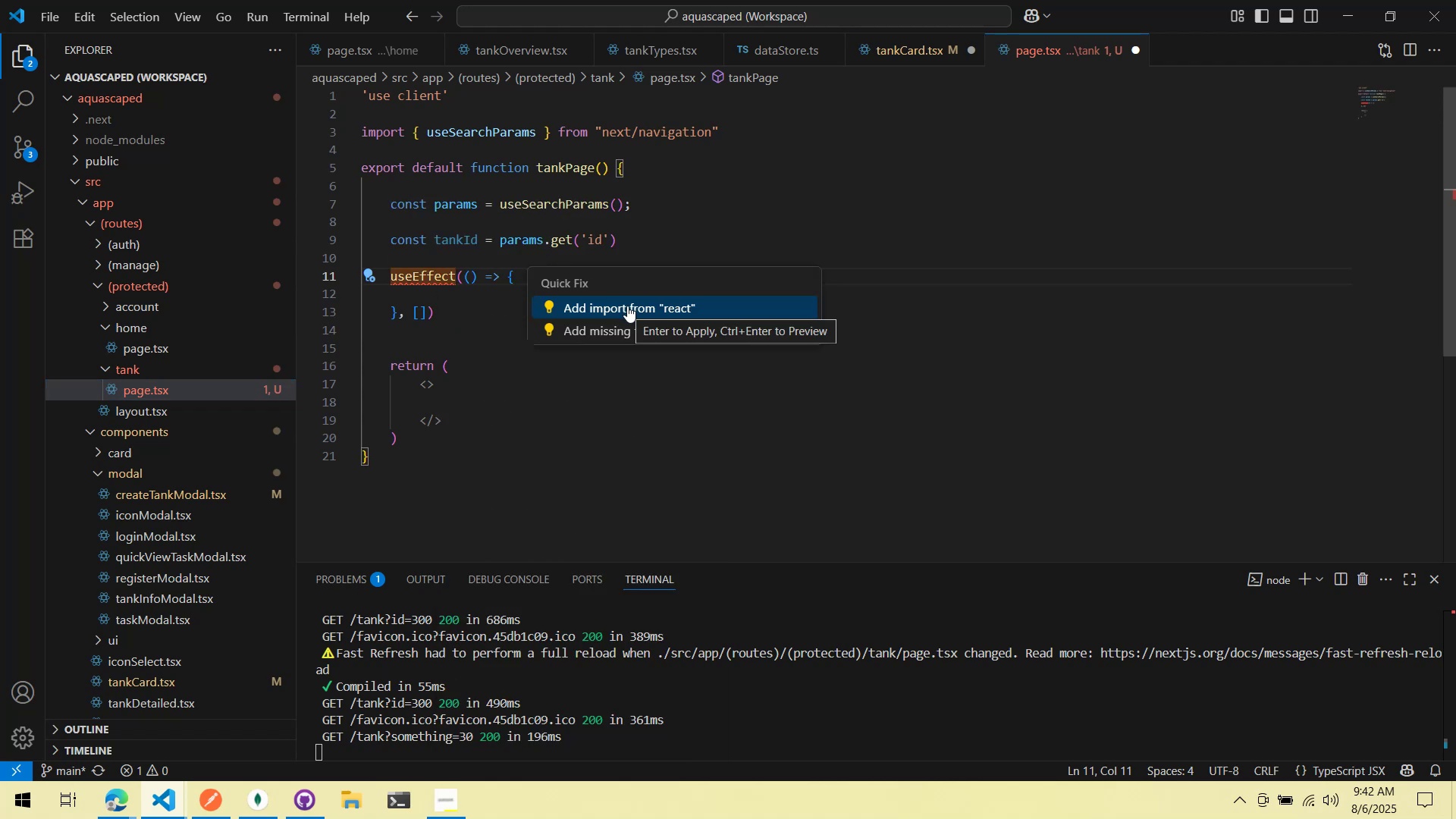 
double_click([590, 314])
 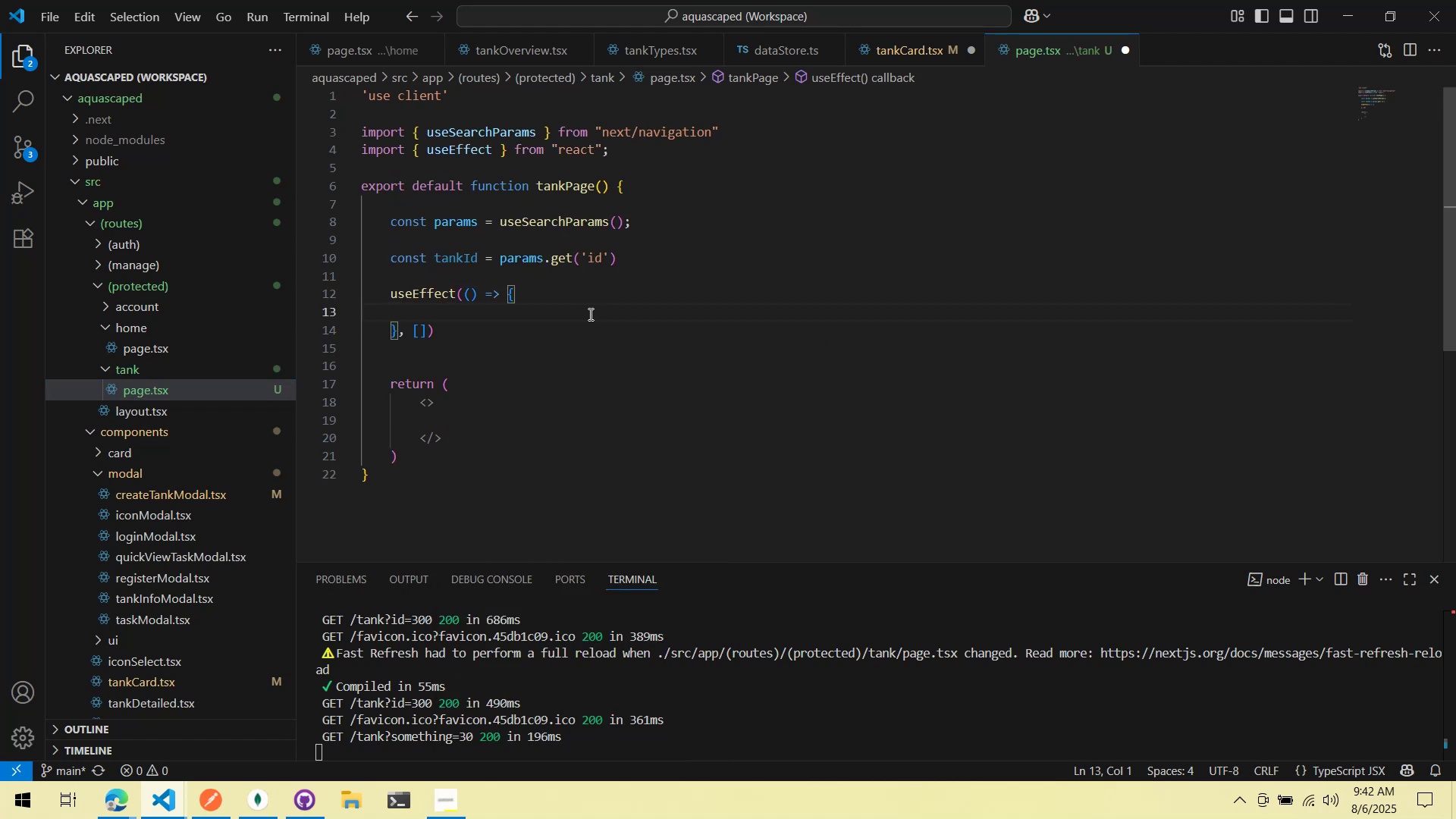 
key(Tab)
 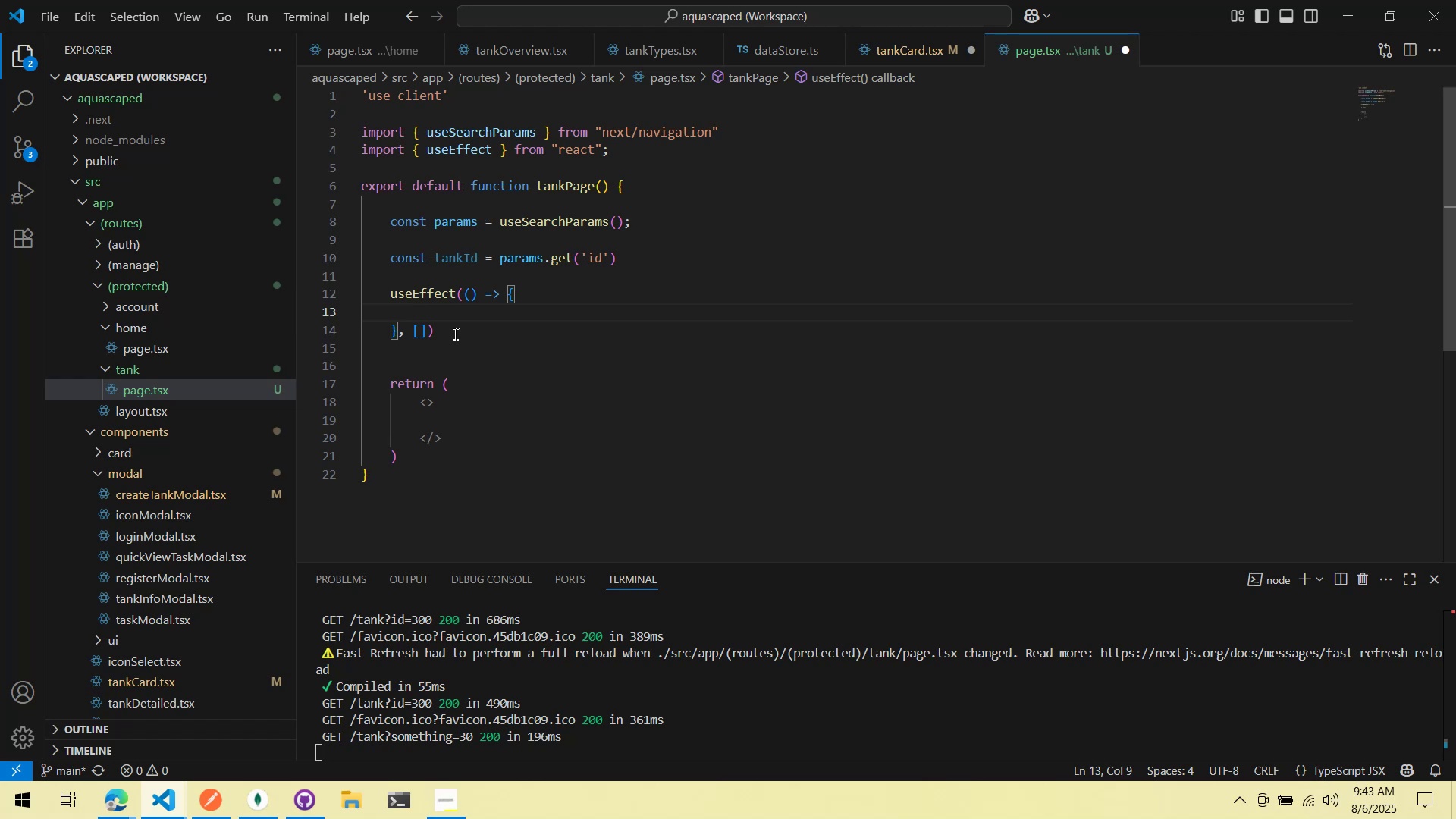 
wait(45.97)
 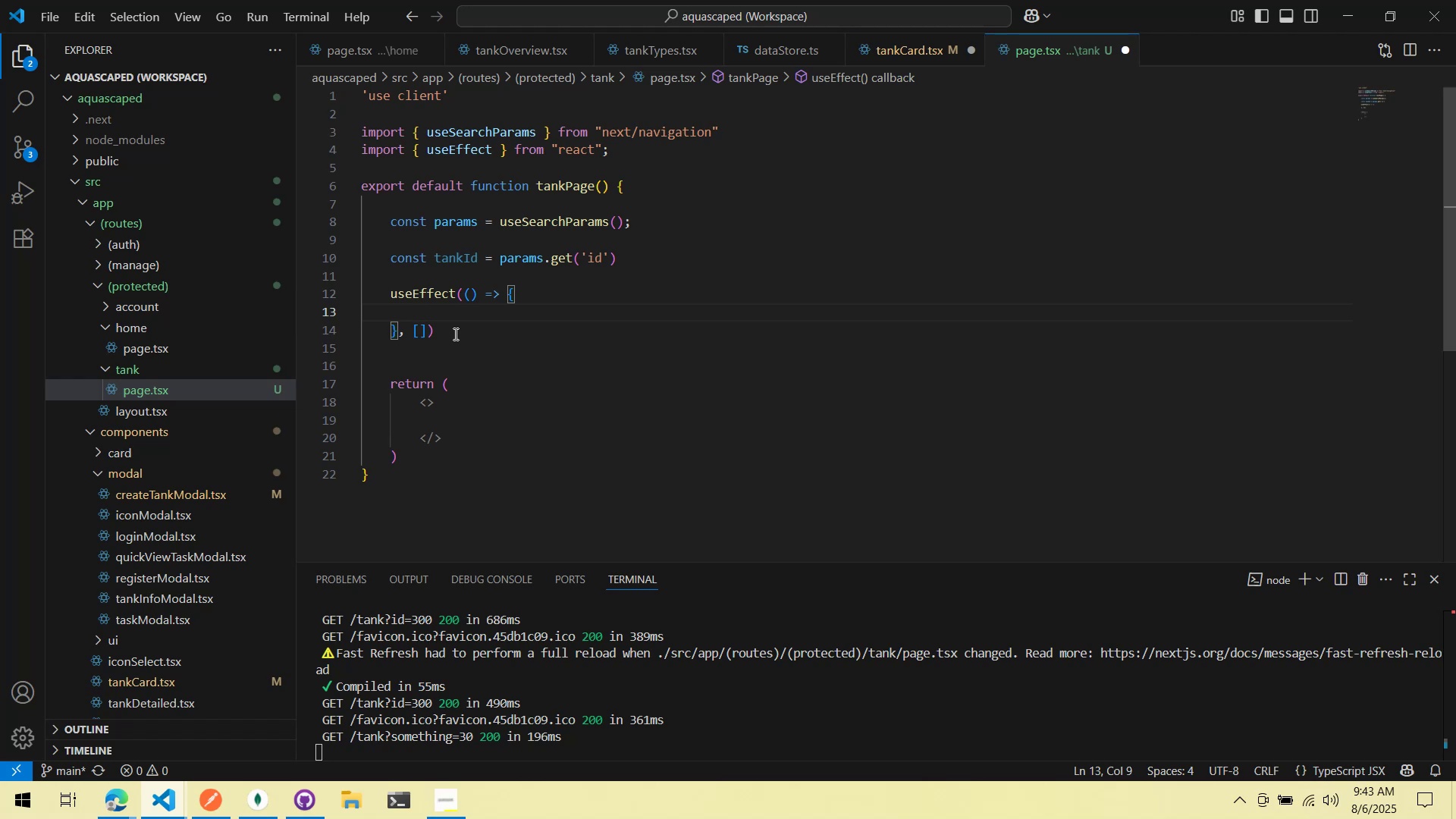 
mouse_move([327, 326])
 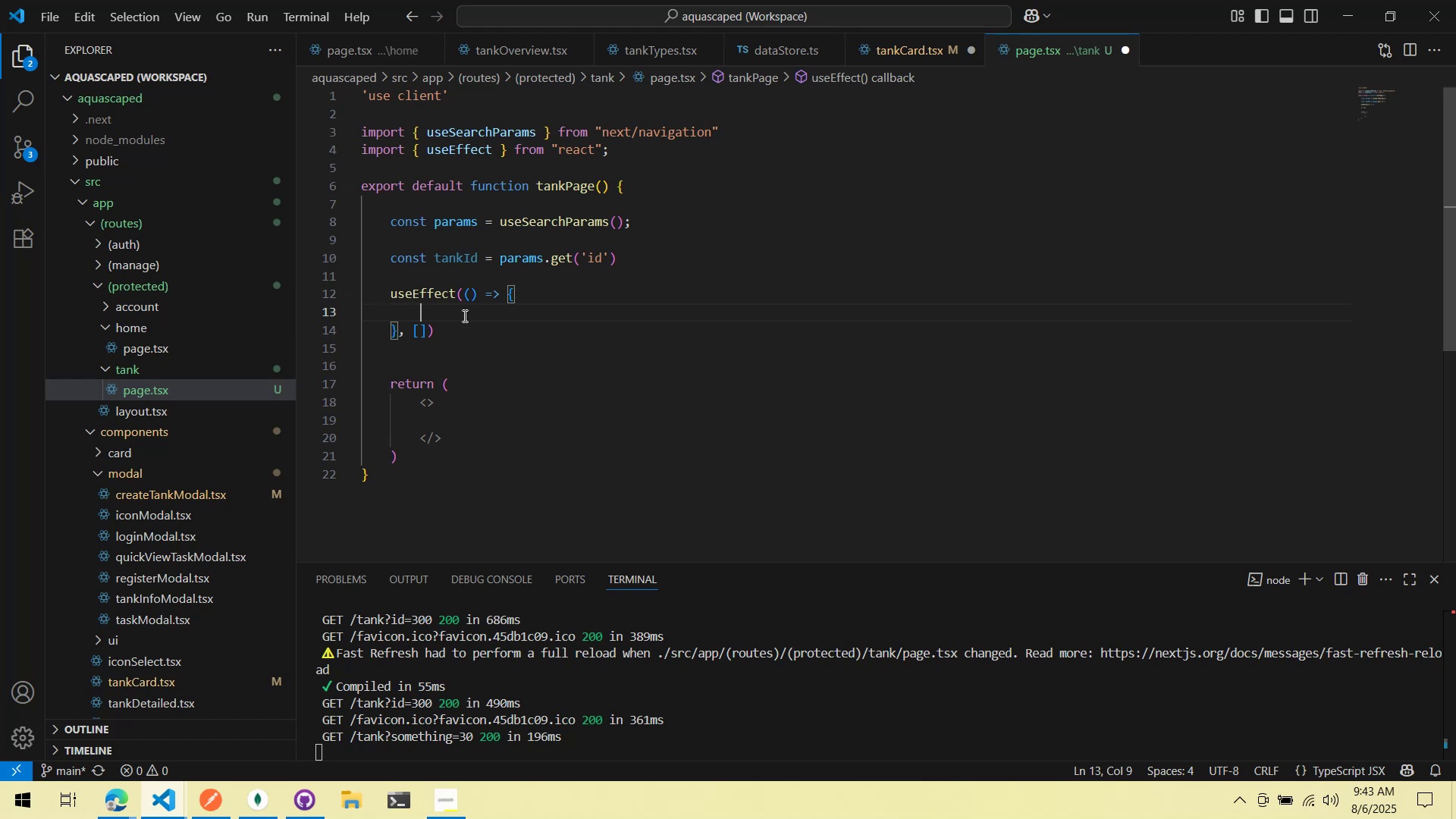 
type(if tankId)
 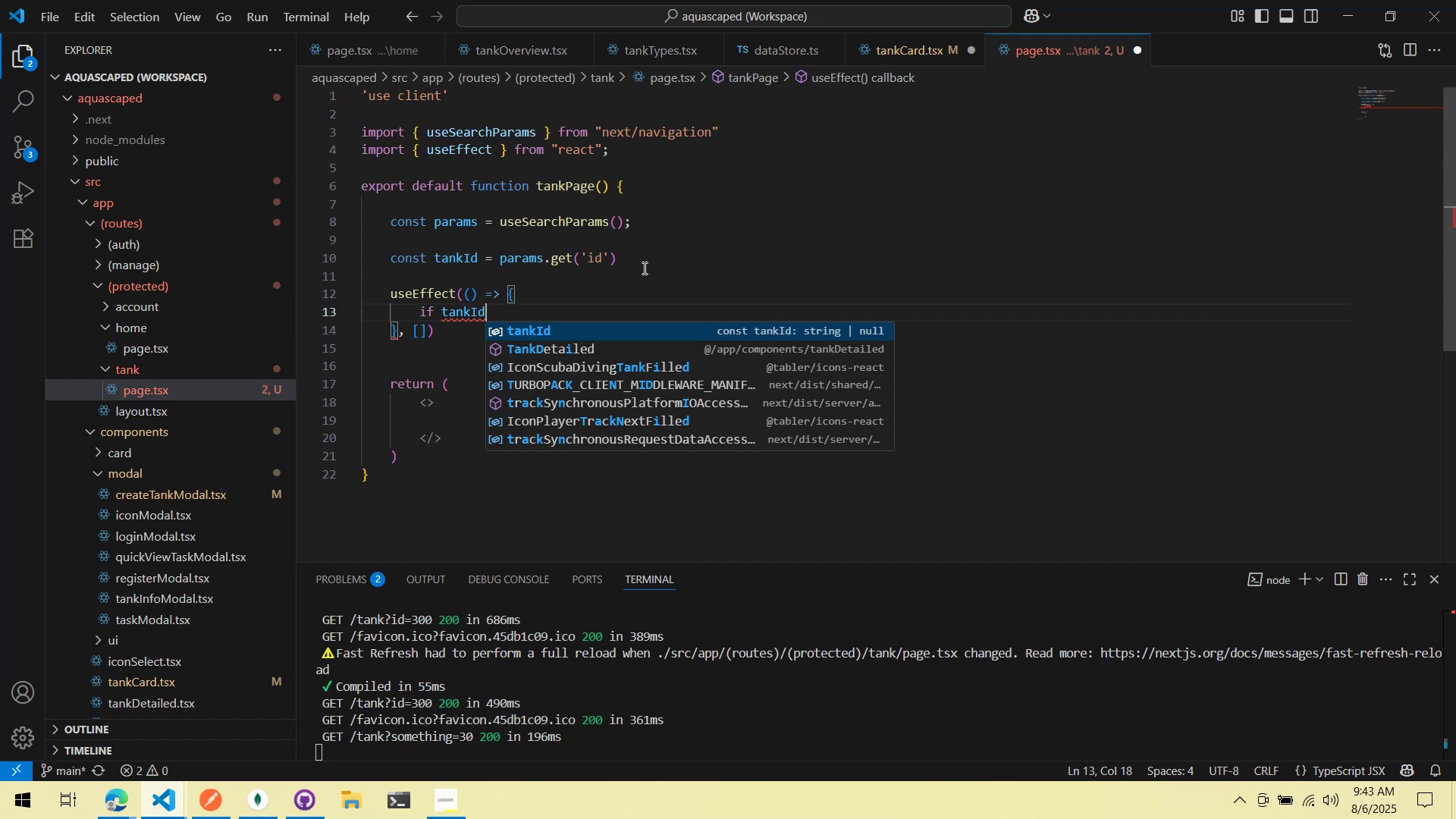 
left_click([540, 300])
 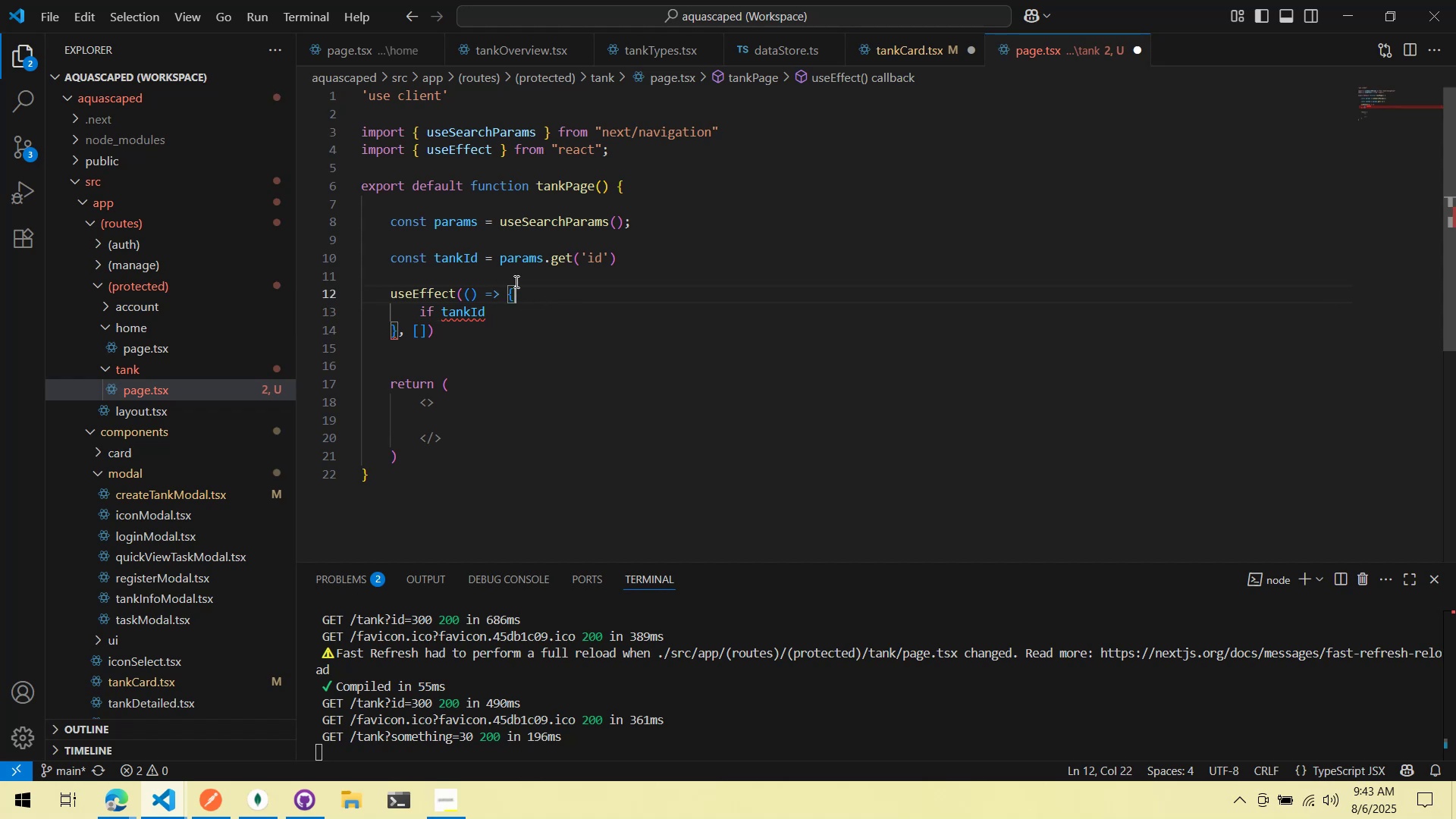 
key(Enter)
 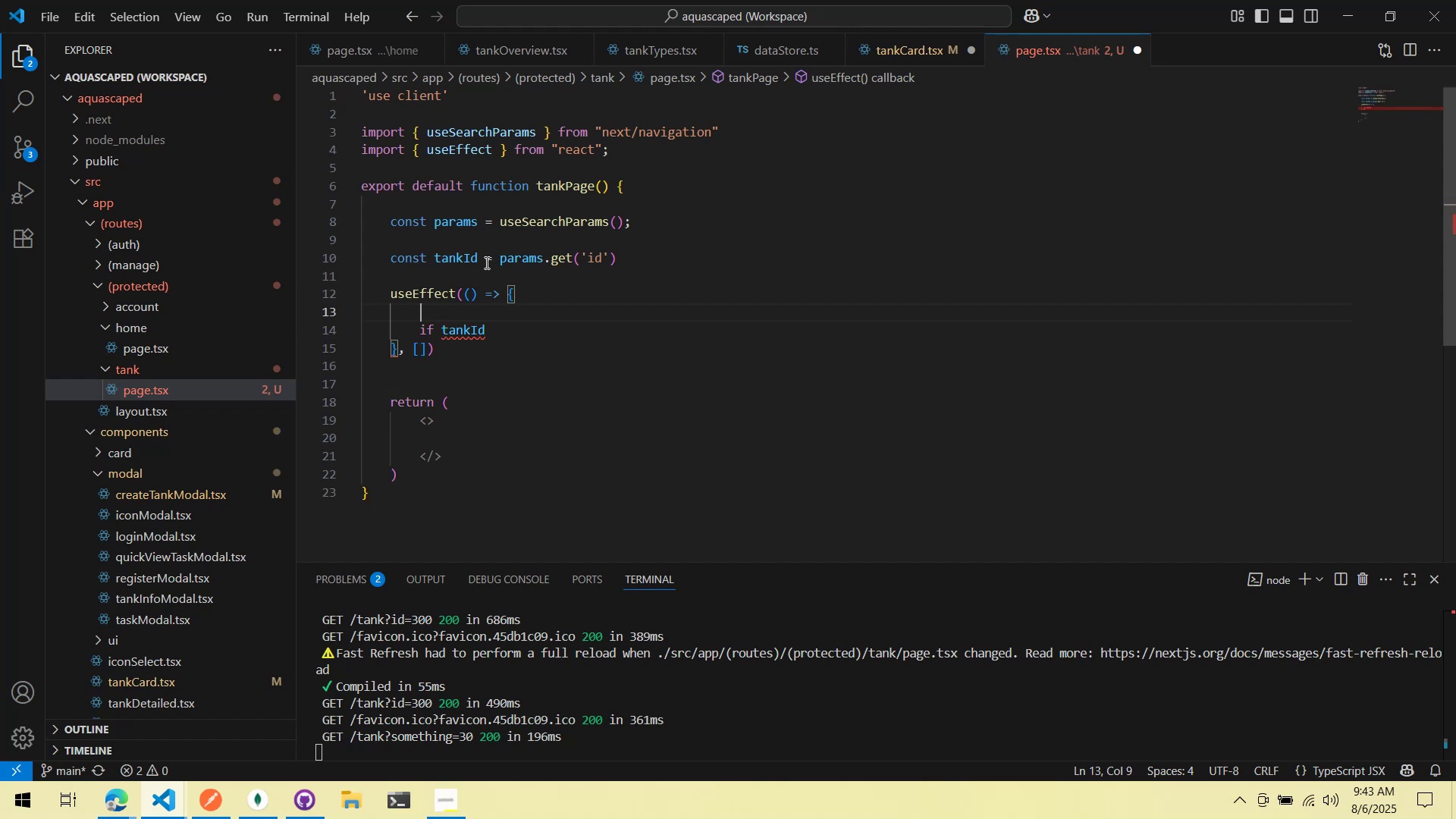 
left_click([484, 262])
 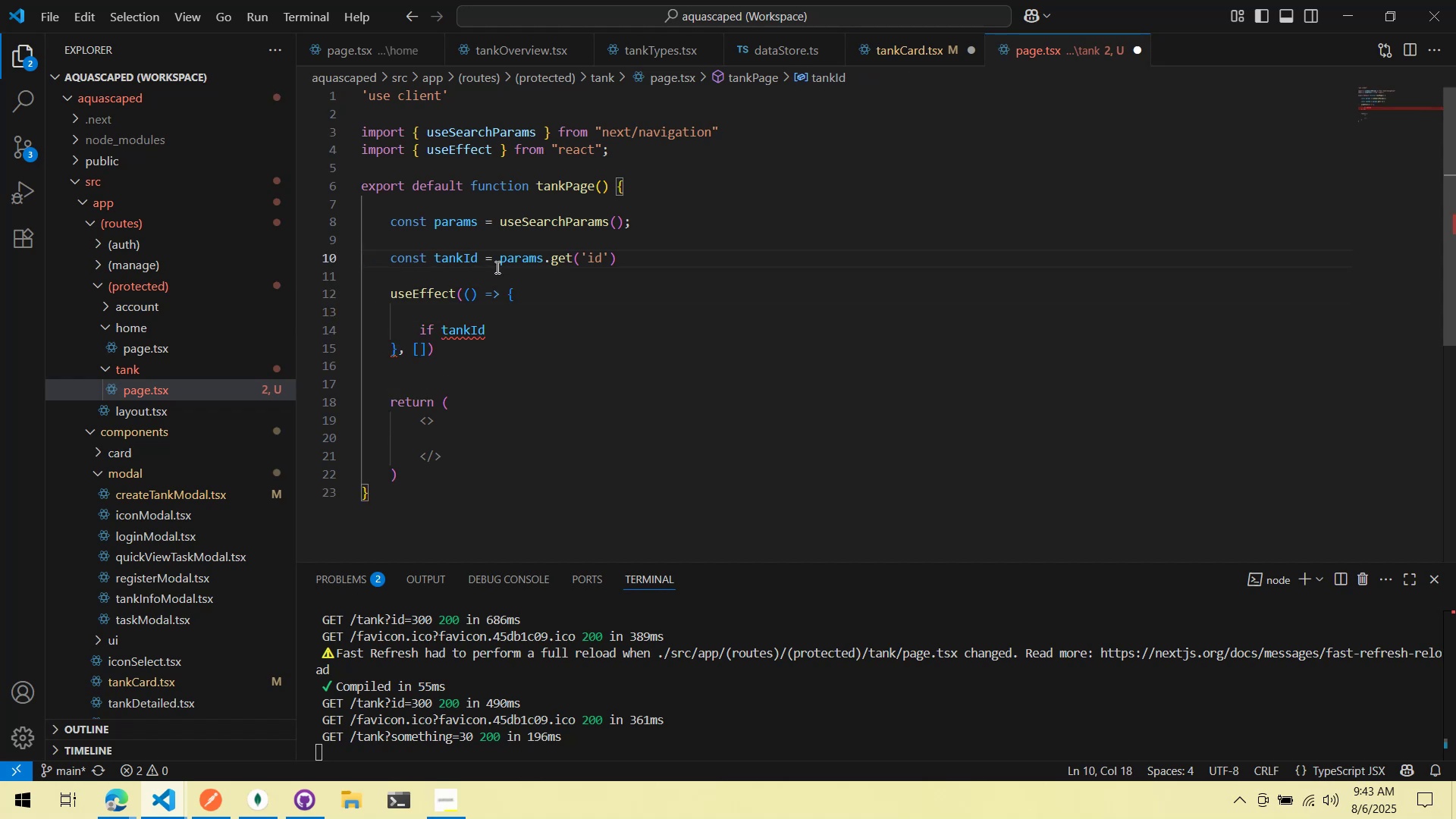 
key(ArrowLeft)
 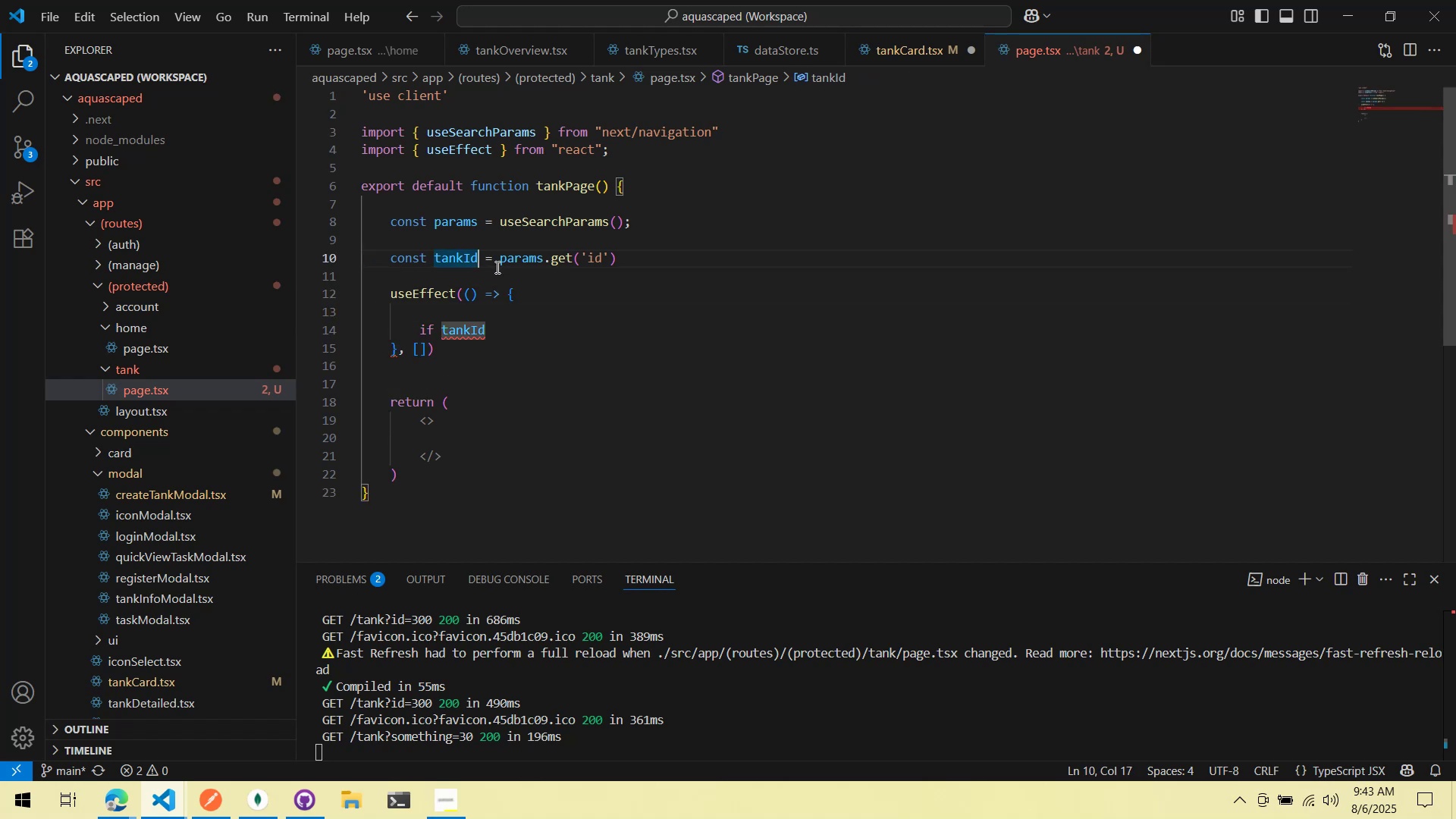 
type(: string)
 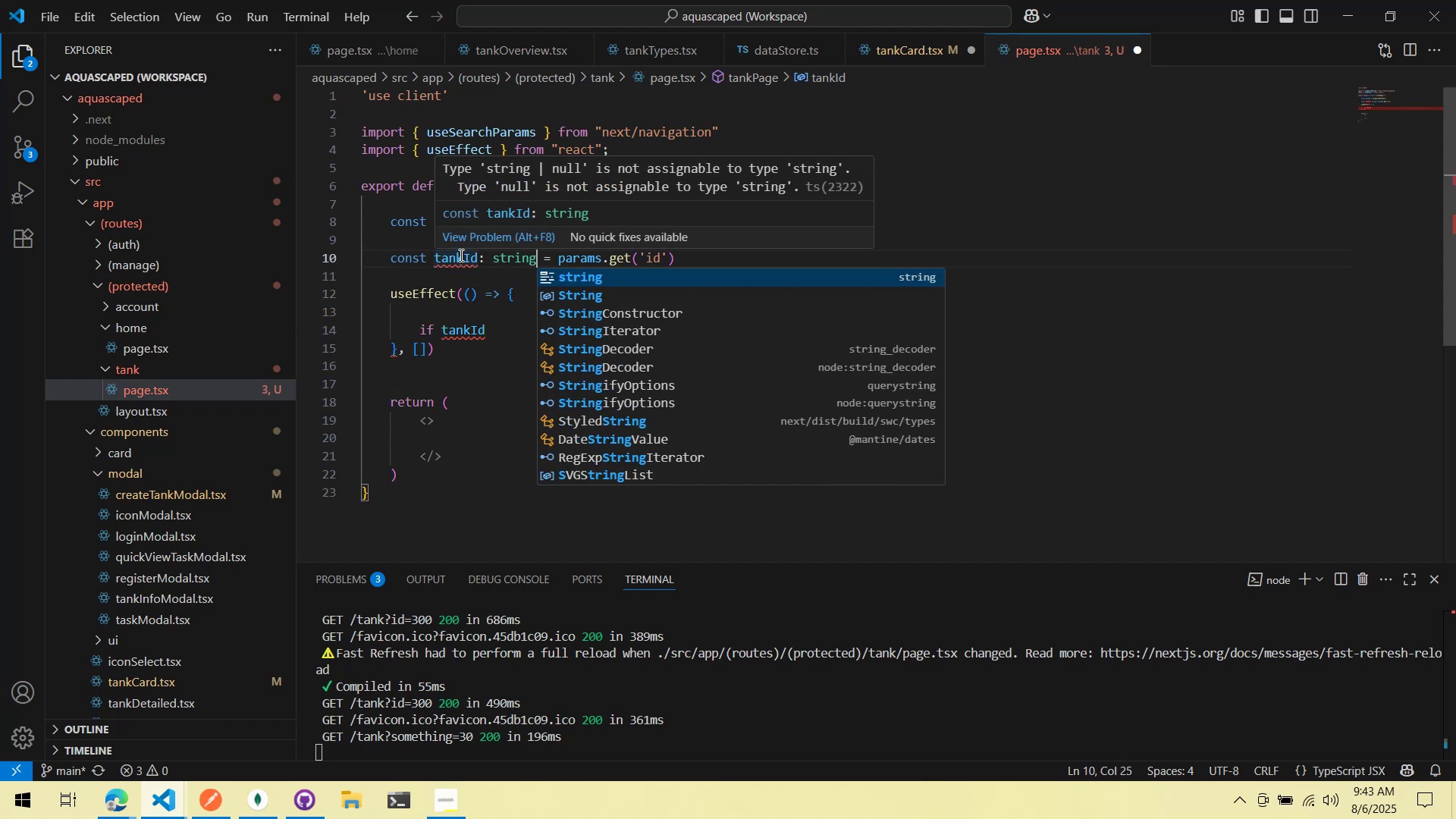 
type( | null)
 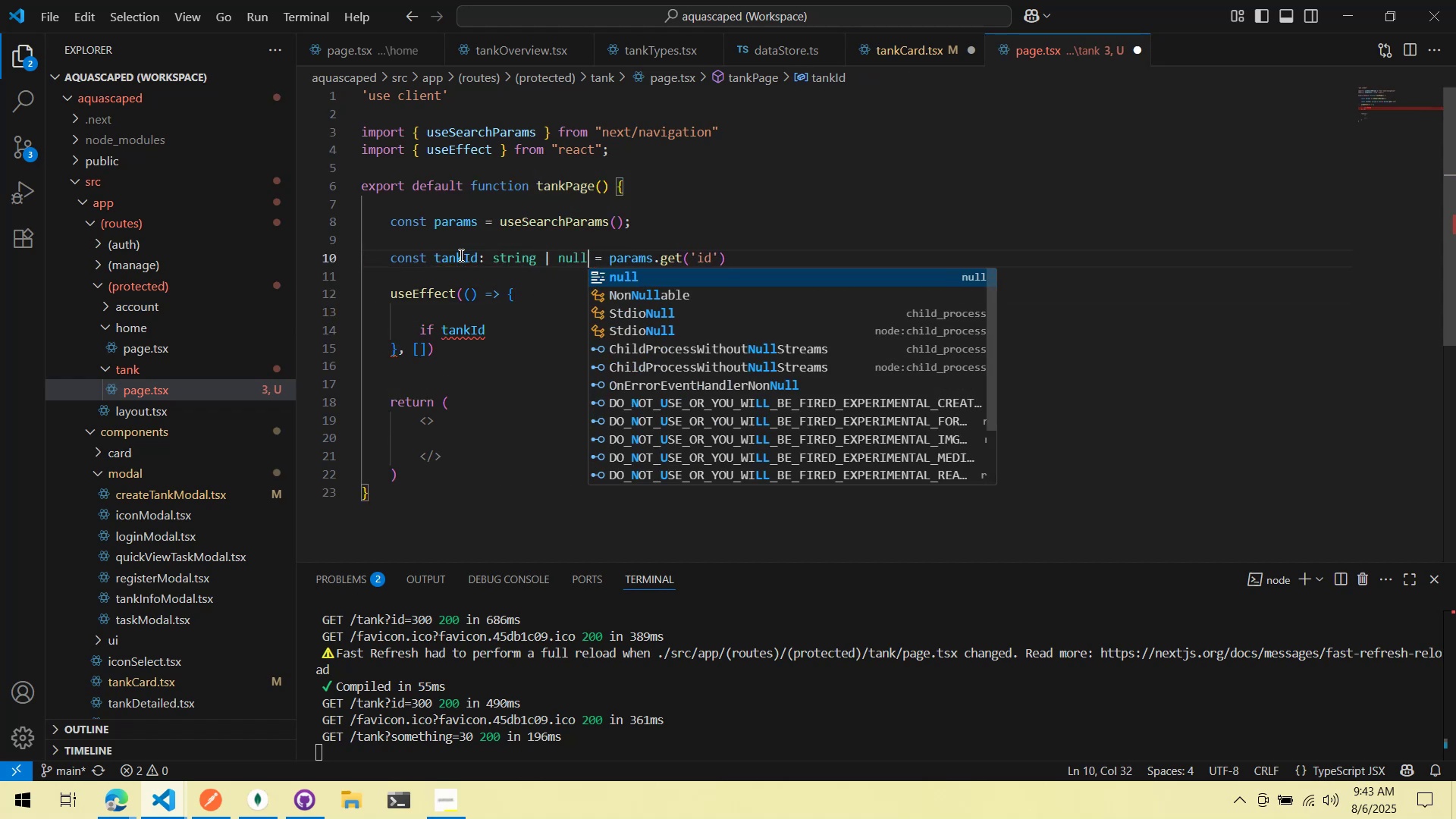 
left_click([608, 196])
 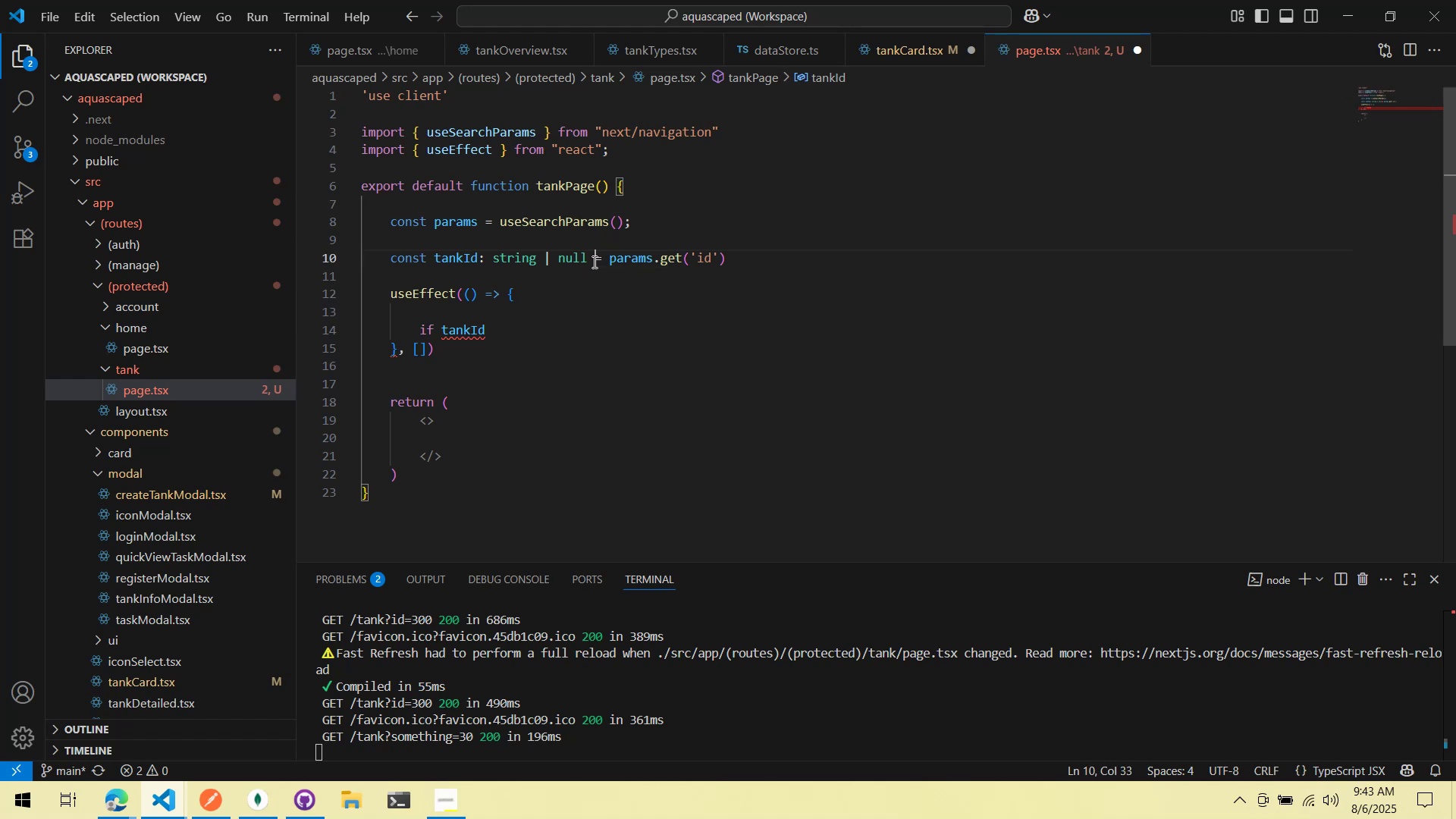 
double_click([589, 260])
 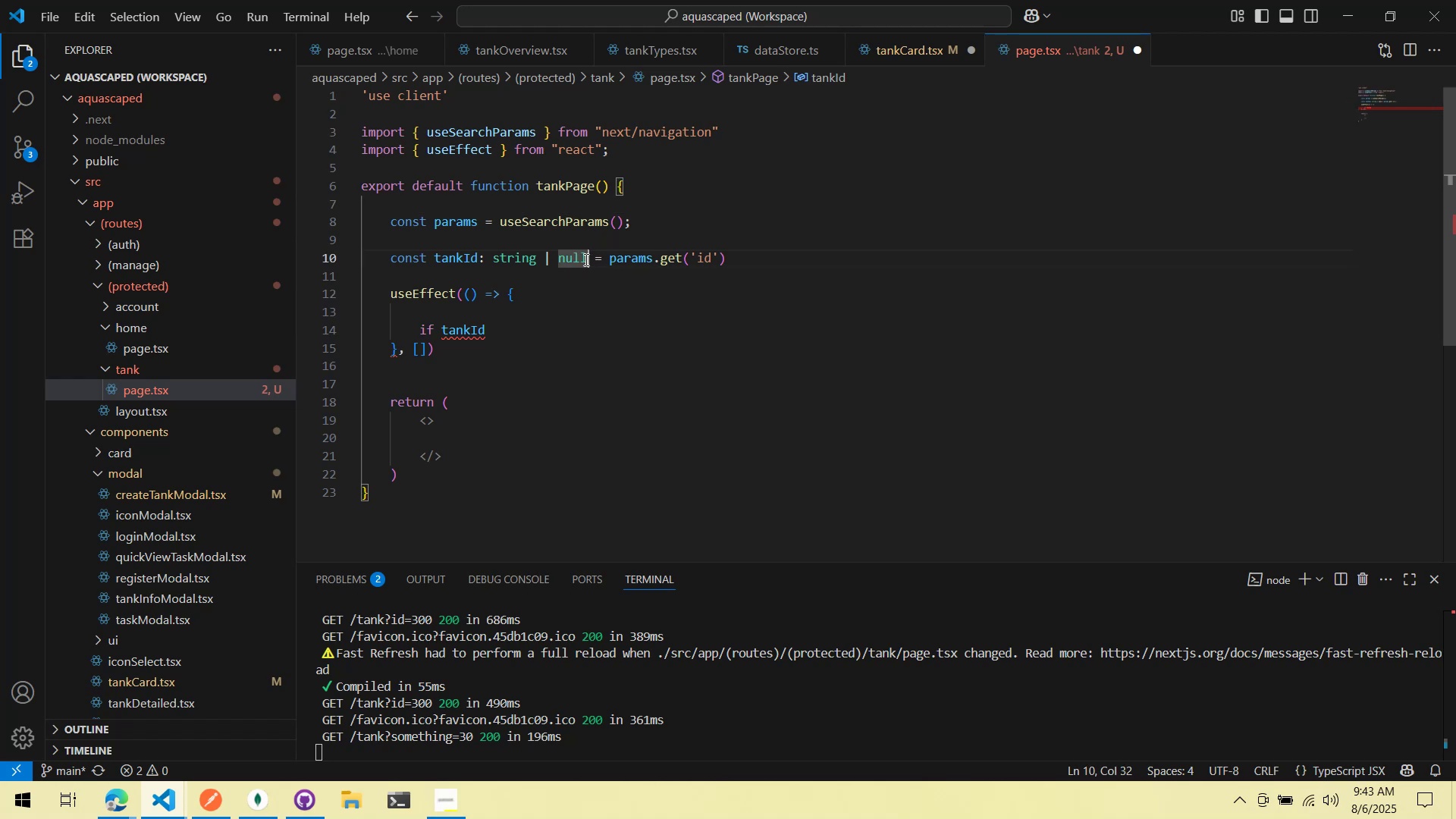 
key(L)
 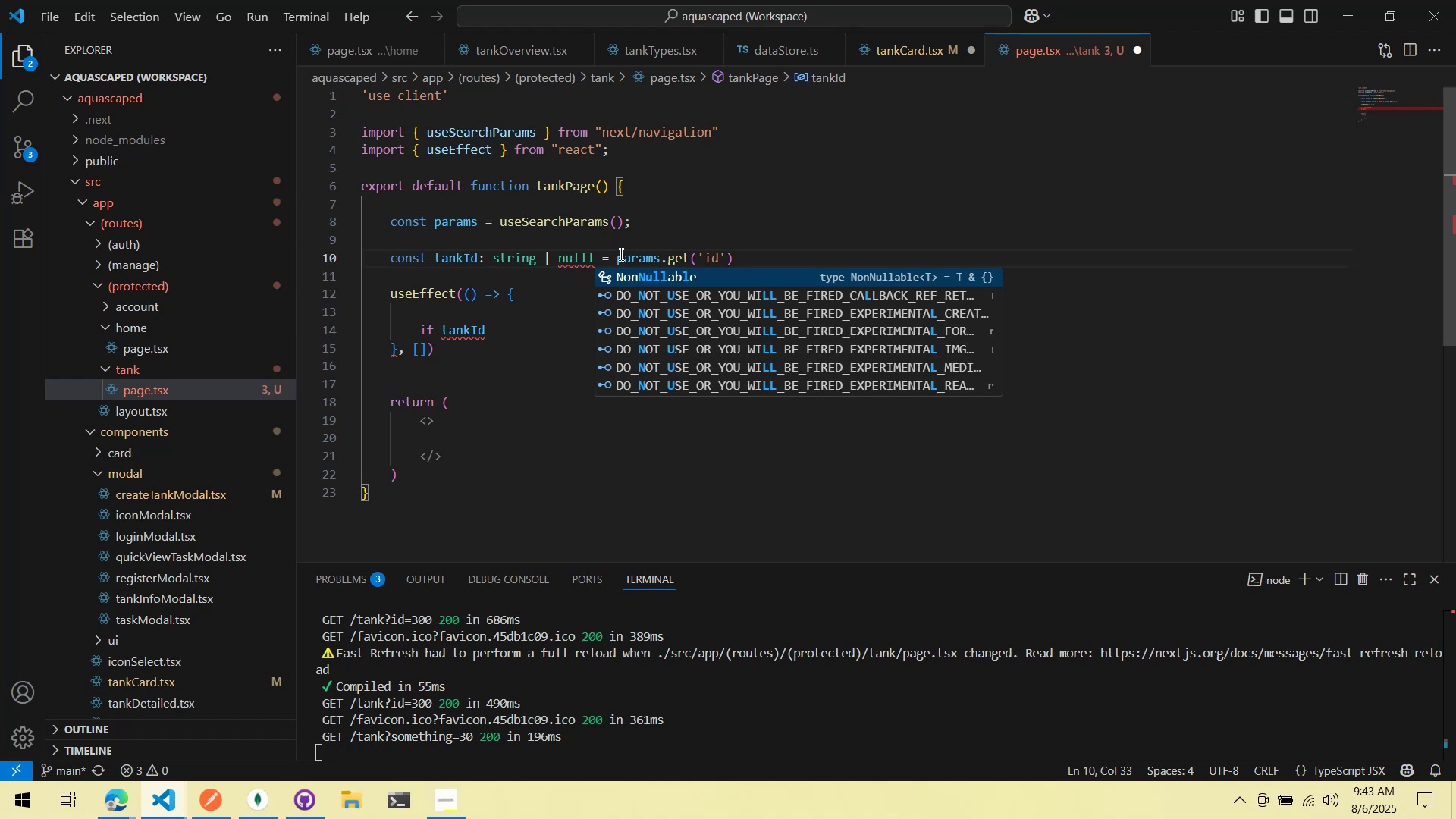 
key(Backspace)
 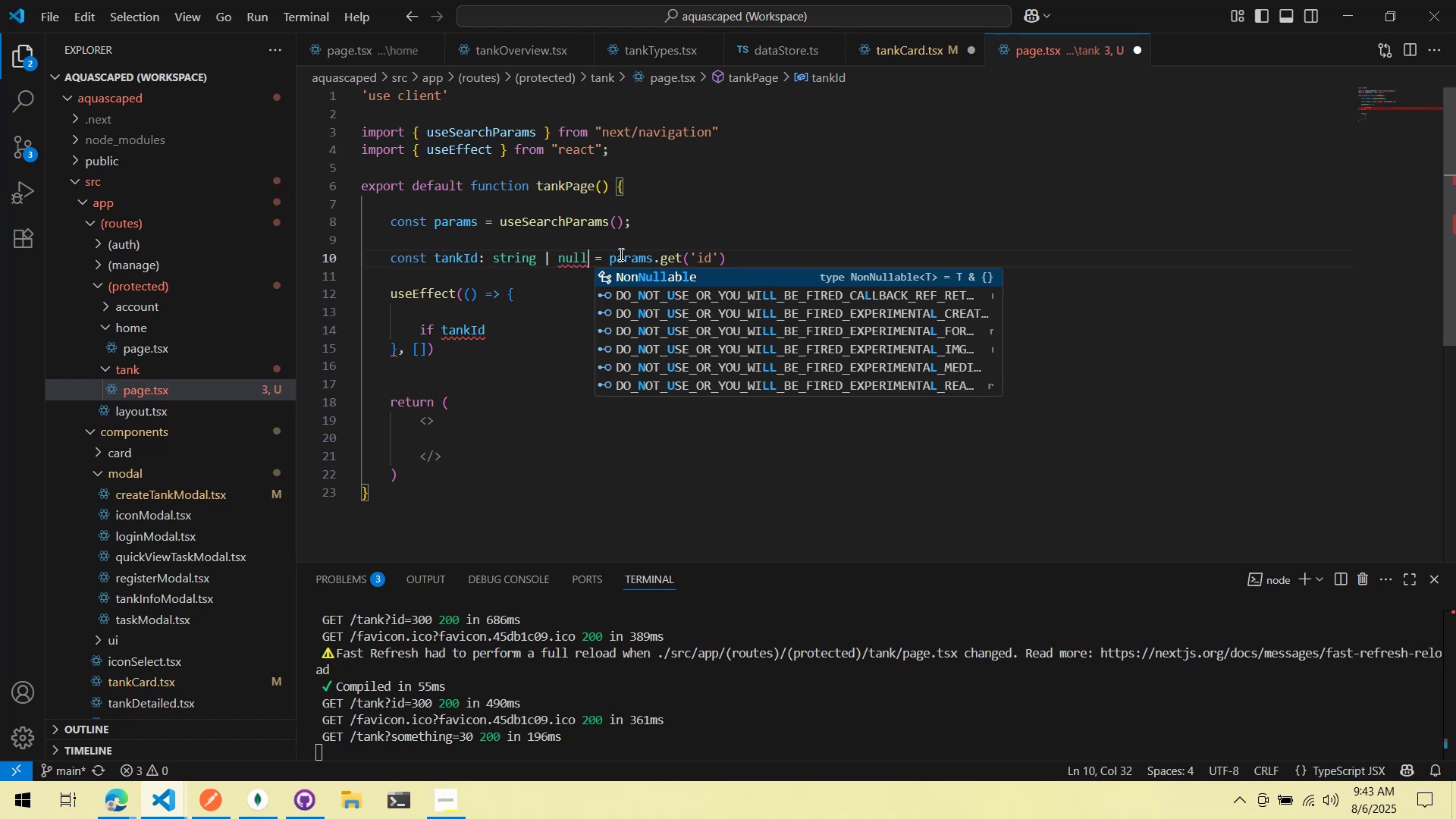 
key(Semicolon)
 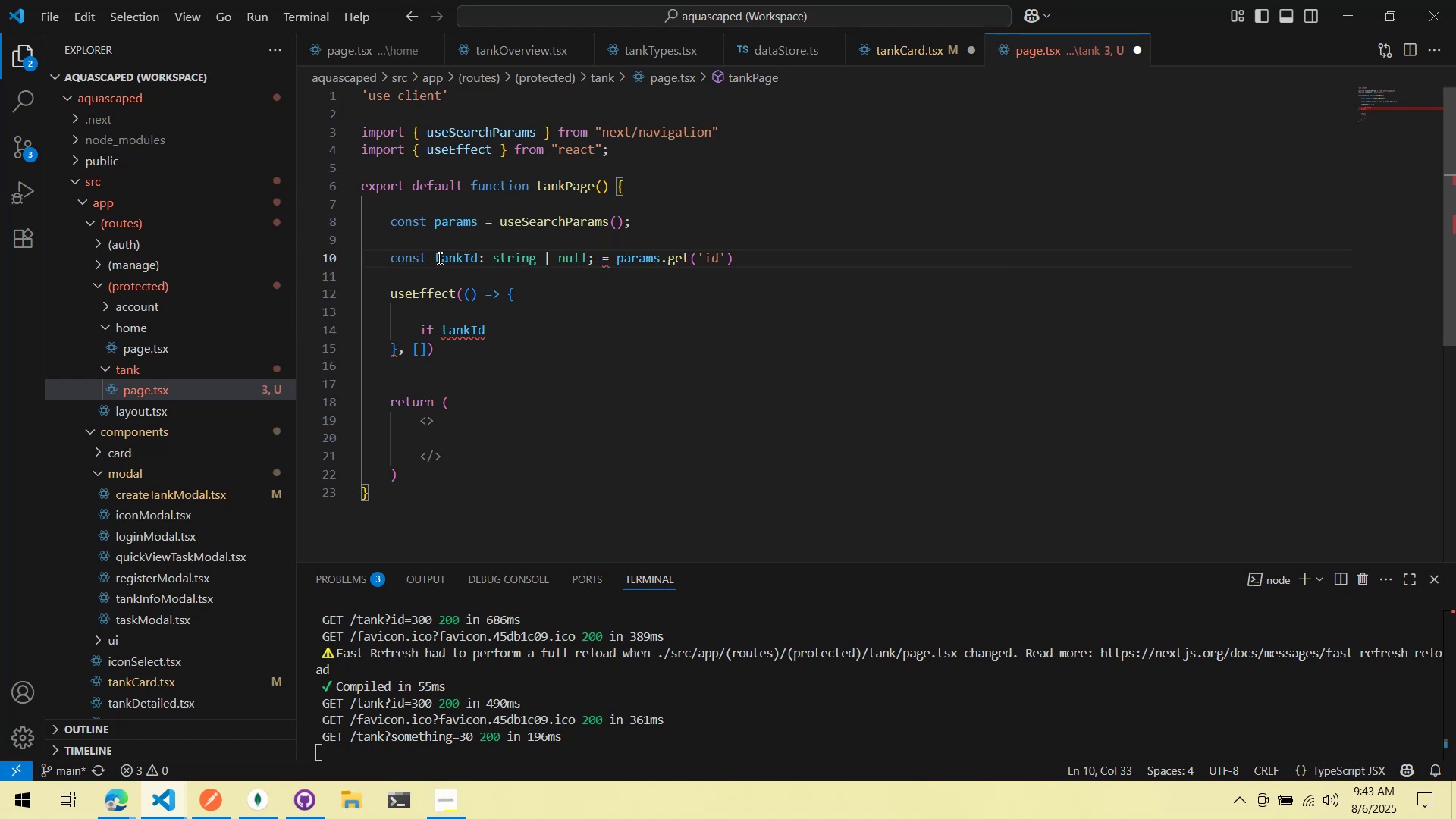 
left_click([482, 317])
 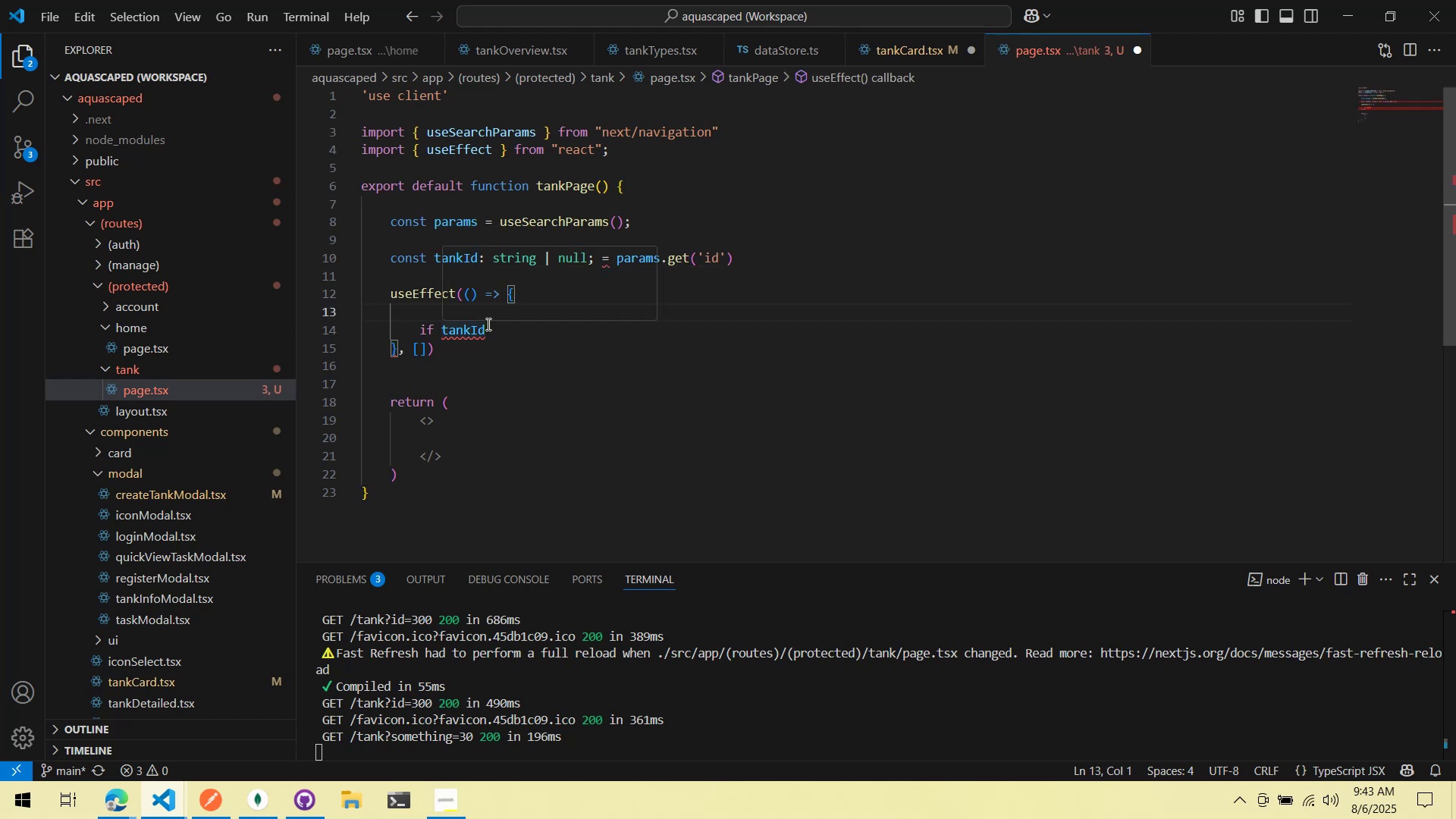 
key(Tab)
type(tankId = params.get('id)
 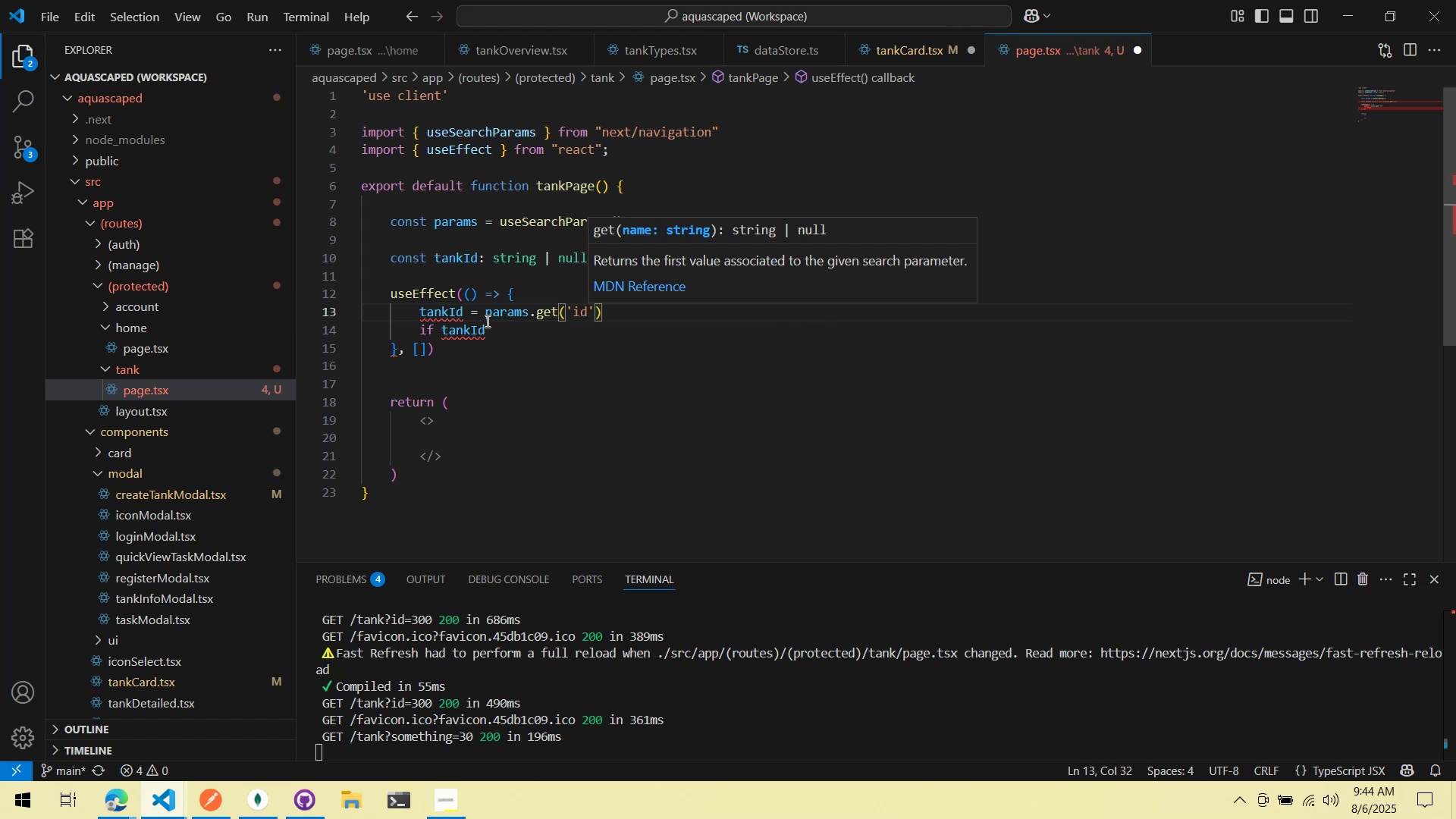 
left_click([503, 214])
 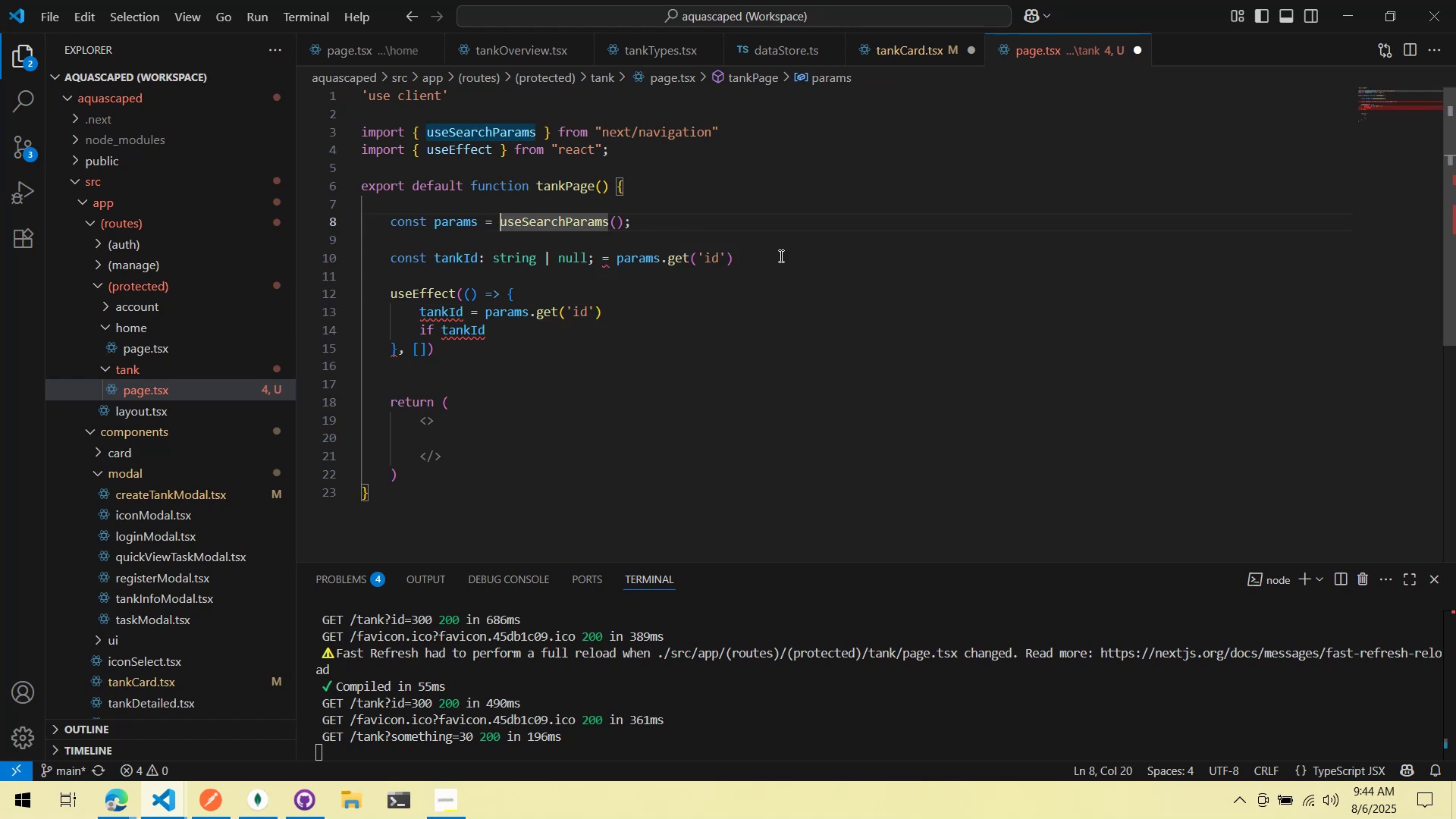 
left_click_drag(start_coordinate=[780, 255], to_coordinate=[595, 263])
 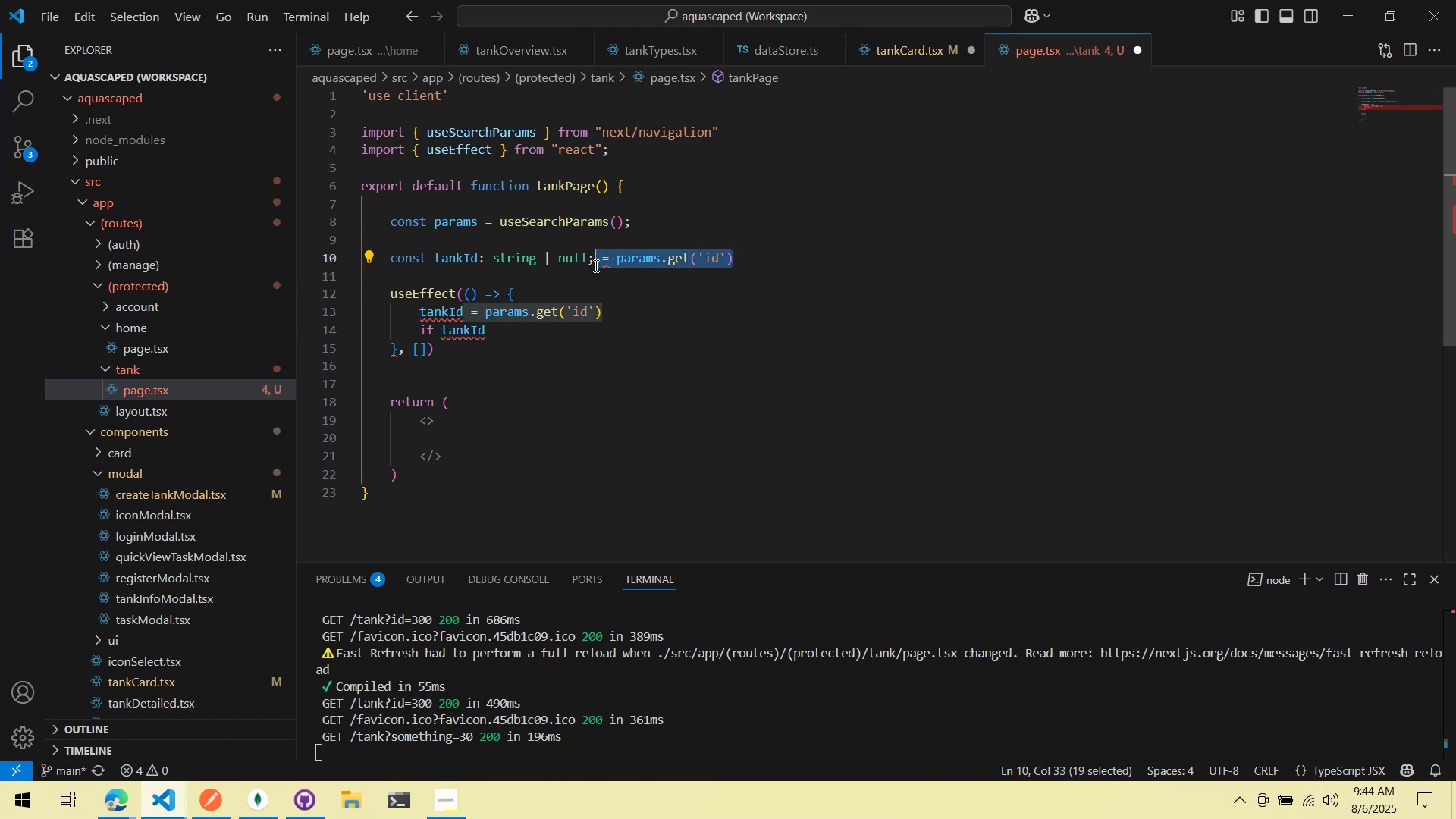 
key(Control+ControlLeft)
 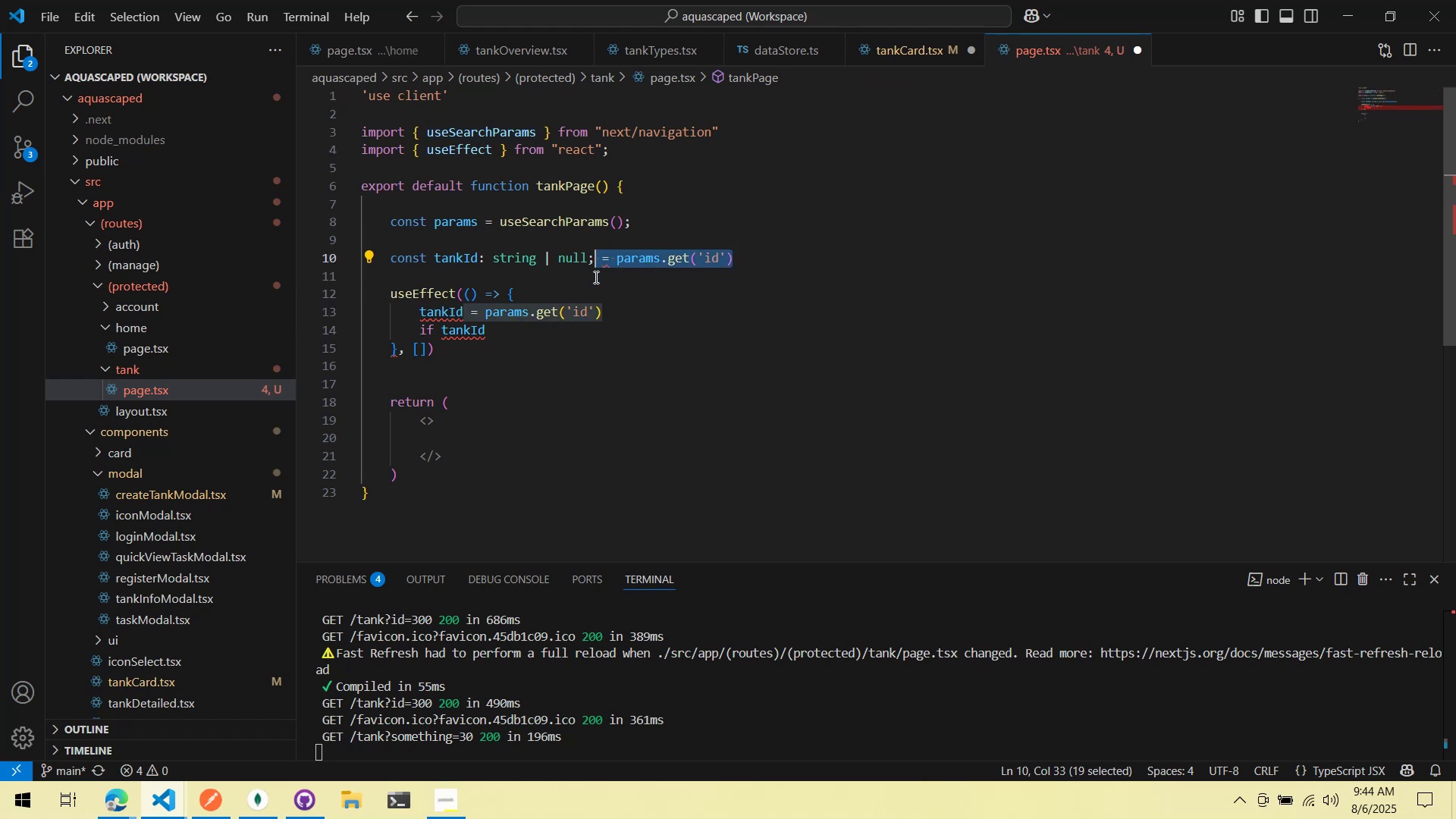 
key(Control+X)
 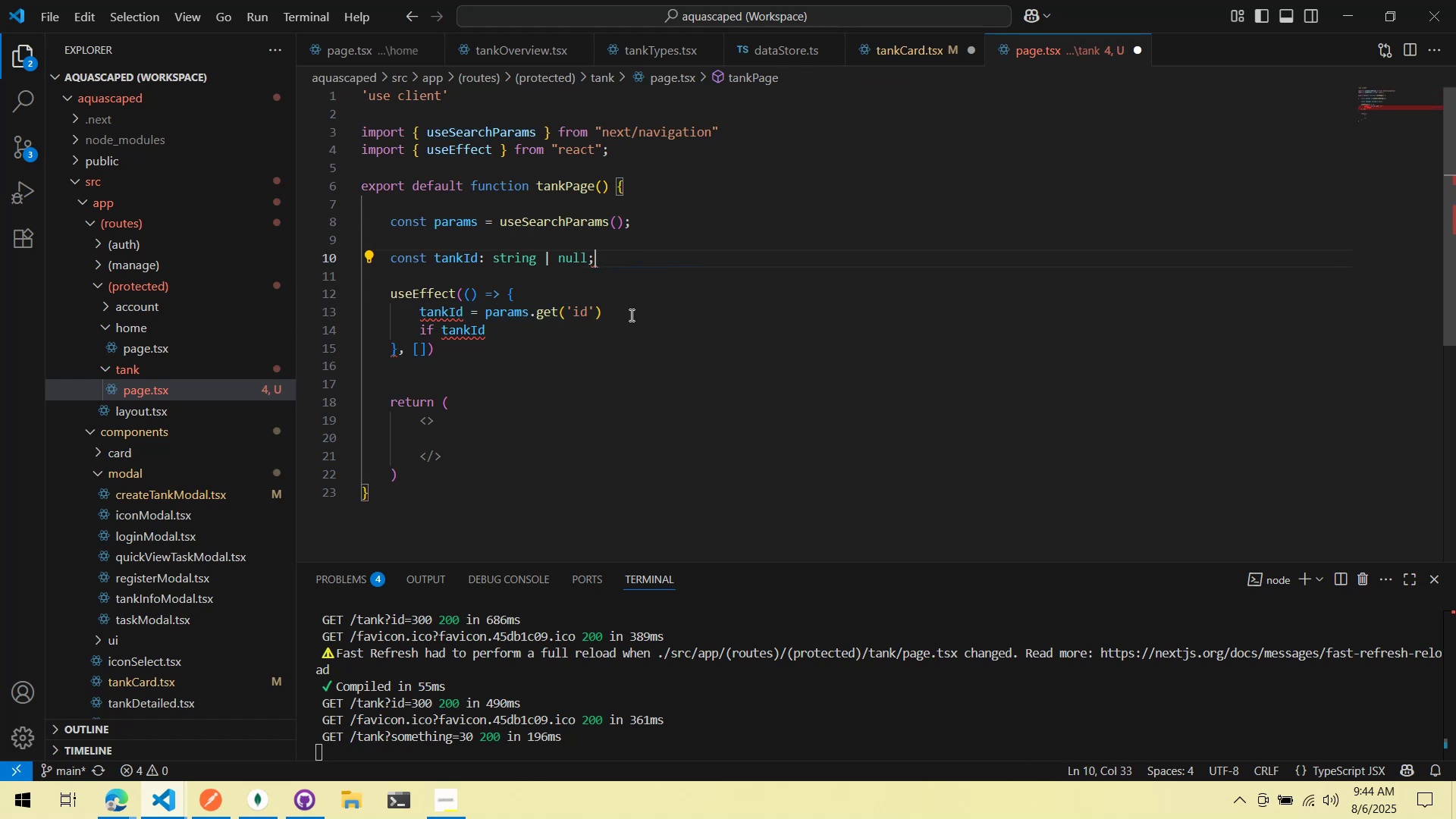 
left_click([630, 314])
 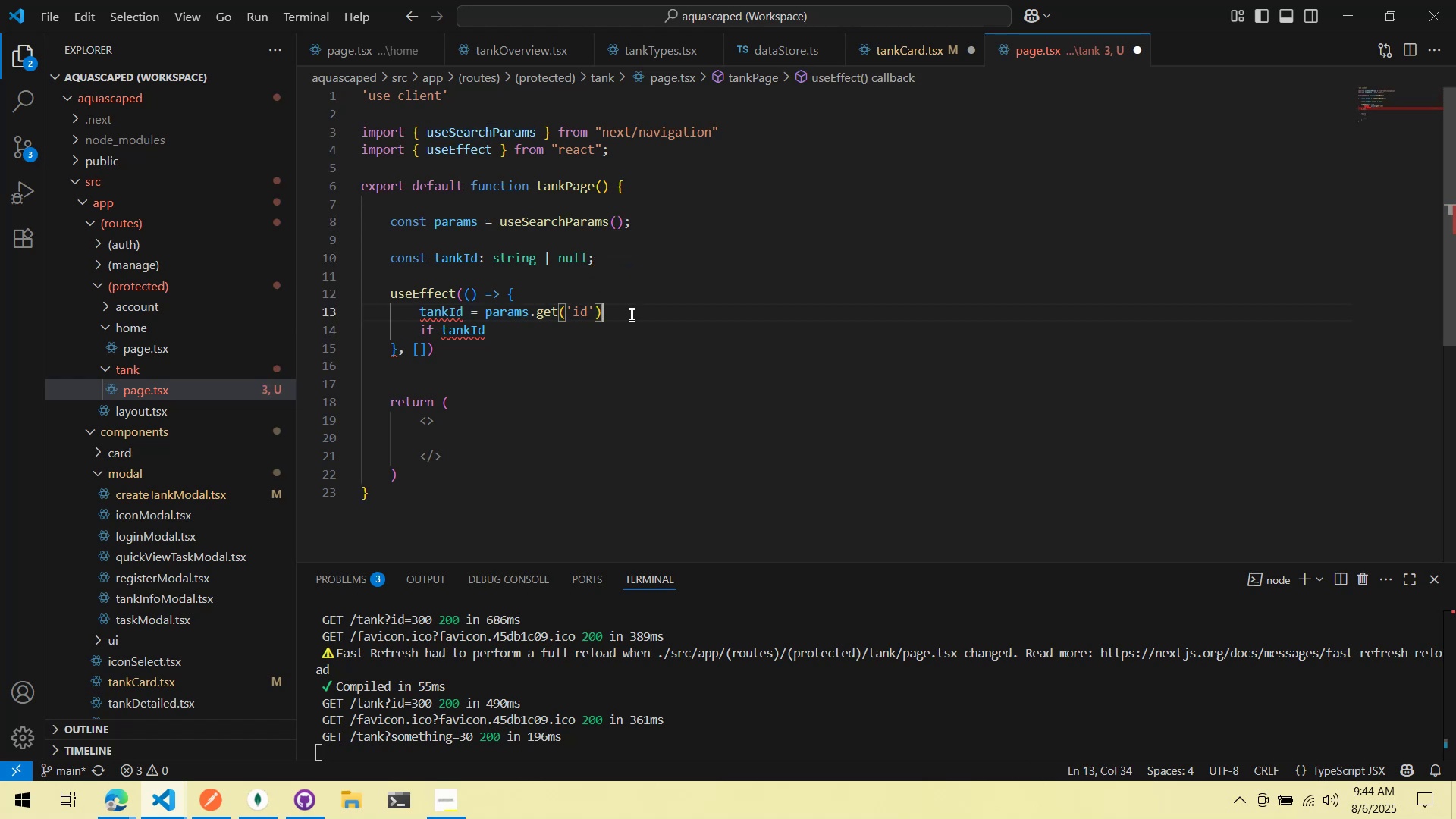 
key(Semicolon)
 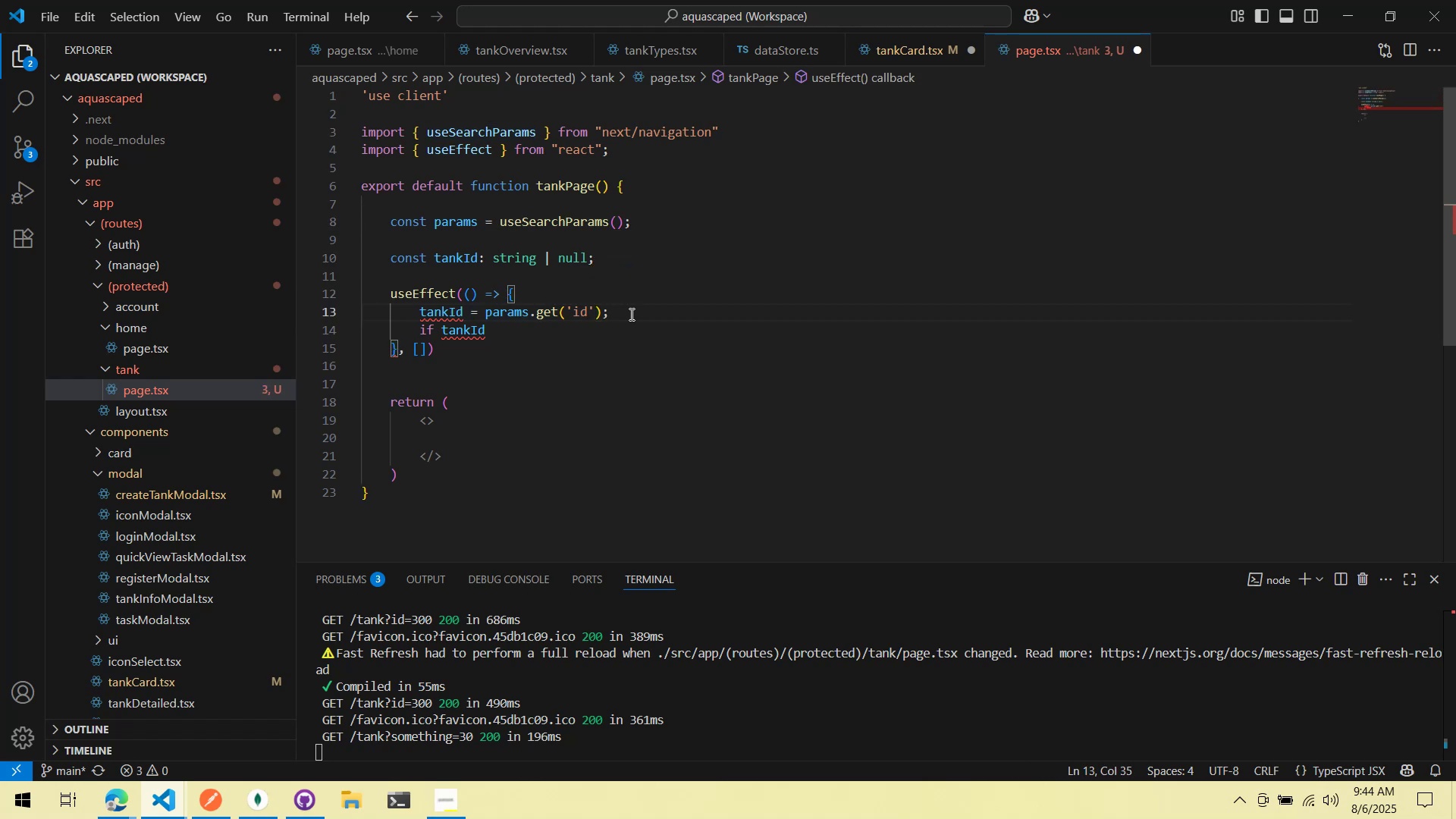 
left_click([617, 343])
 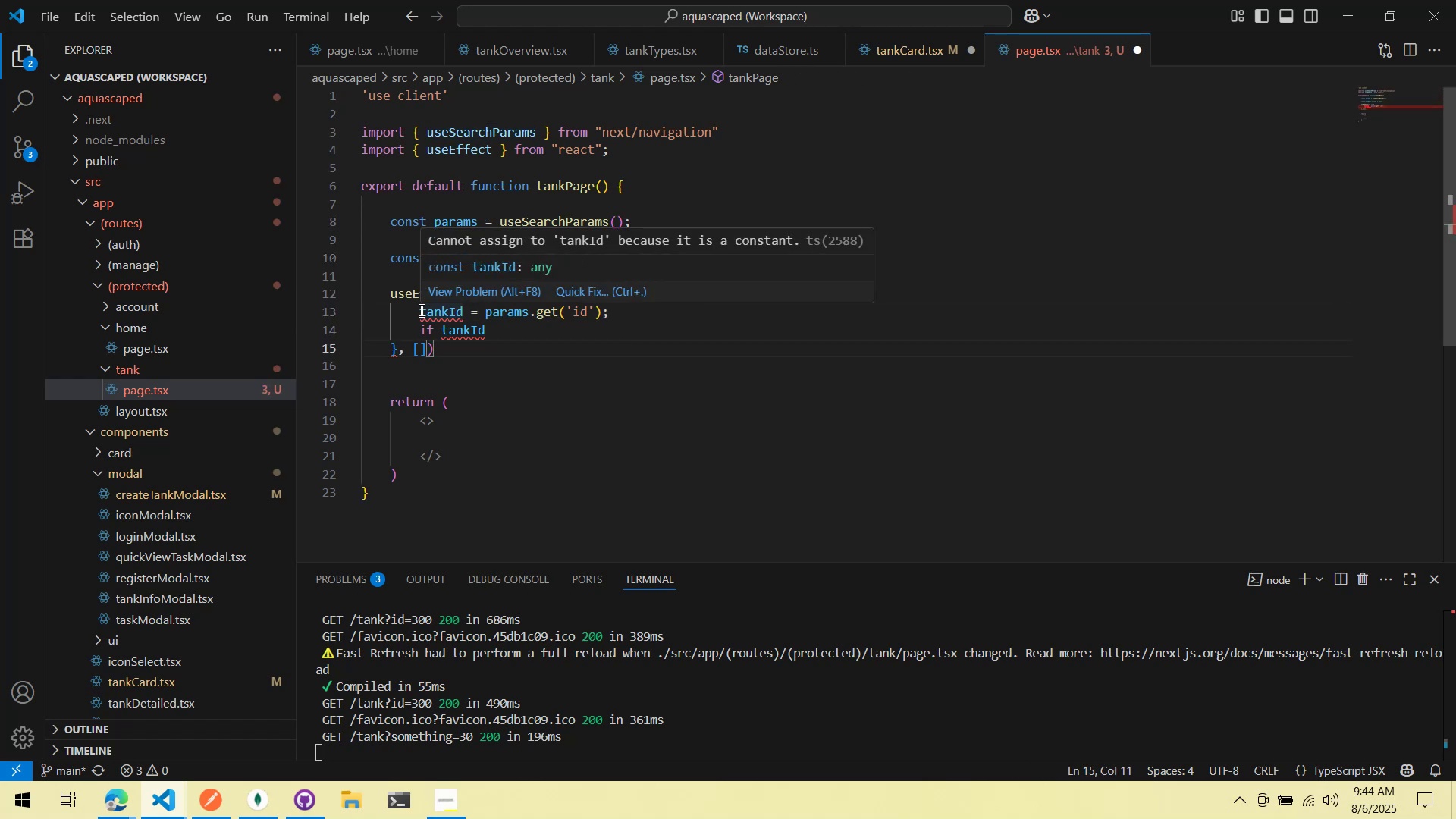 
left_click_drag(start_coordinate=[602, 360], to_coordinate=[606, 362])
 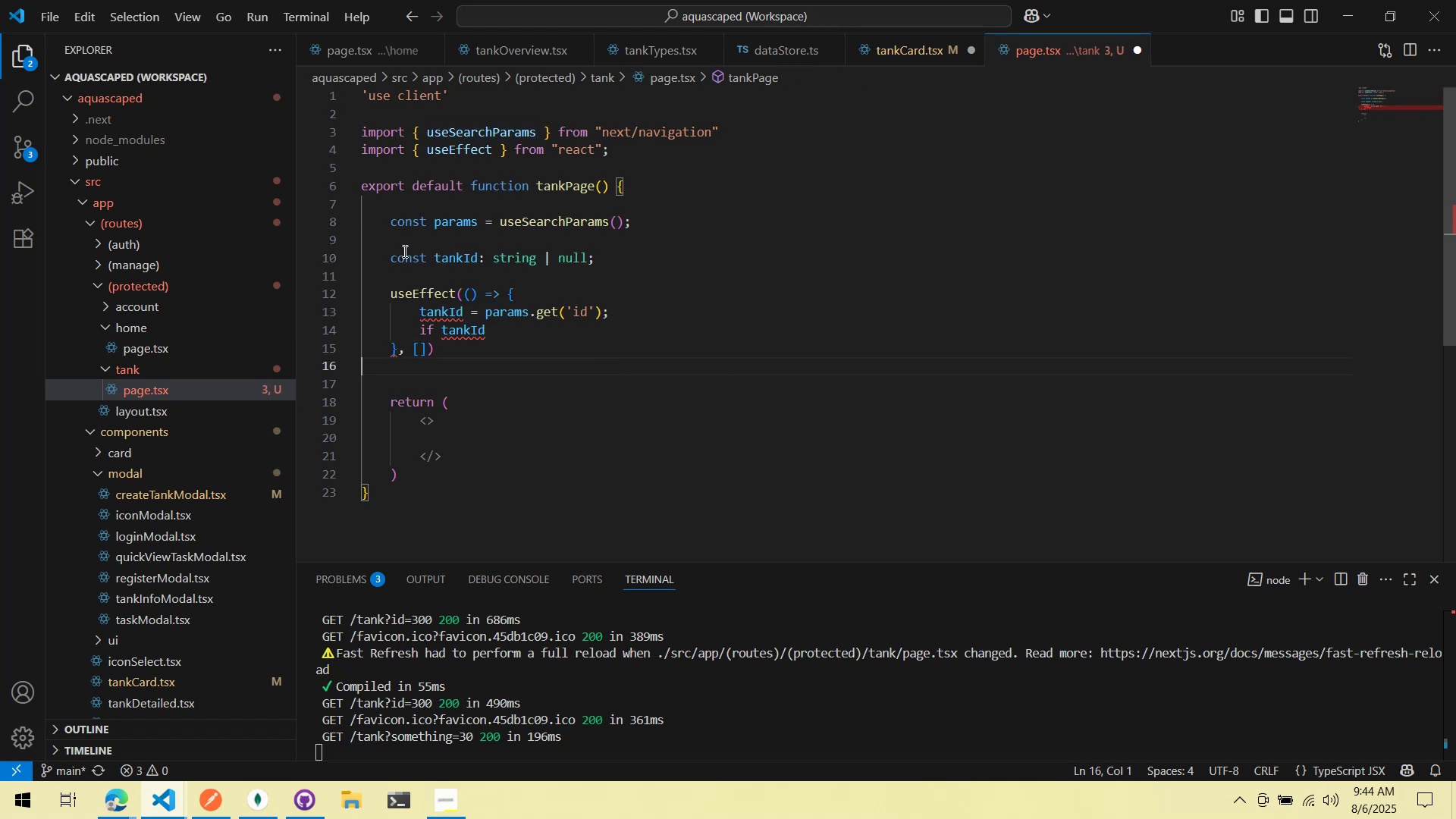 
double_click([403, 250])
 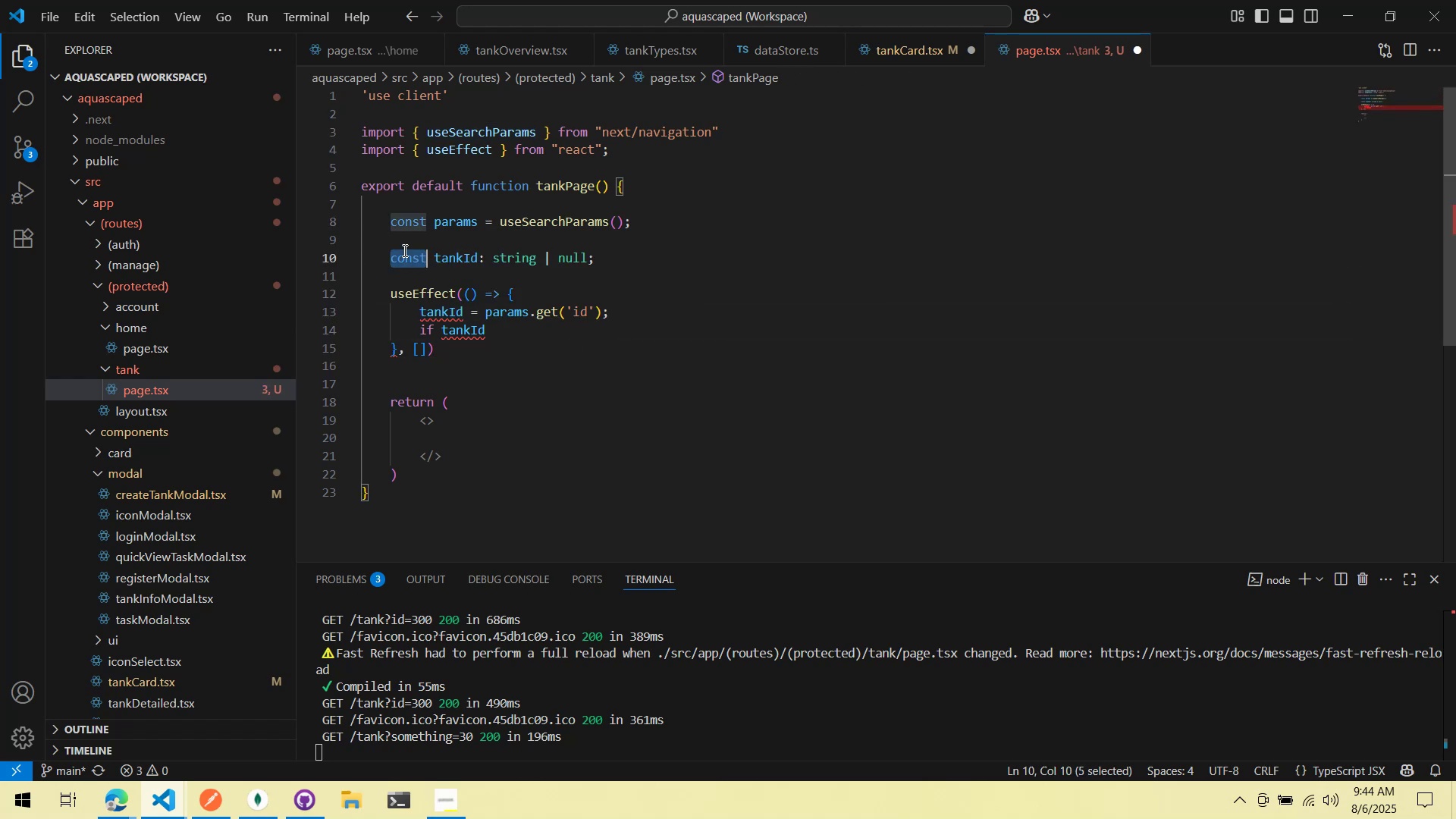 
triple_click([403, 250])
 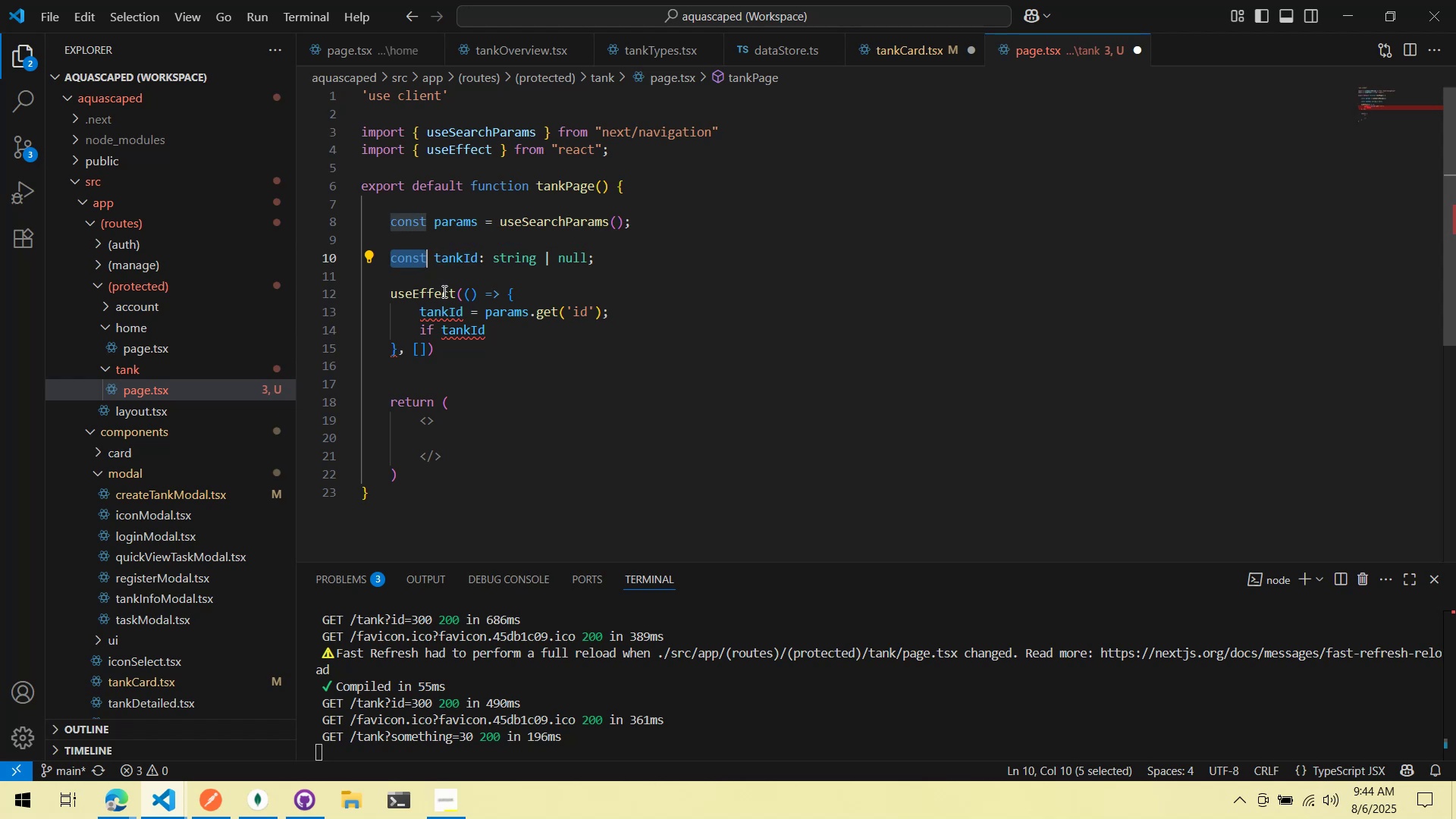 
wait(5.39)
 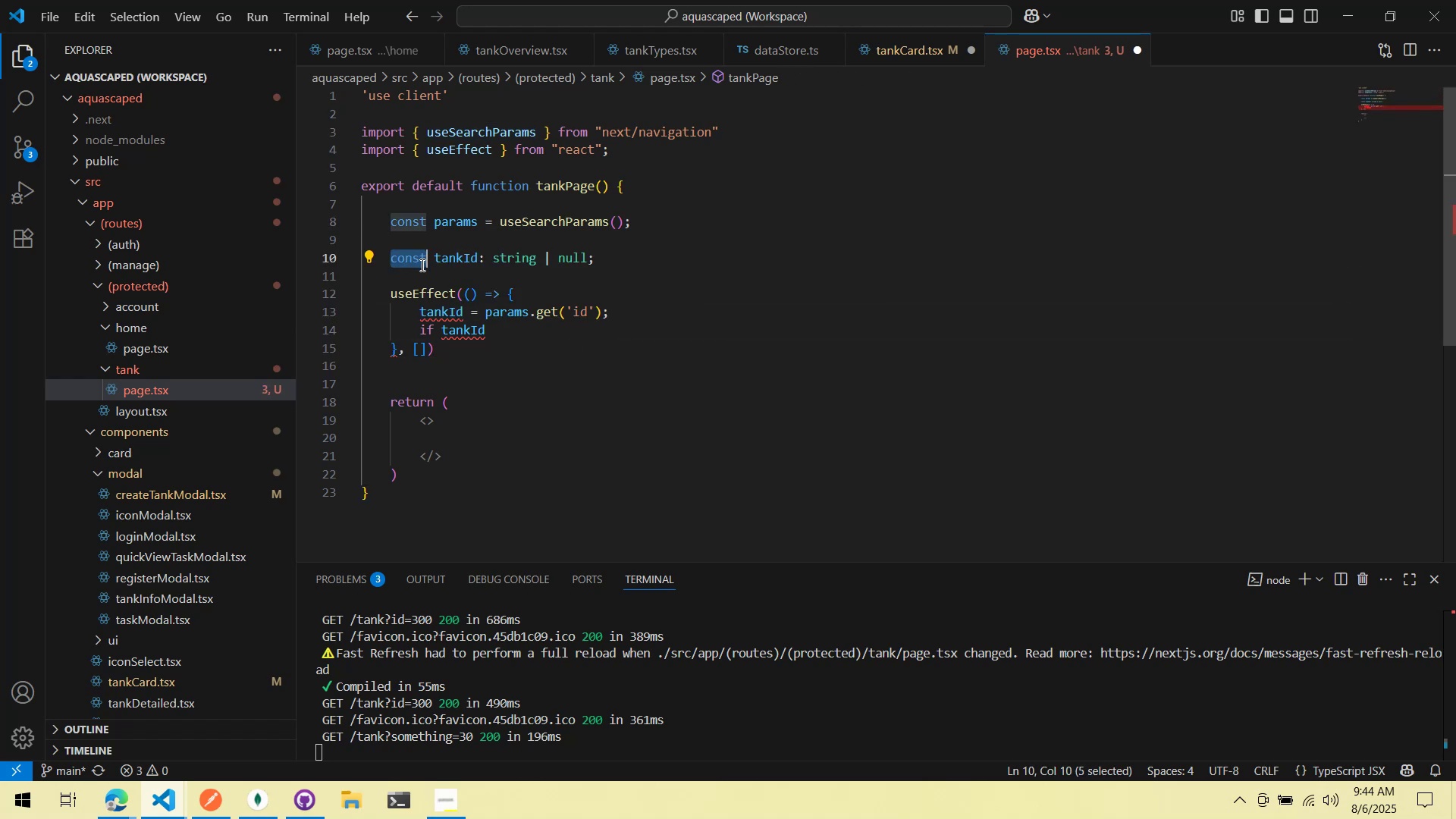 
left_click_drag(start_coordinate=[632, 312], to_coordinate=[472, 316])
 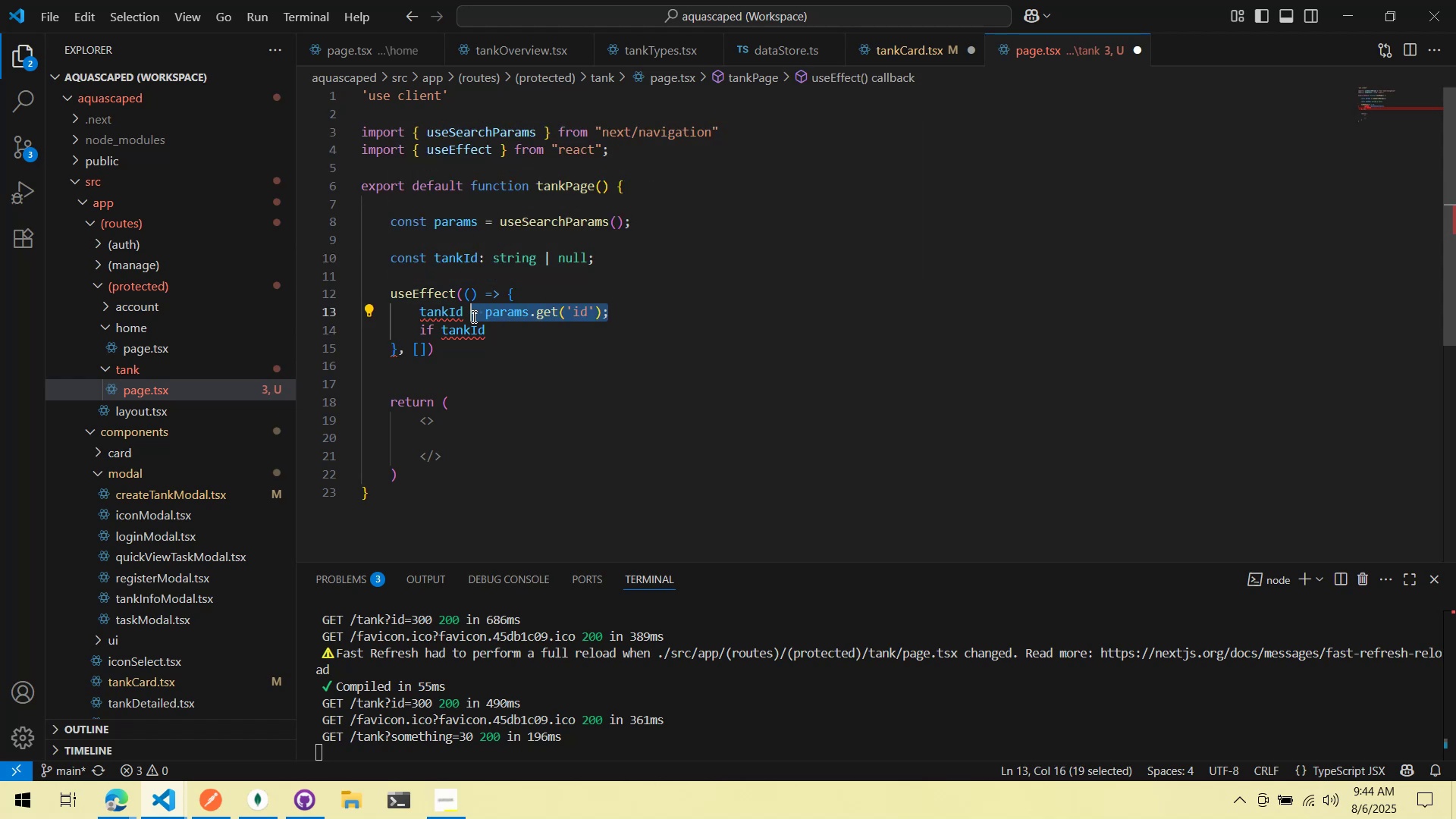 
left_click_drag(start_coordinate=[479, 316], to_coordinate=[620, 263])
 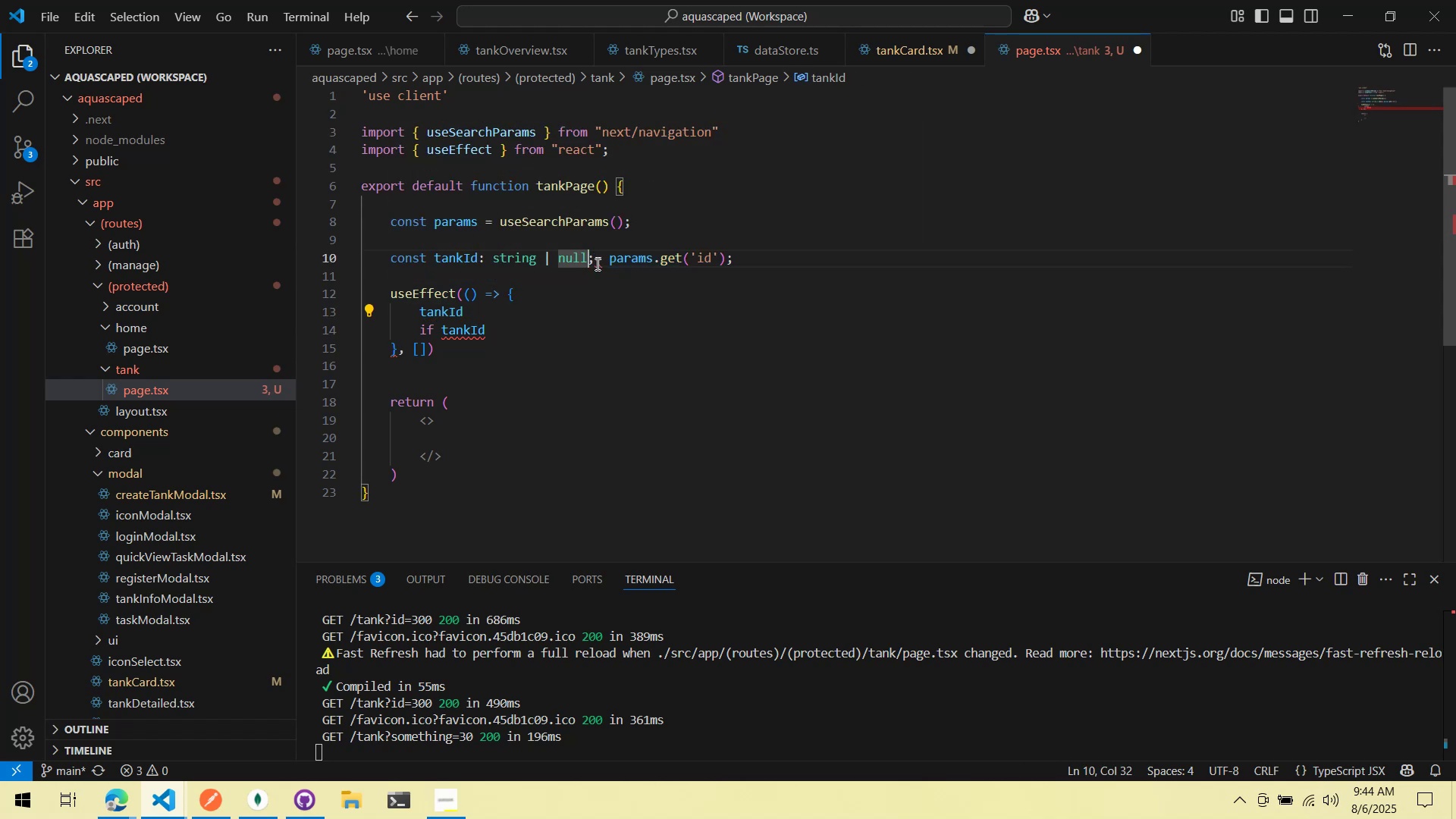 
double_click([596, 264])
 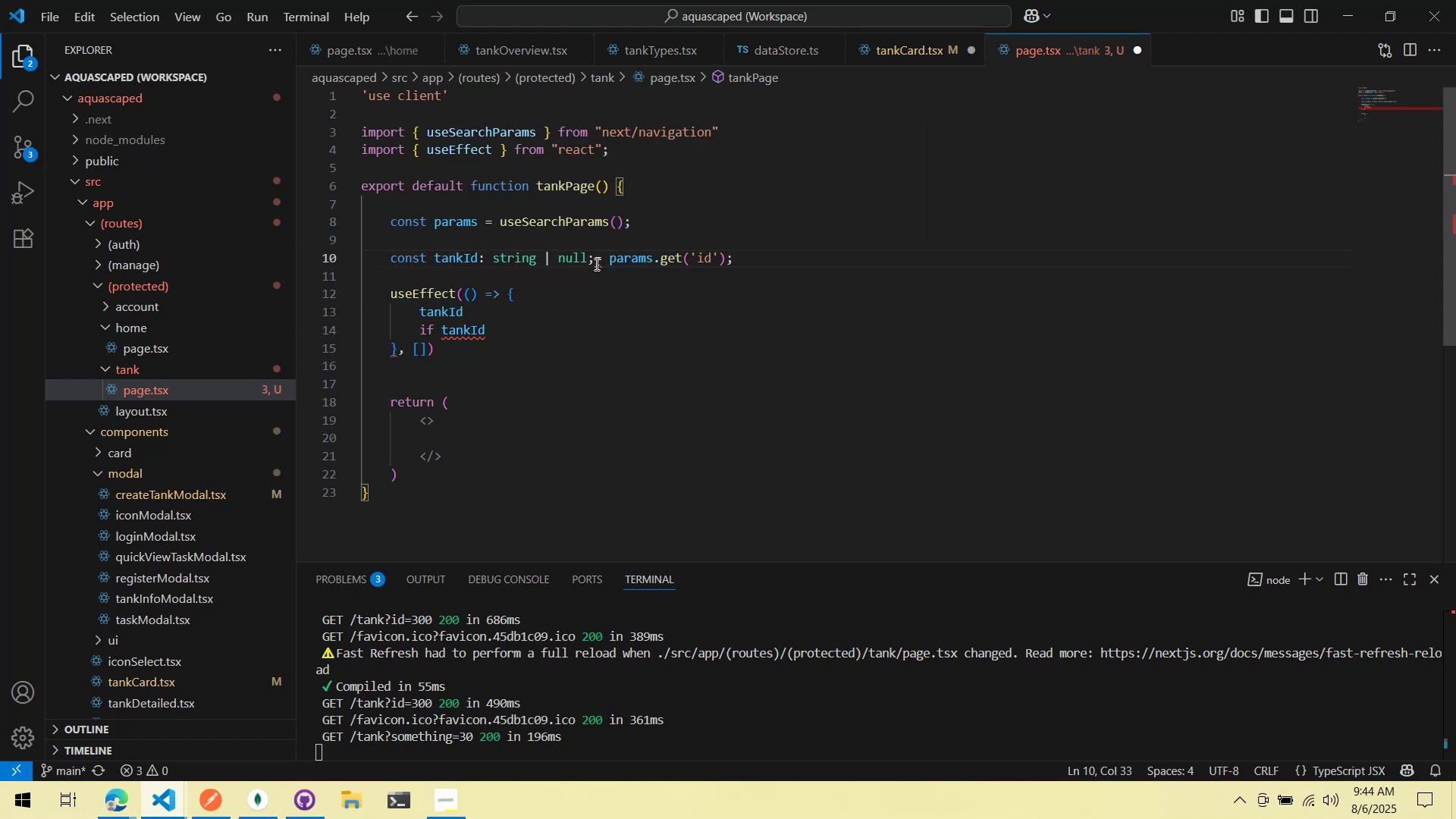 
key(Backspace)
 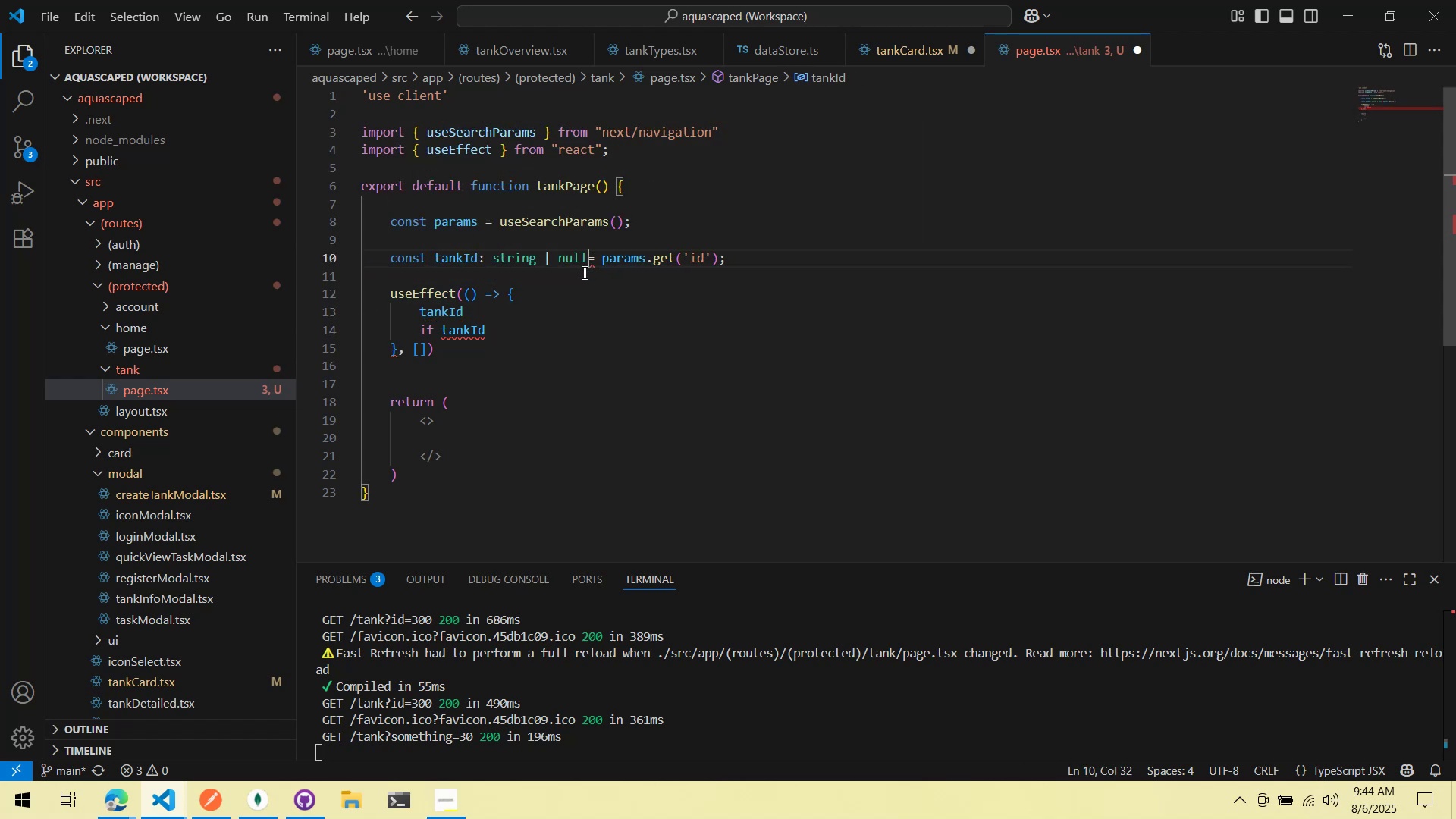 
key(Space)
 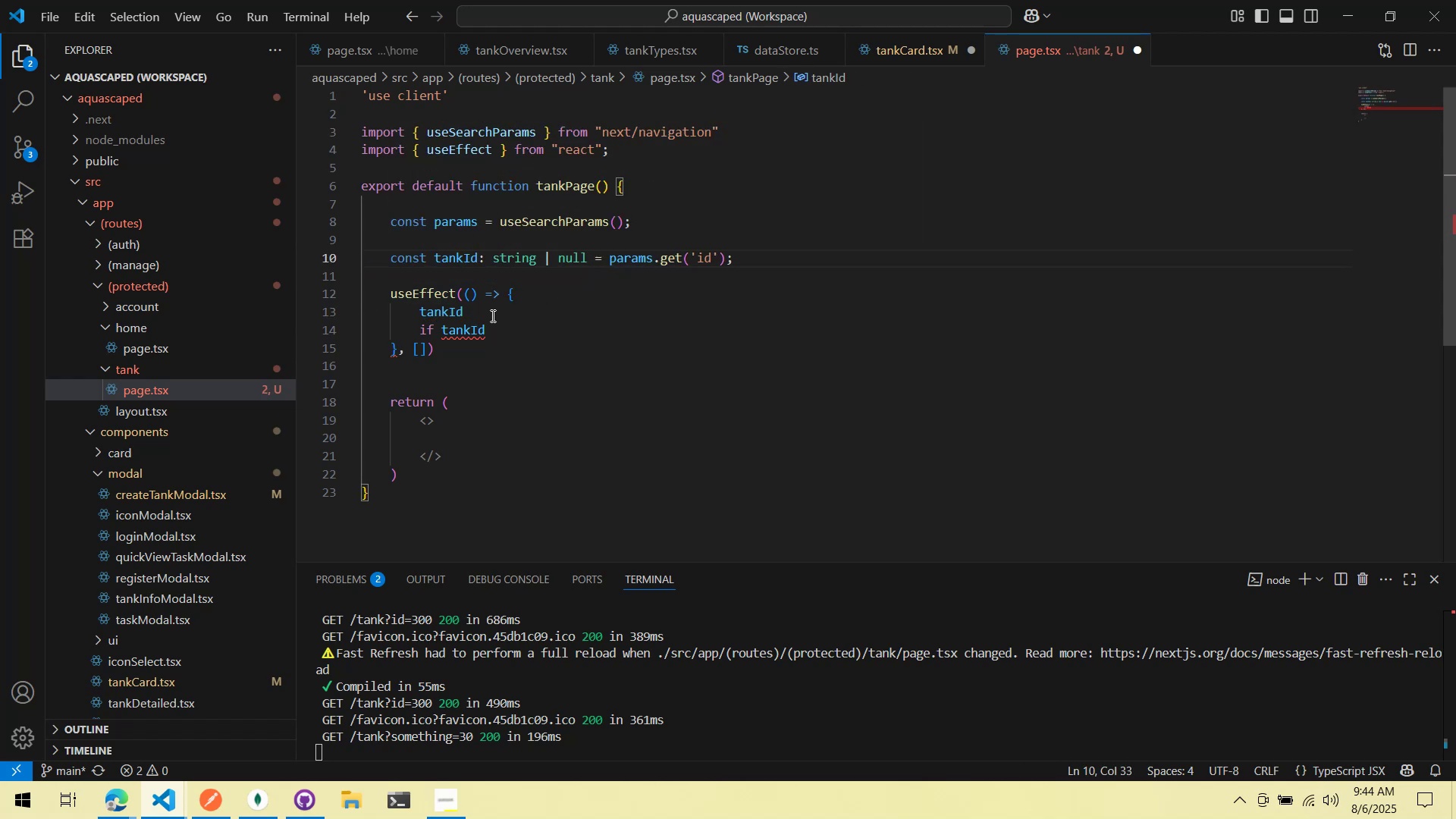 
double_click([491, 315])
 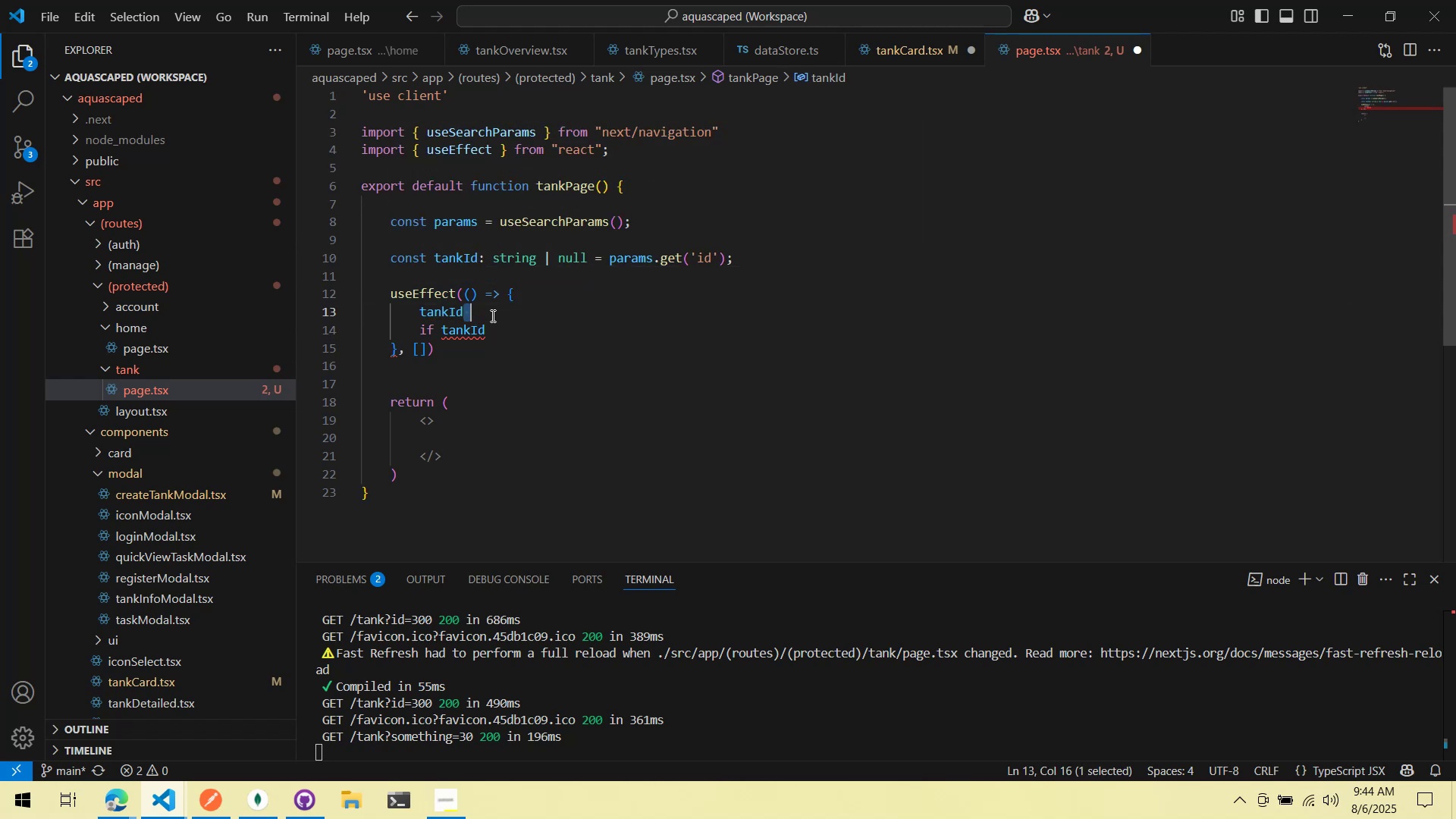 
triple_click([491, 315])
 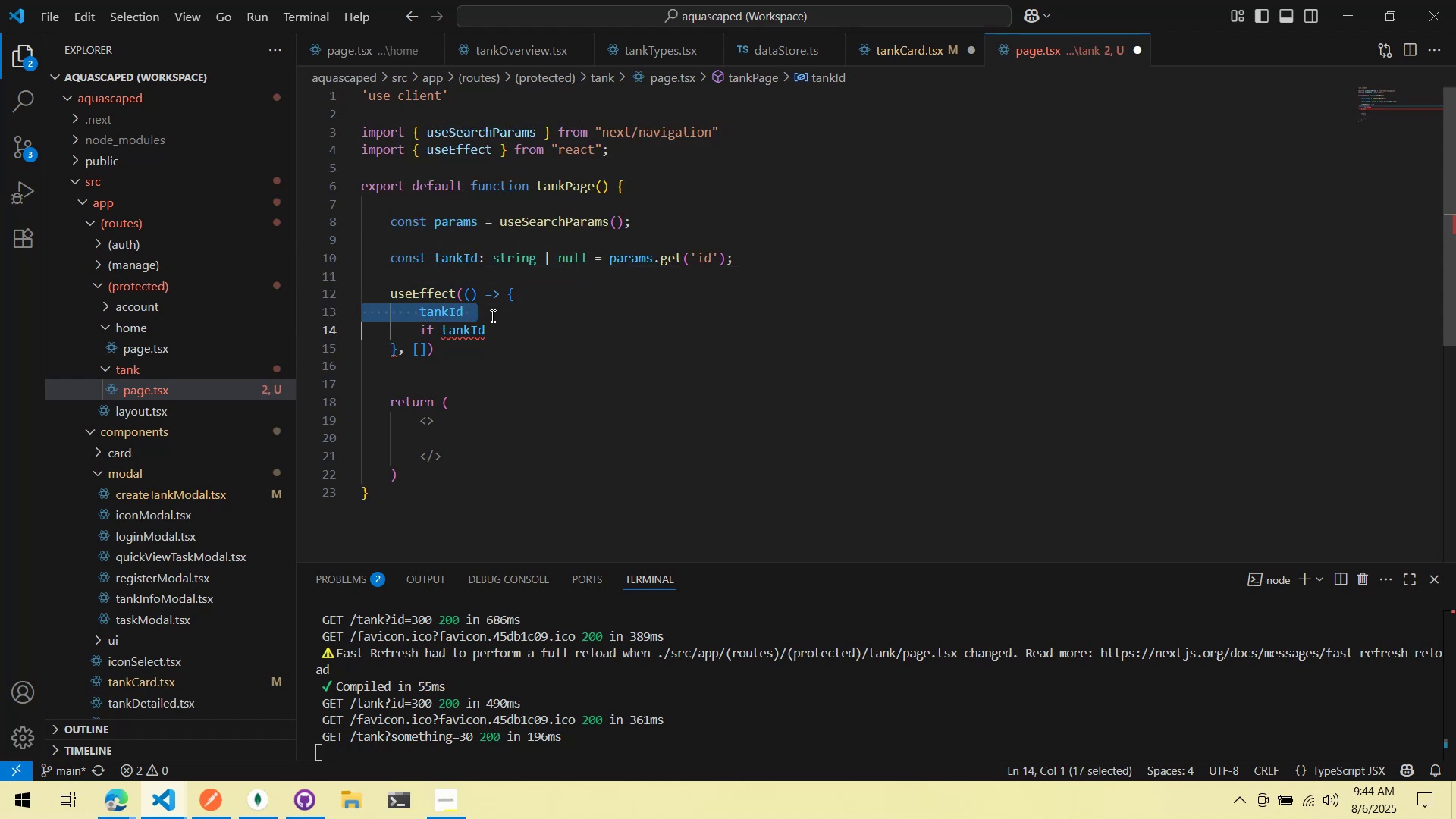 
key(Control+ControlLeft)
 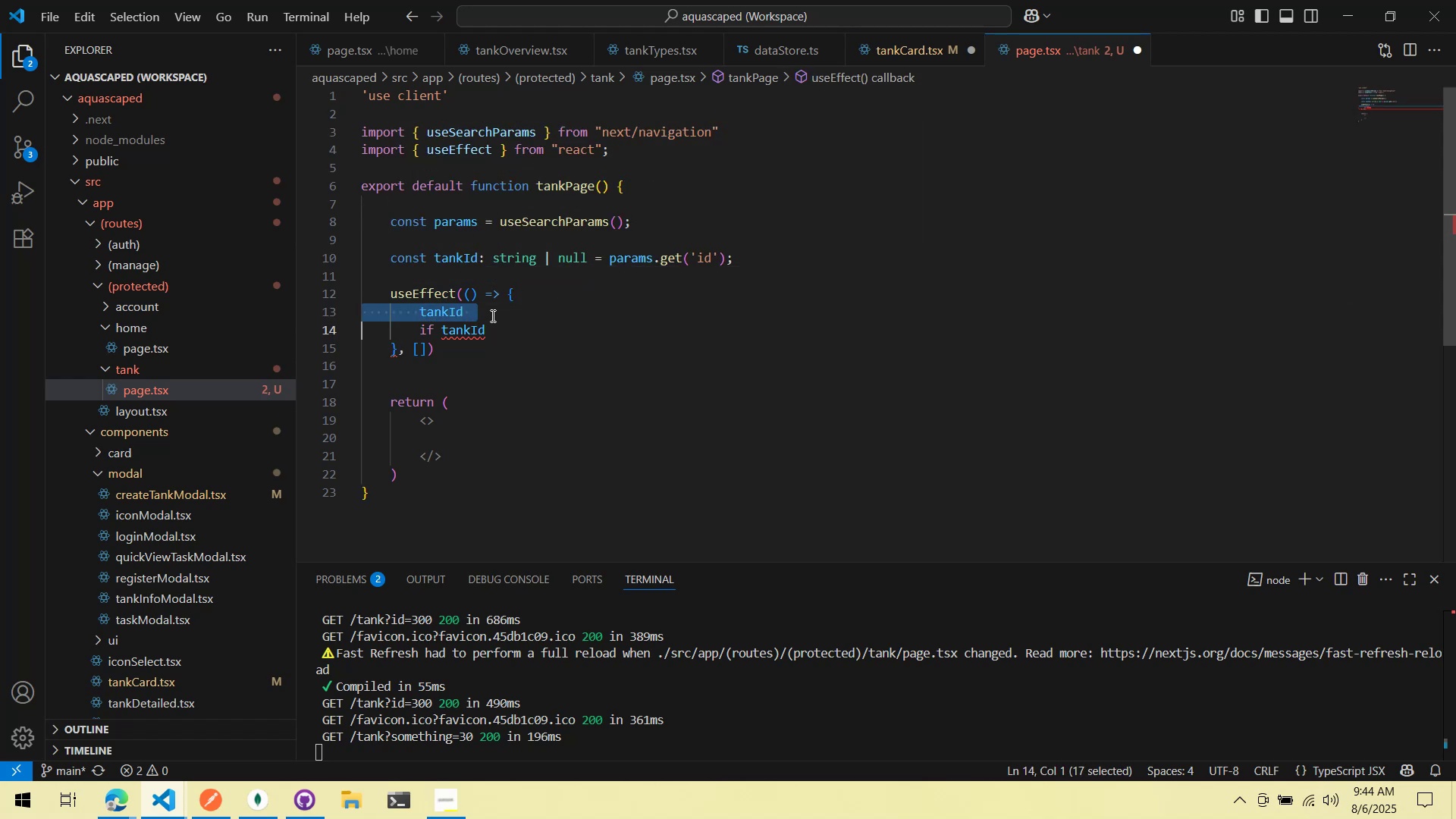 
key(Control+X)
 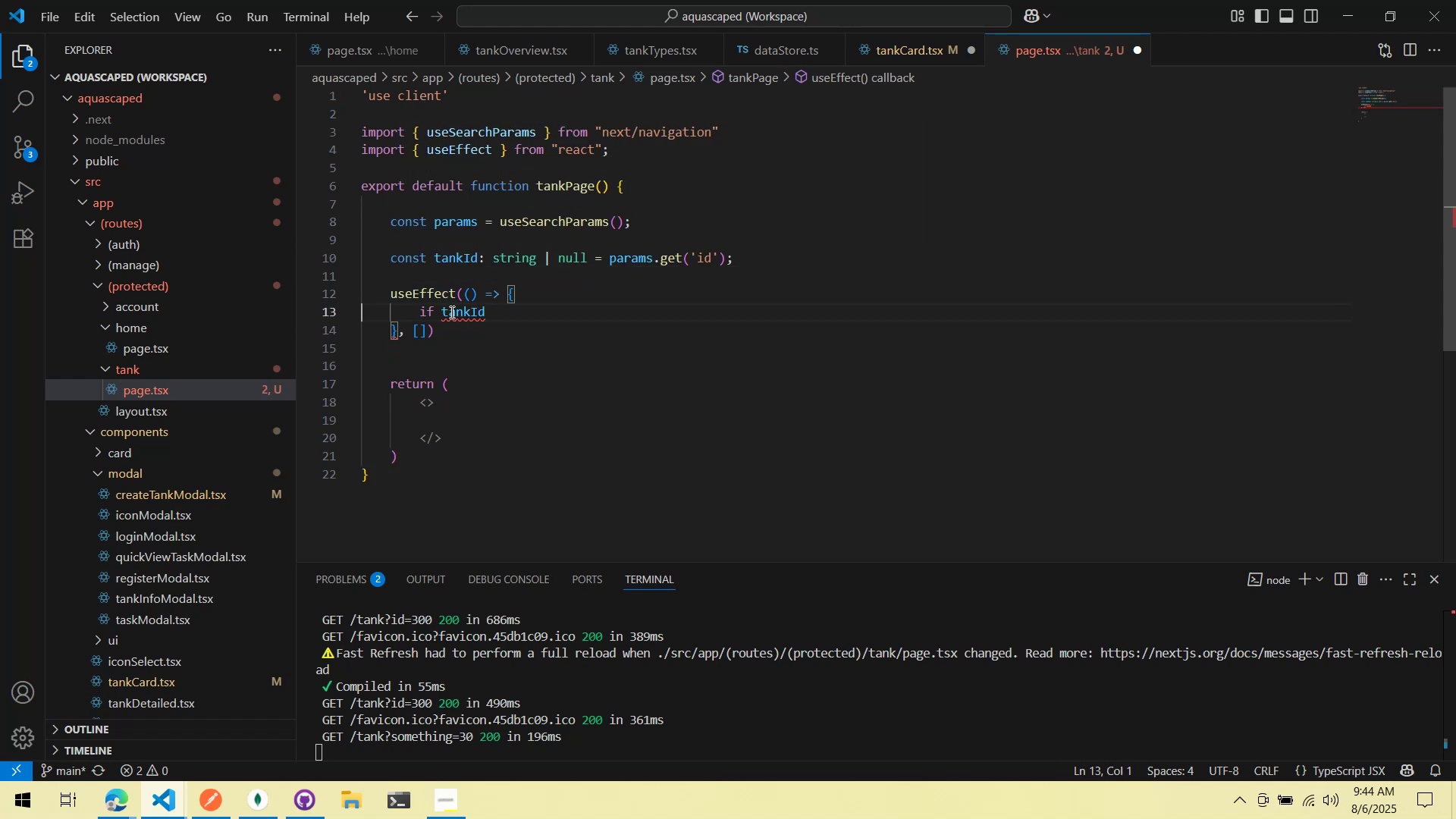 
double_click([450, 312])
 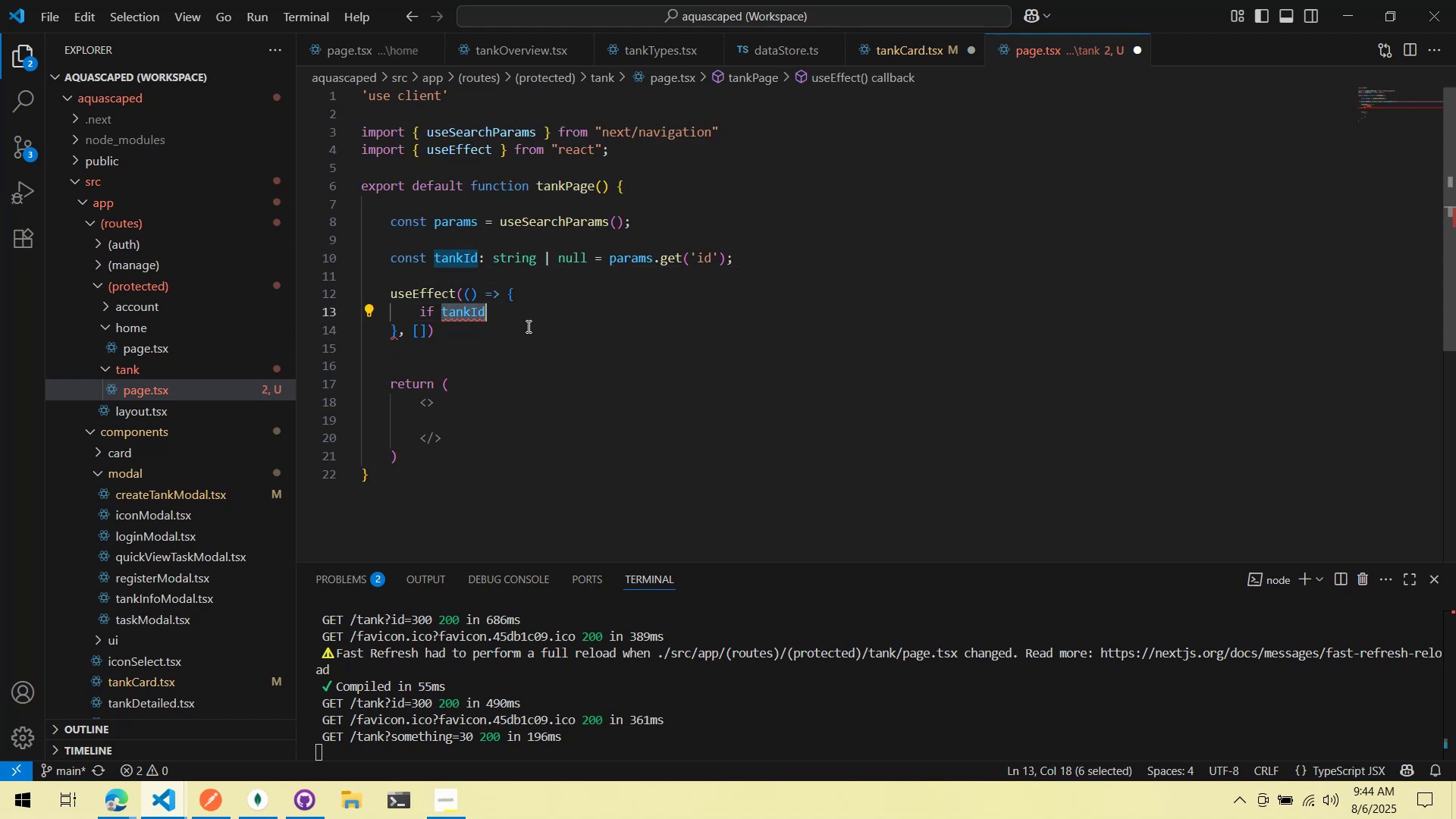 
key(Shift+ShiftLeft)
 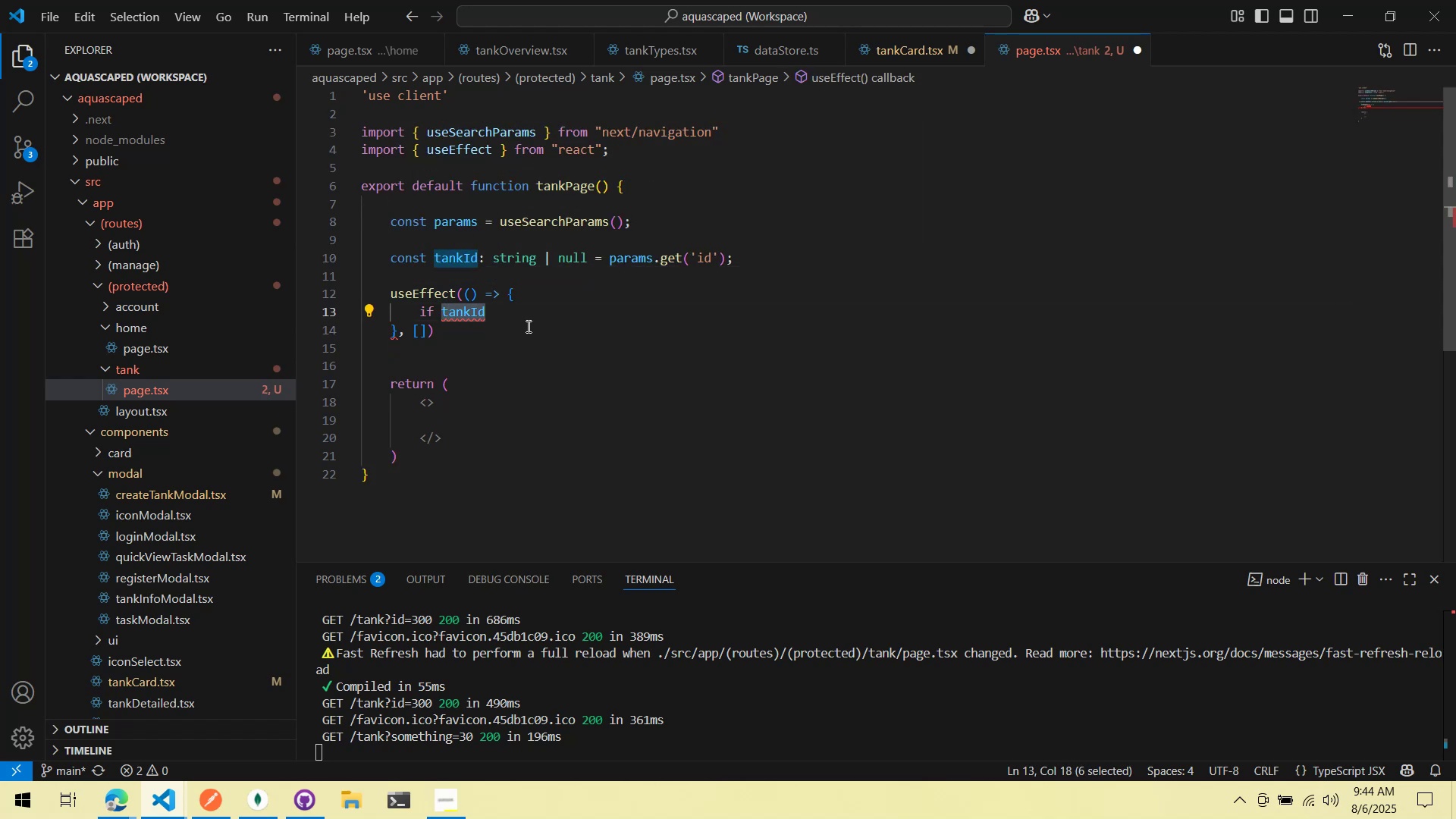 
key(Shift+9)
 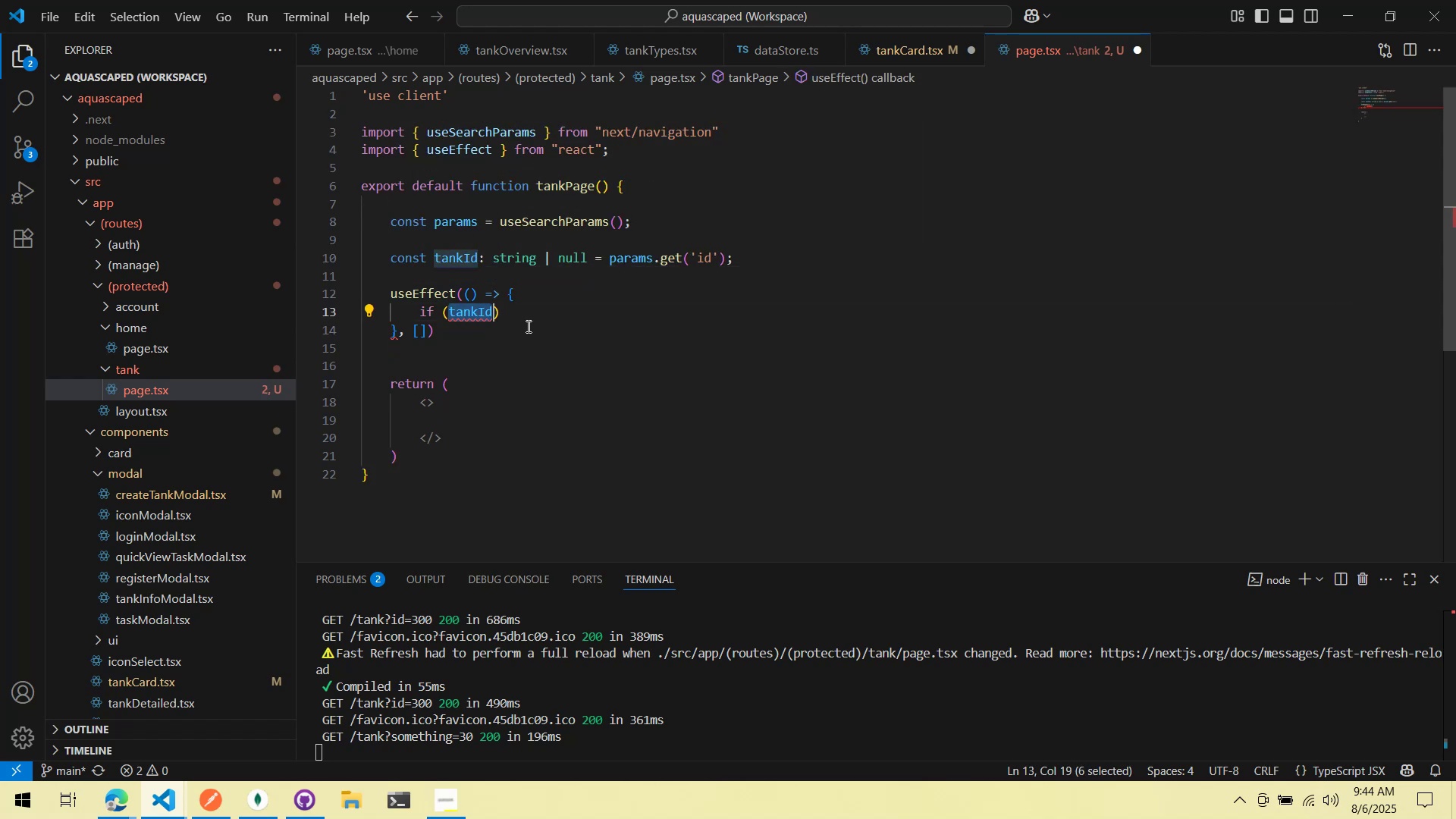 
key(ArrowRight)
 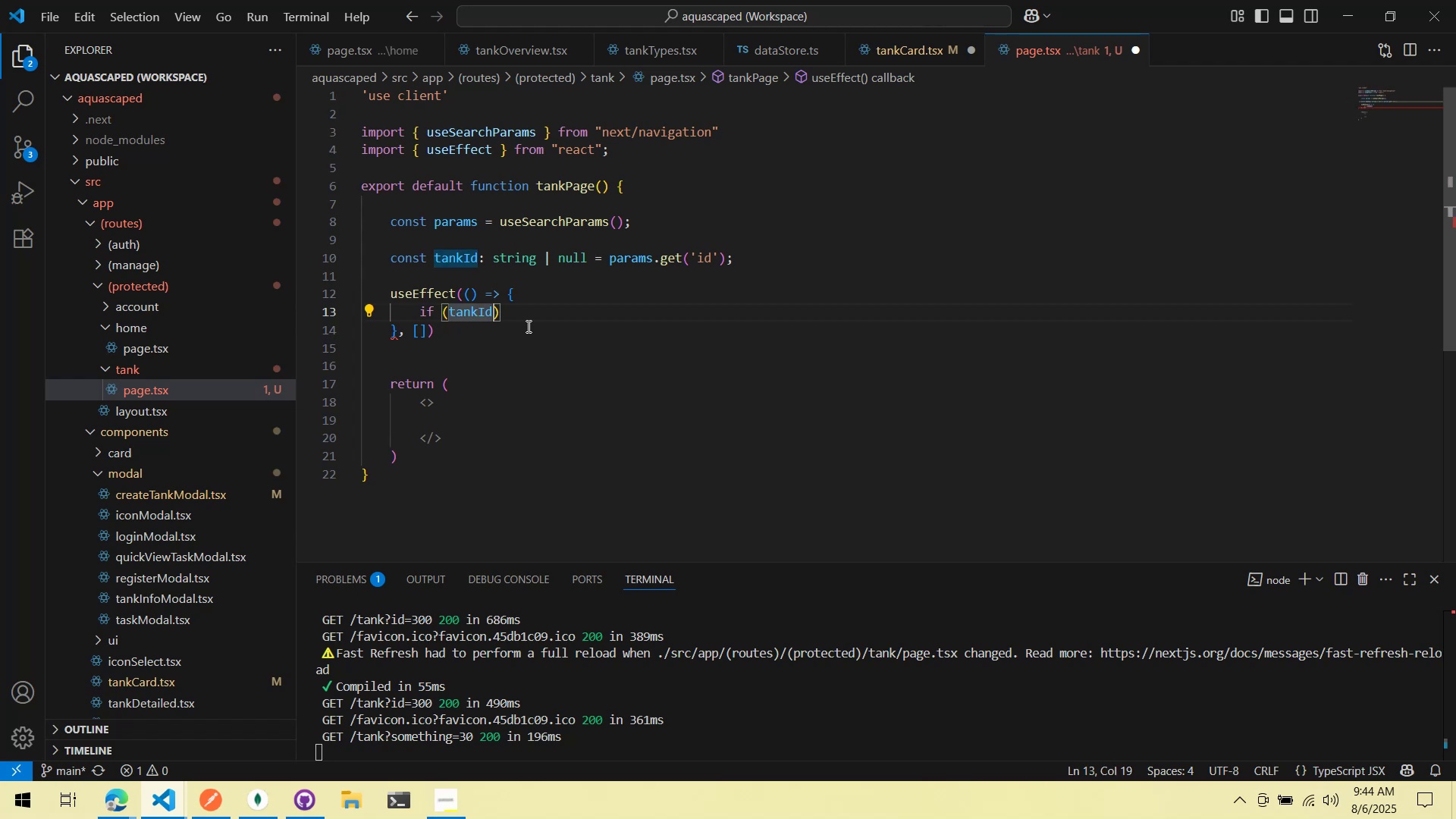 
key(ArrowLeft)
 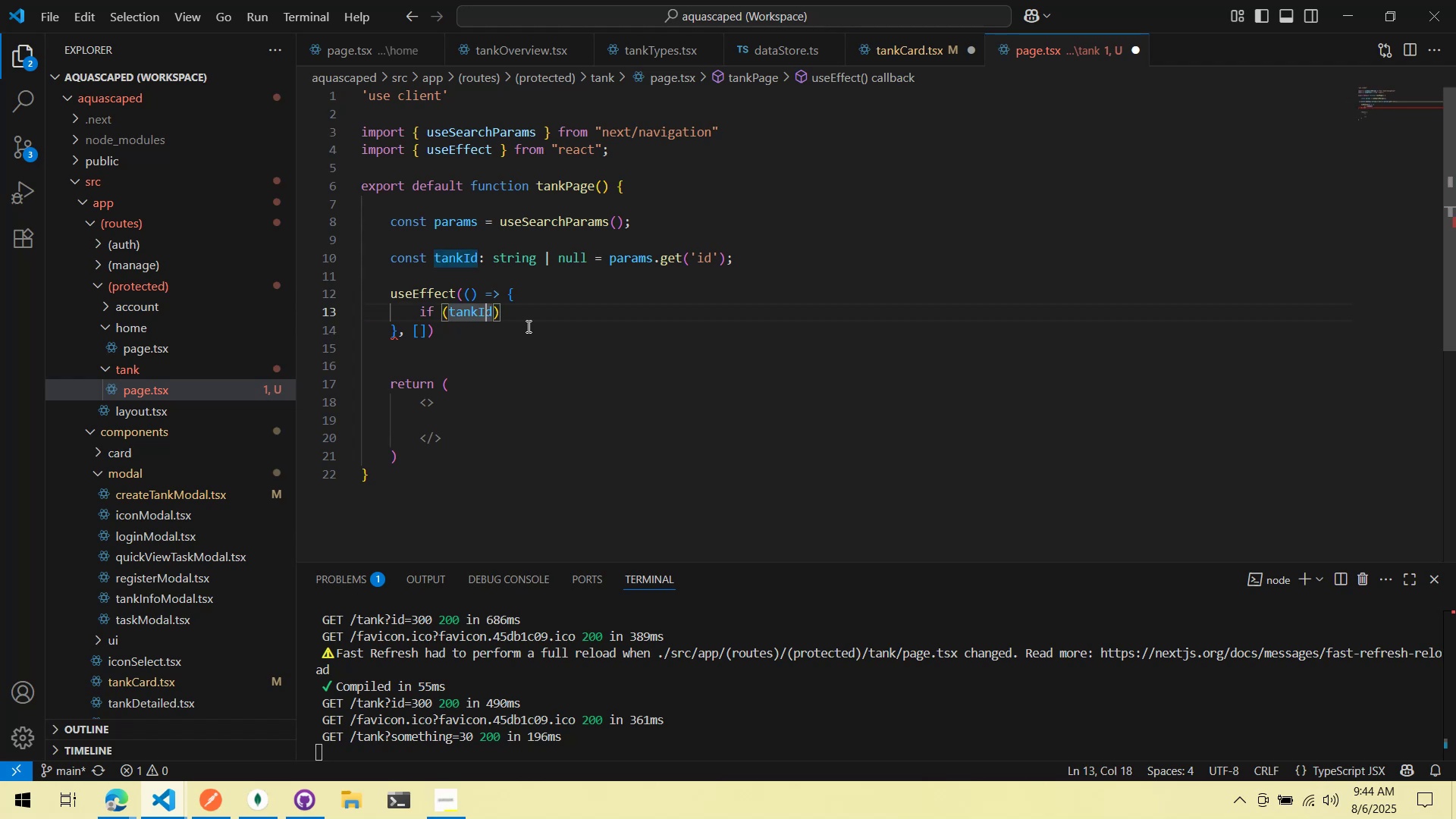 
key(Space)
 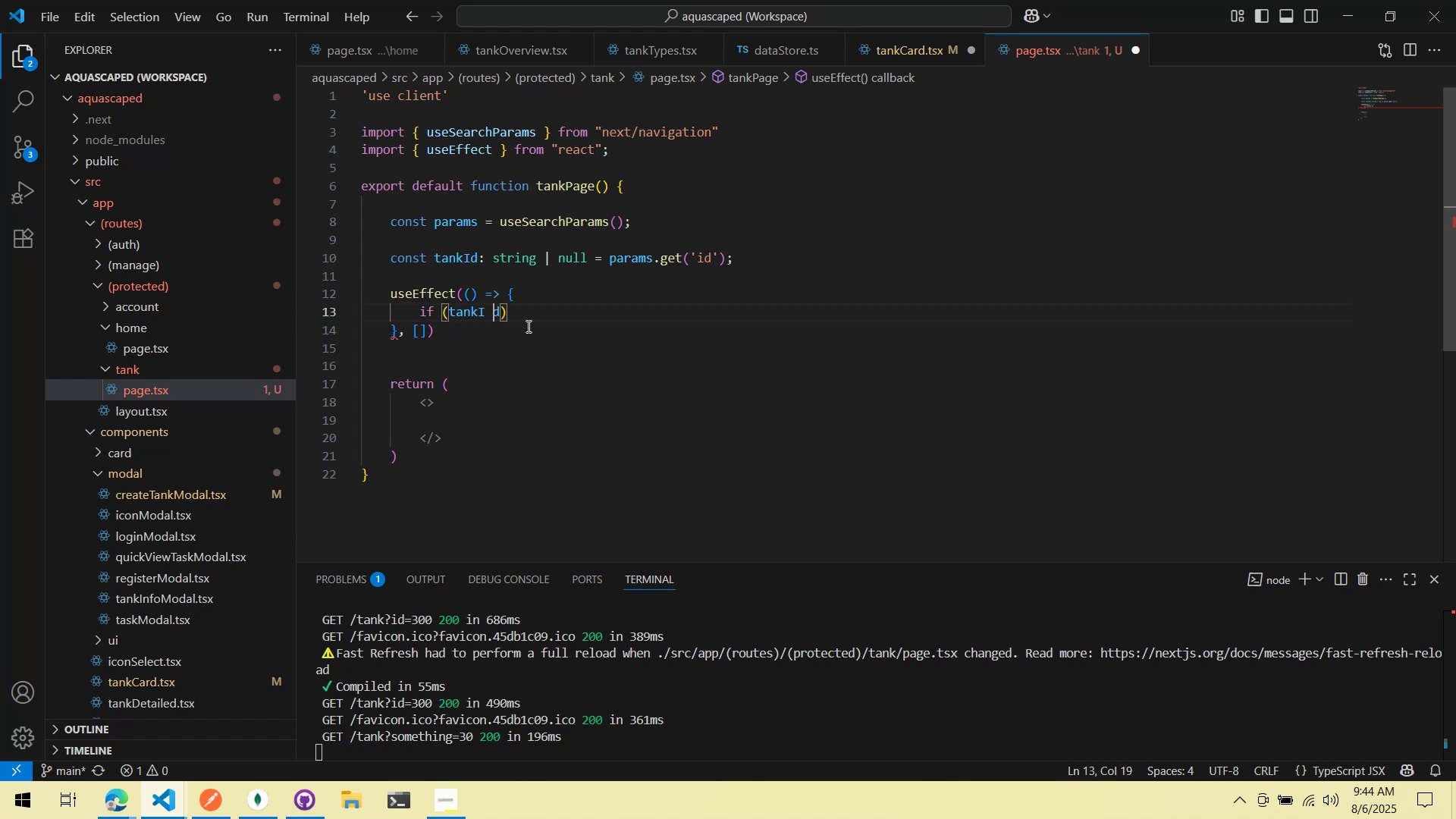 
key(Equal)
 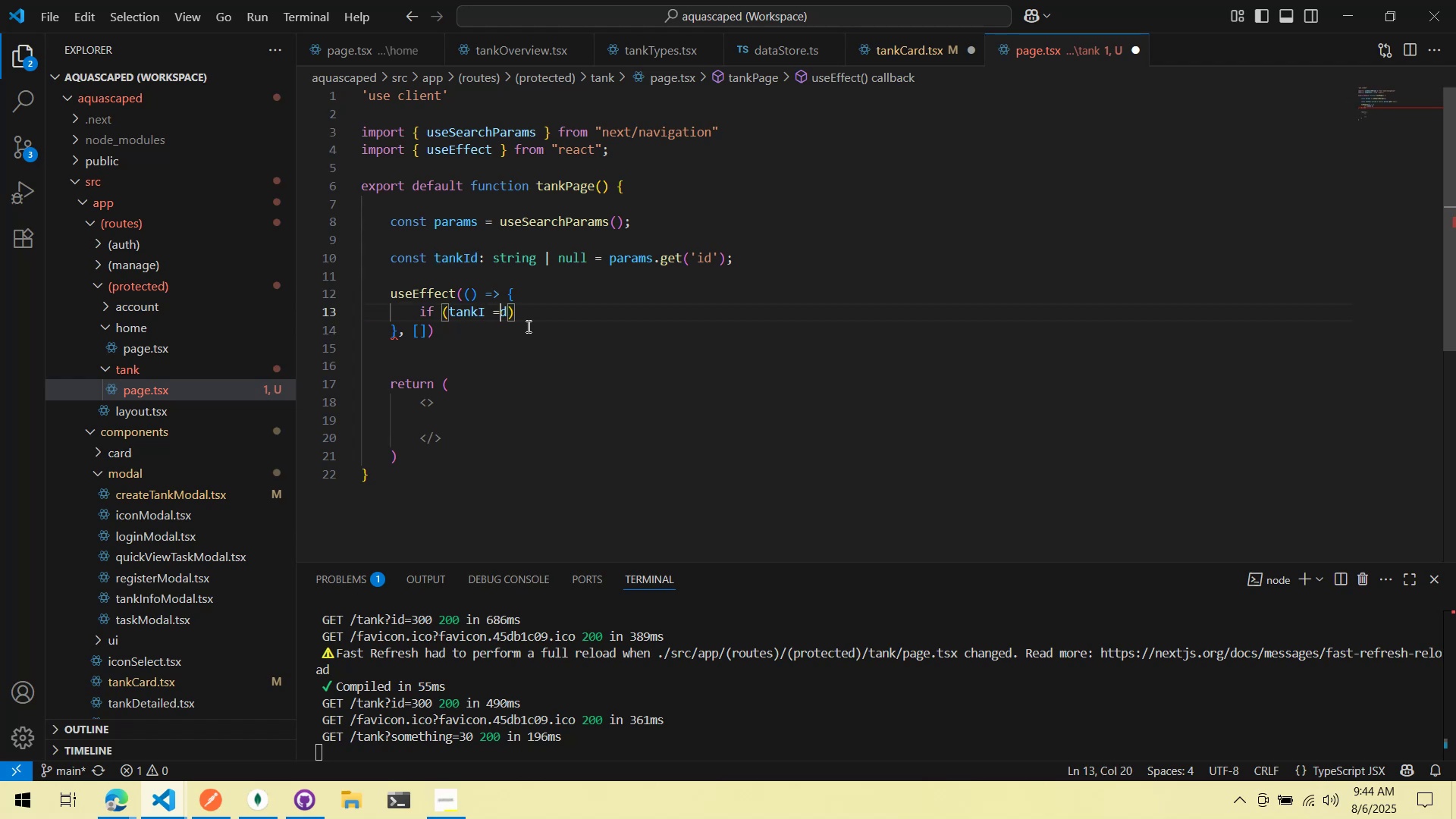 
key(Equal)
 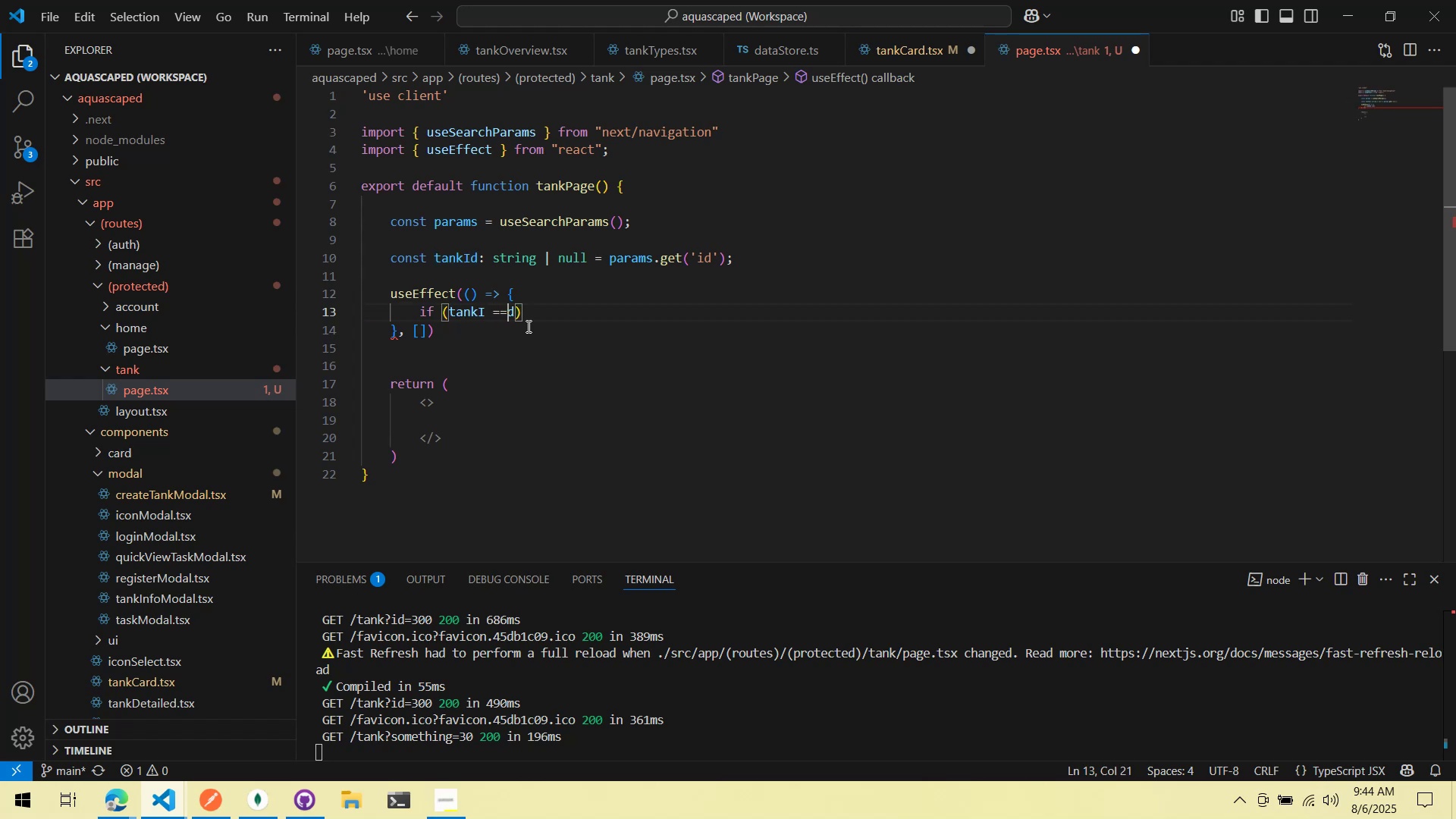 
key(Backspace)
 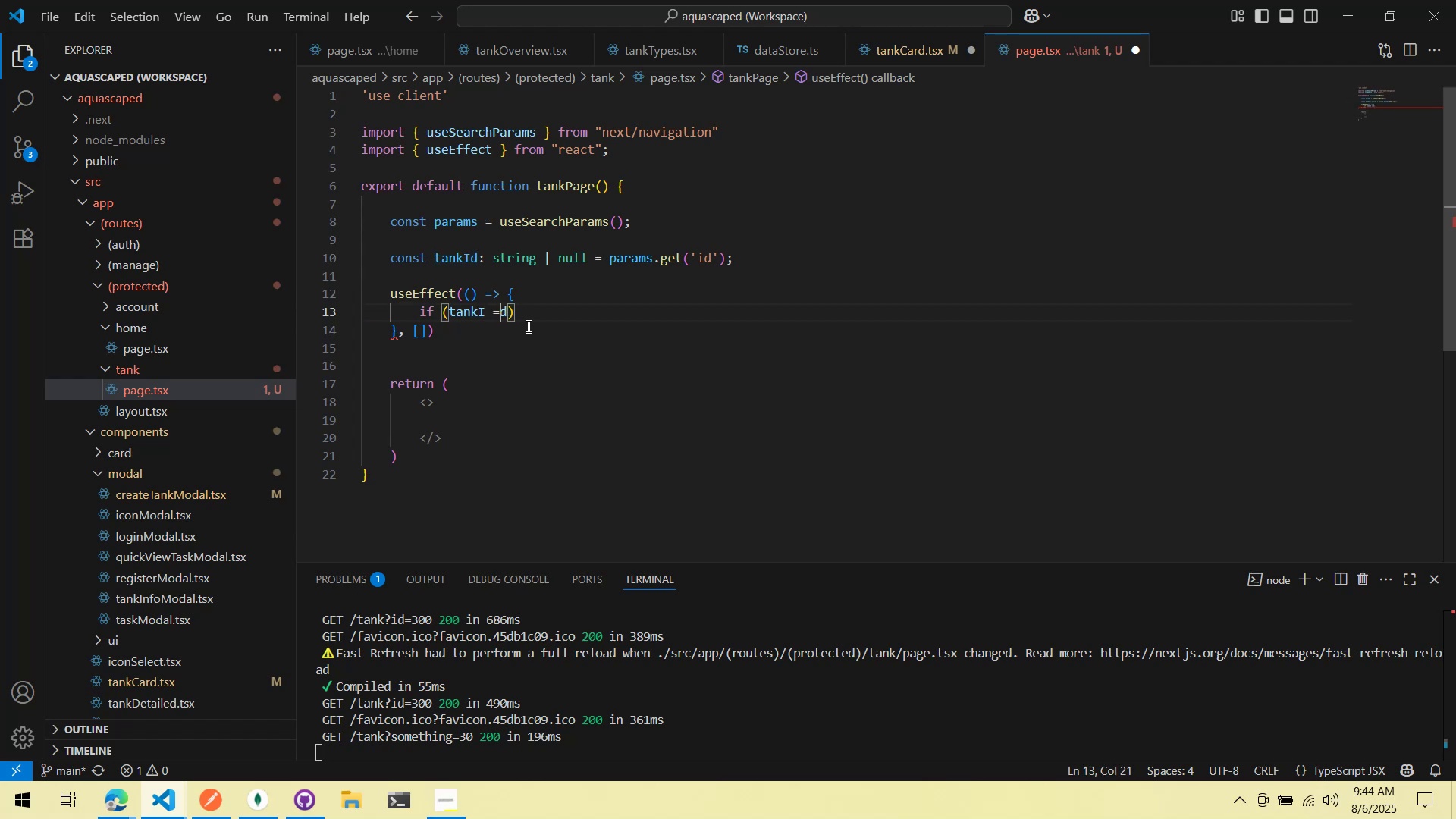 
key(Backspace)
 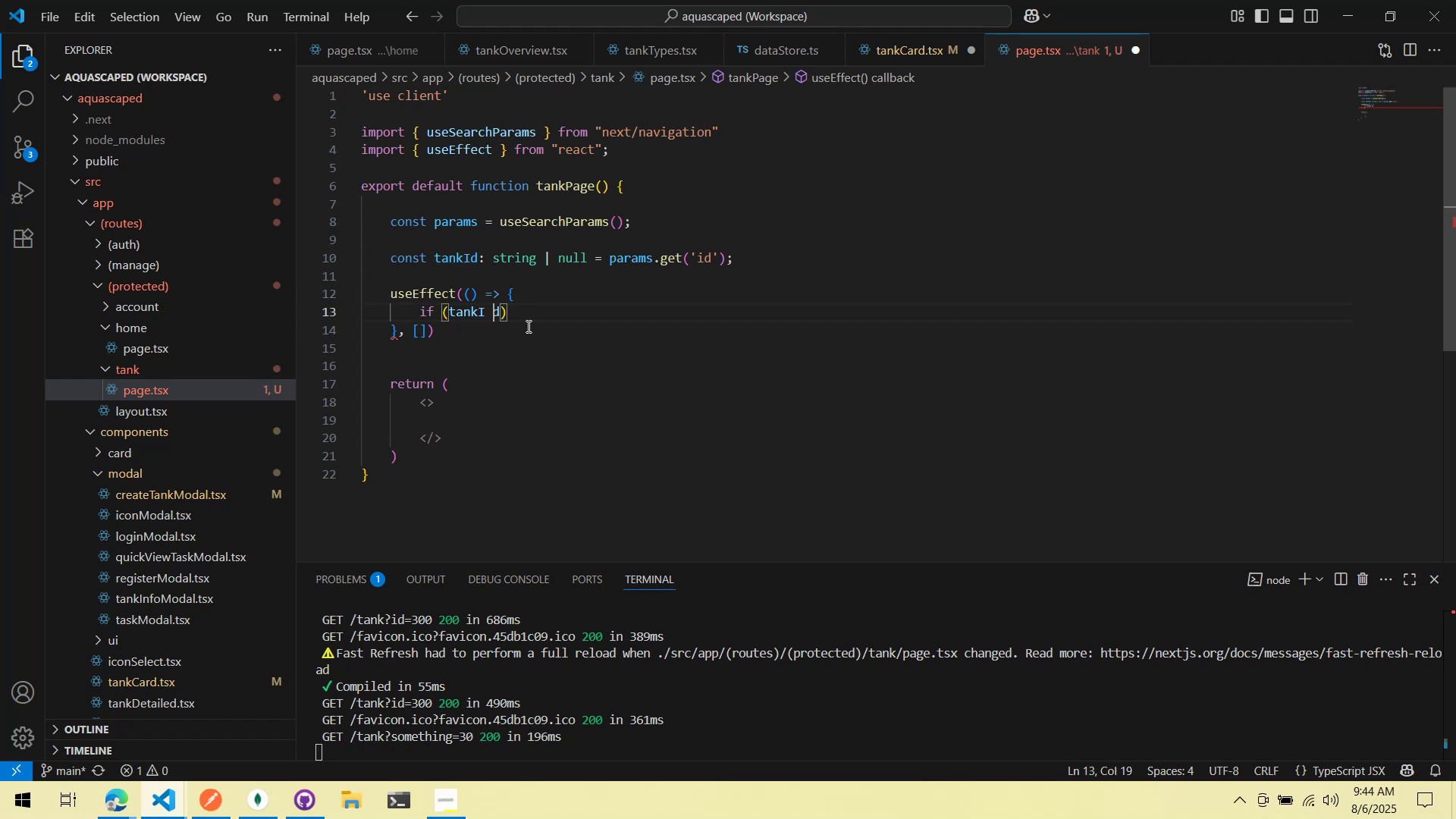 
key(Backspace)
 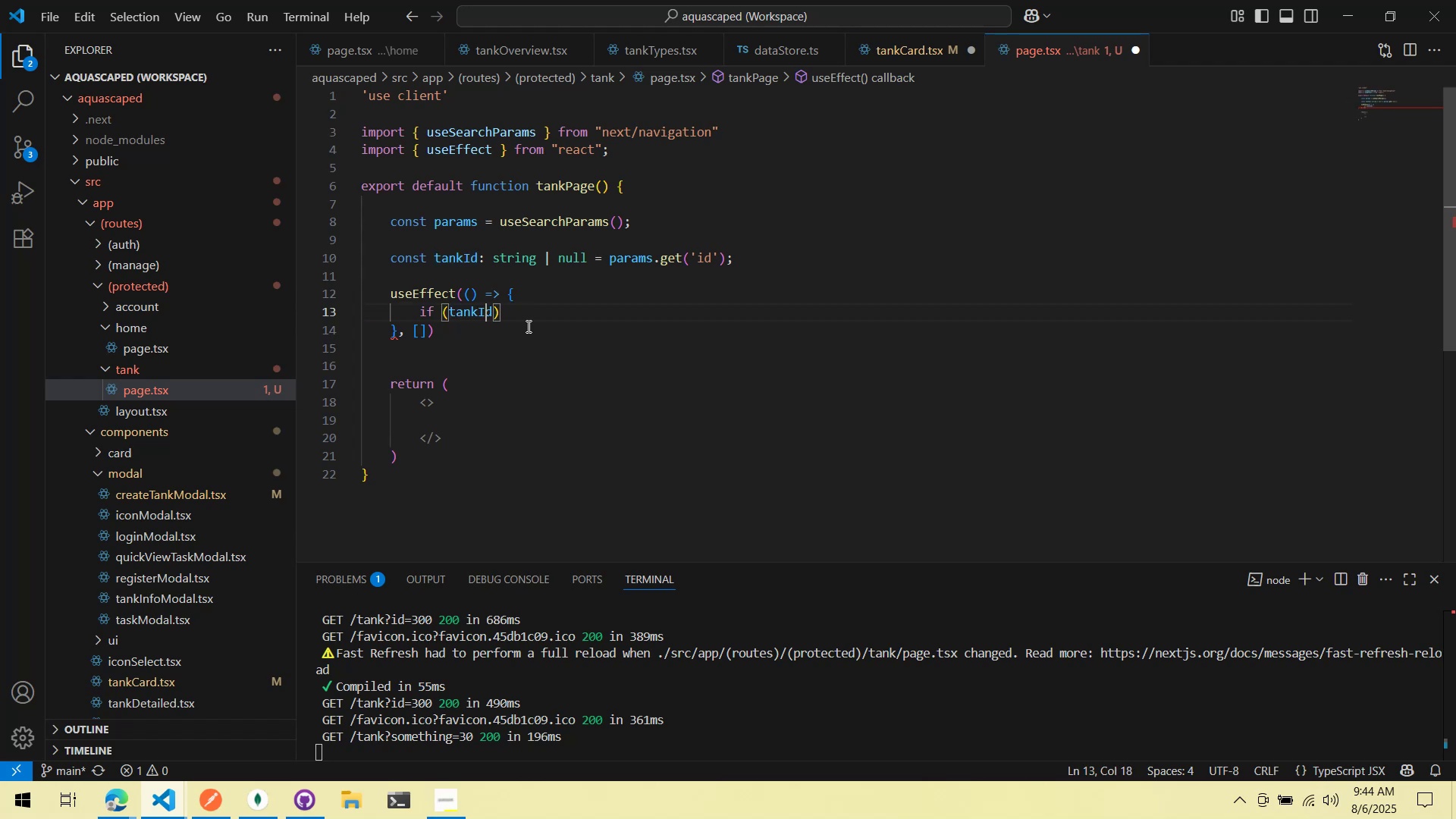 
key(ArrowRight)
 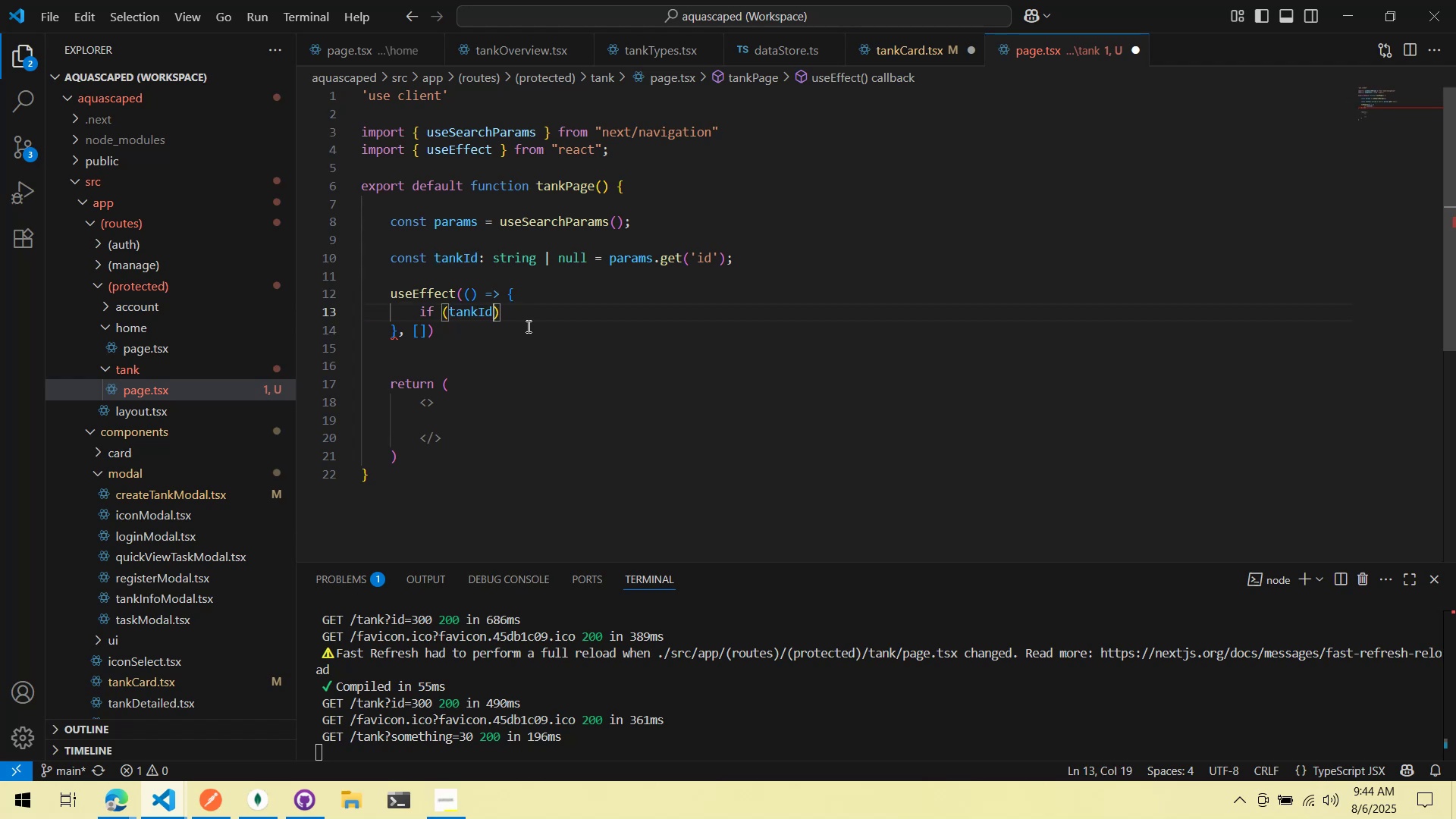 
type( == )
key(Backspace)
type(= null)
 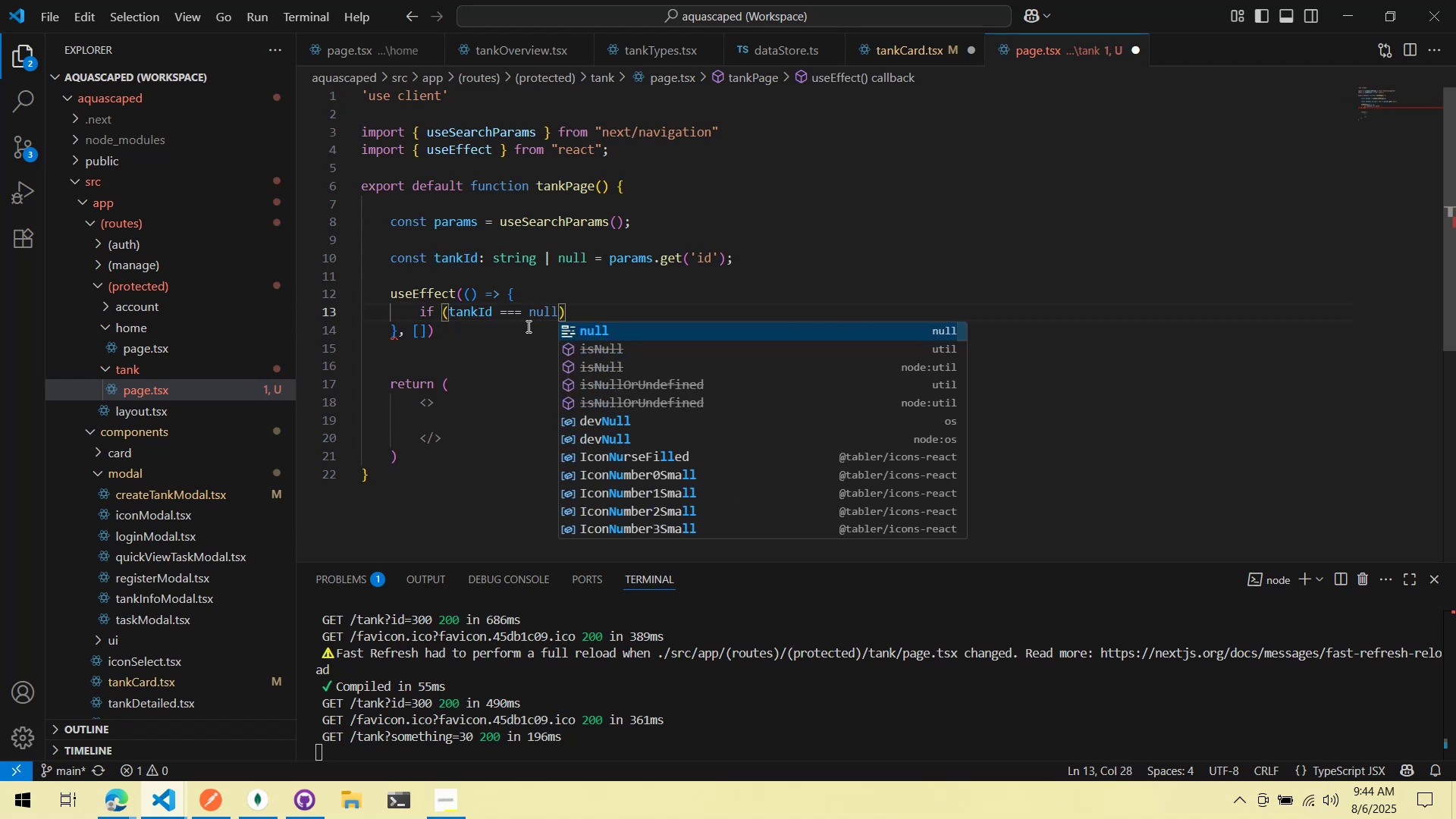 
key(ArrowRight)
 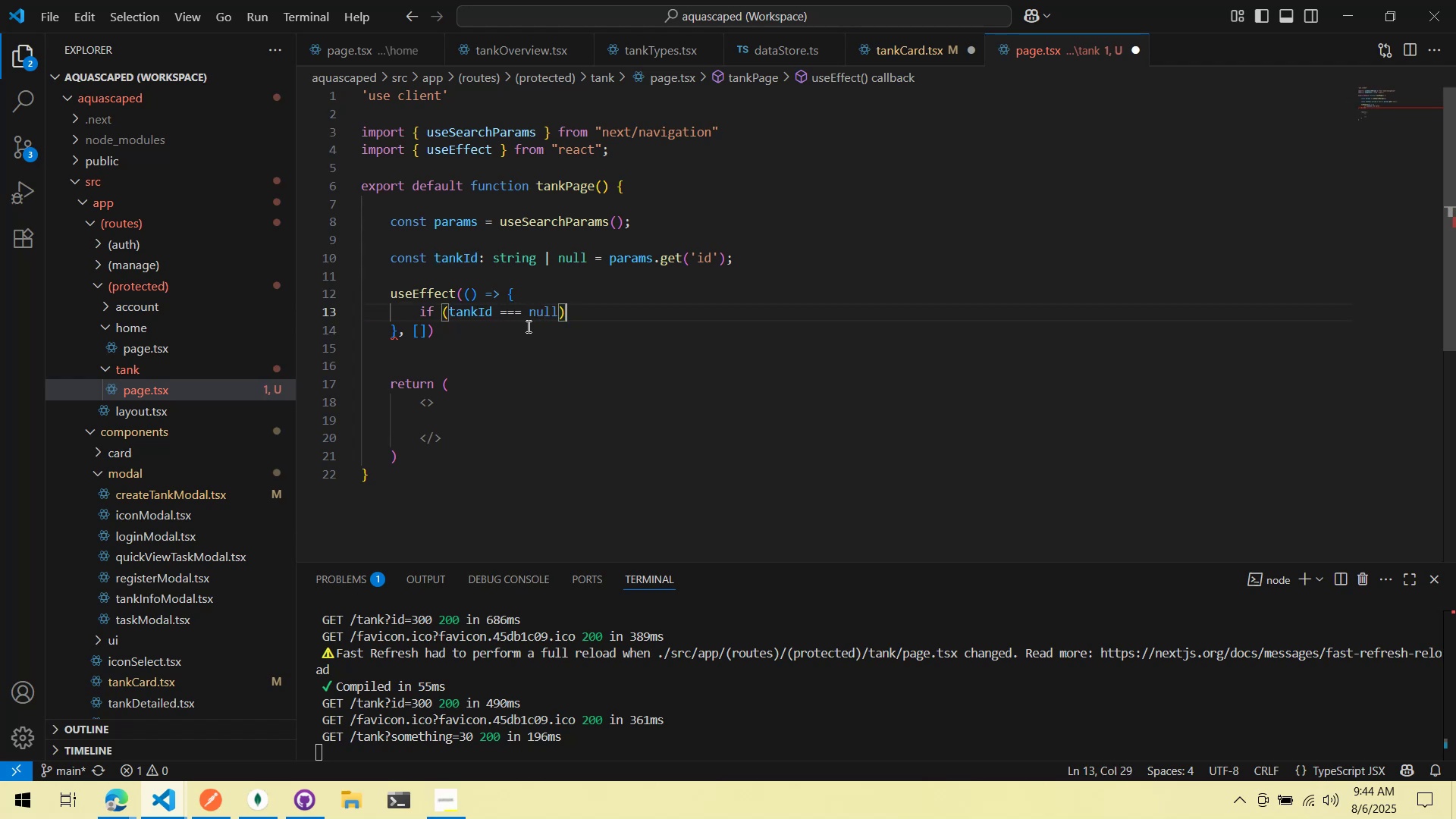 
key(Space)
 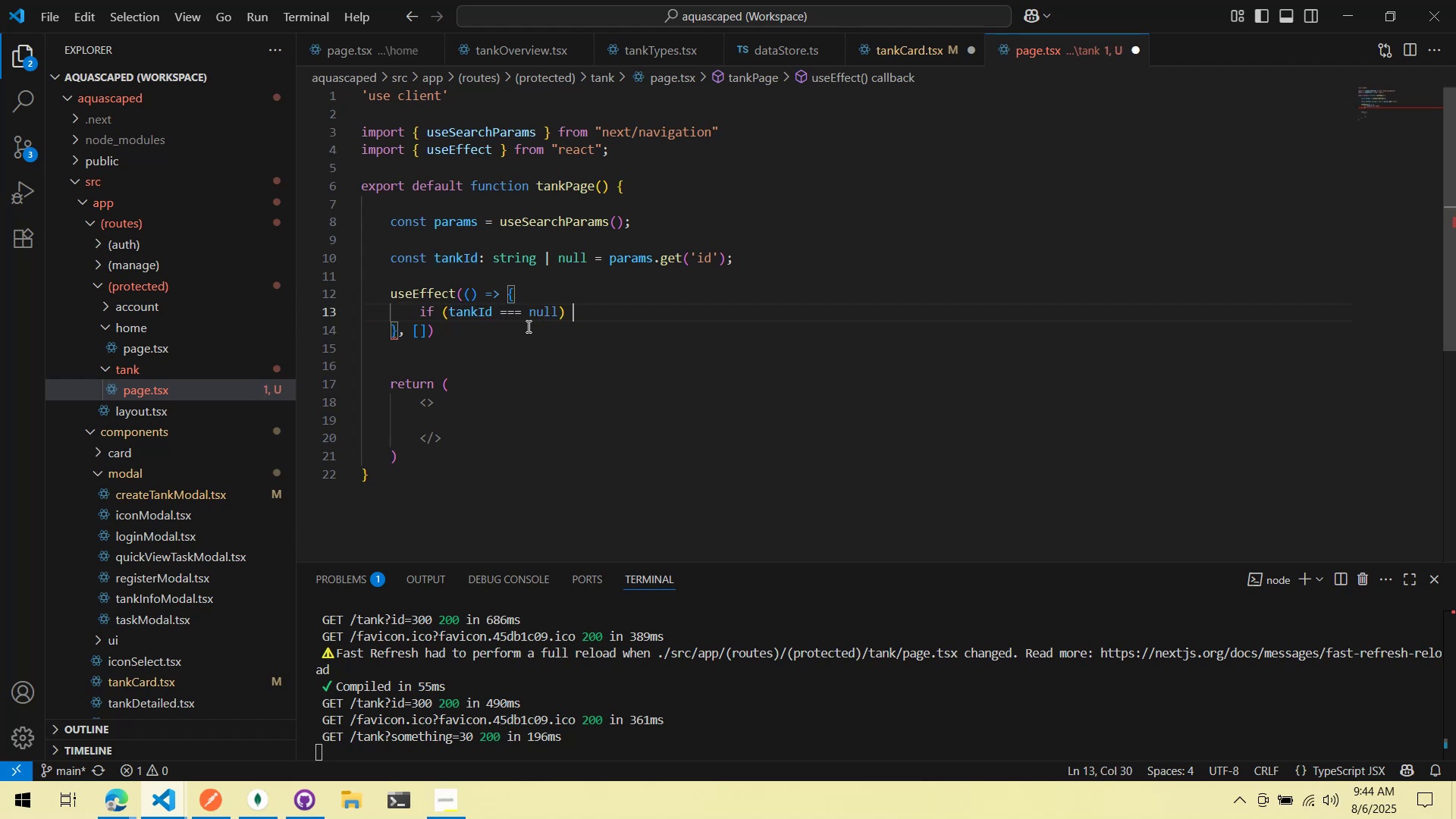 
key(Shift+ShiftLeft)
 